 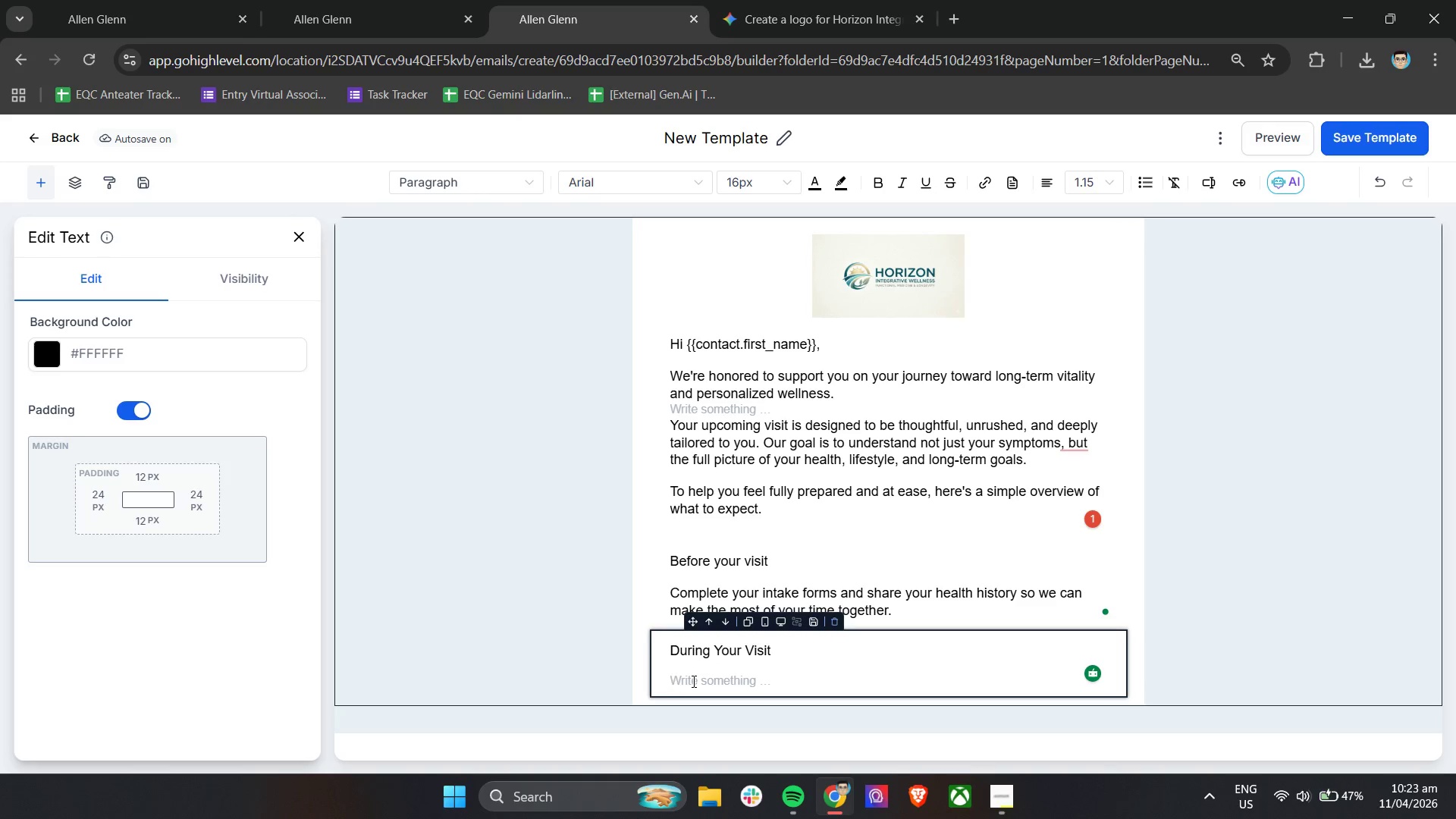 
left_click([720, 686])
 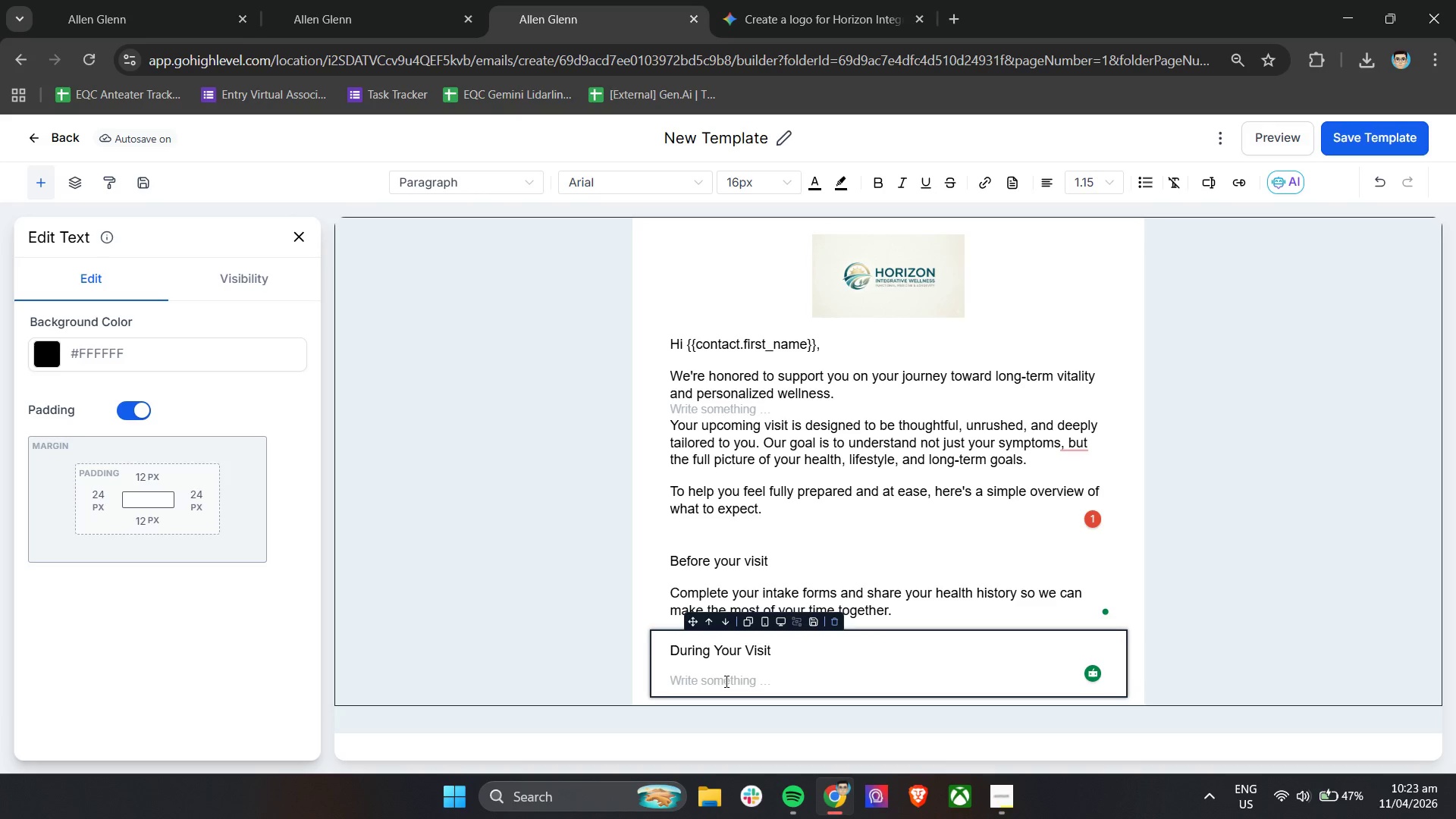 
type(You';)
key(Backspace)
type(ll)
 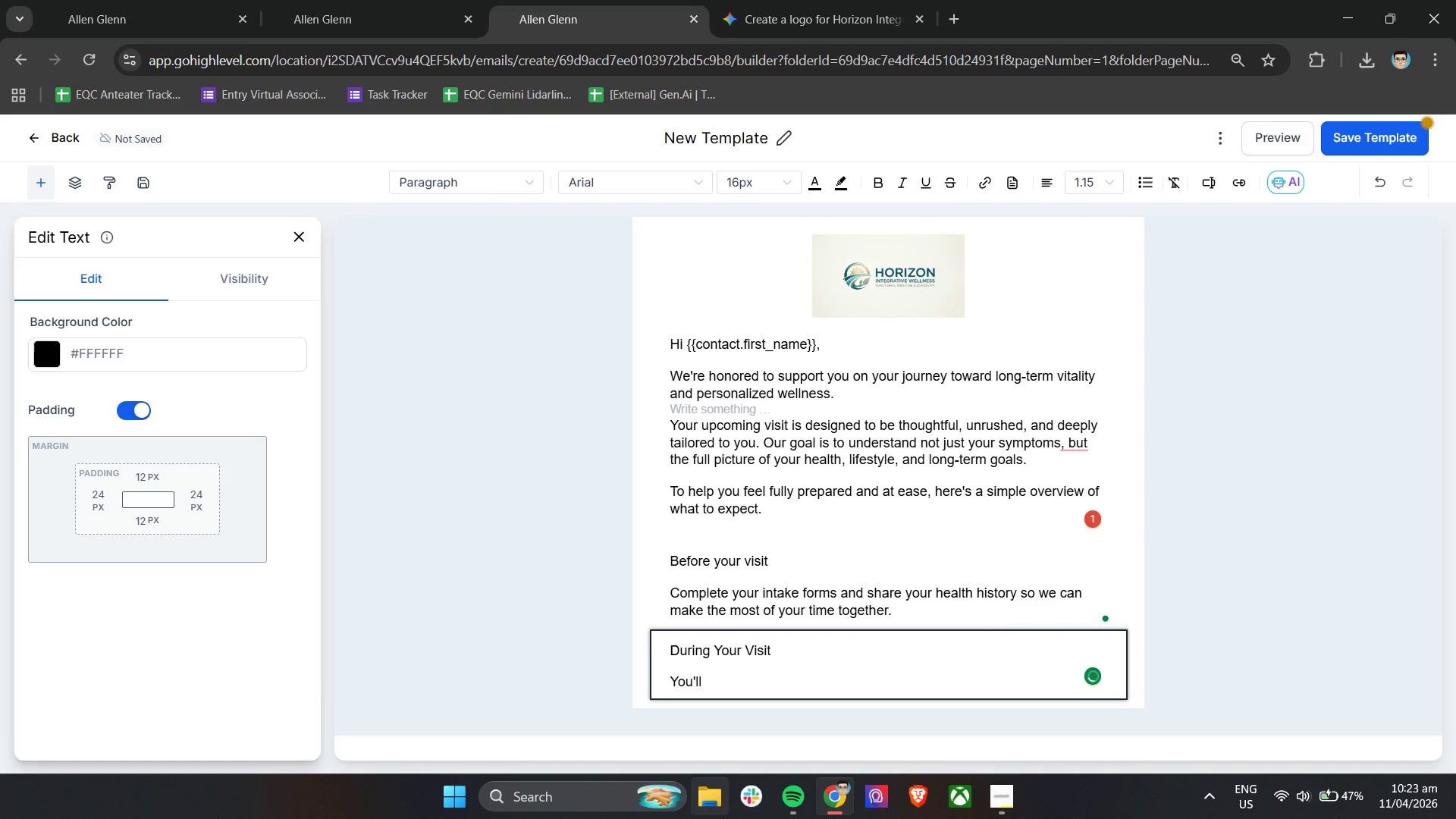 
left_click([792, 795])
 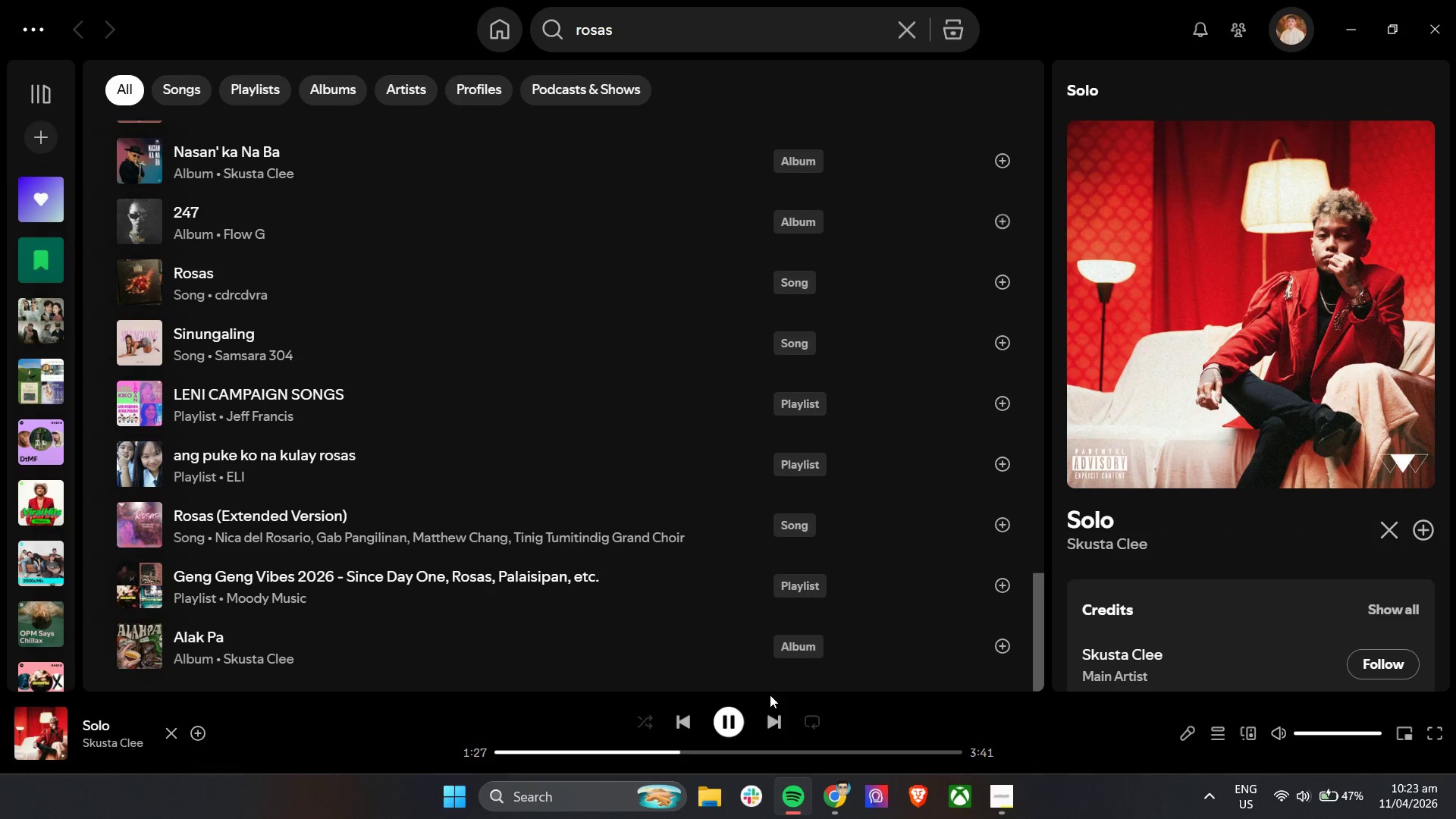 
left_click([773, 720])
 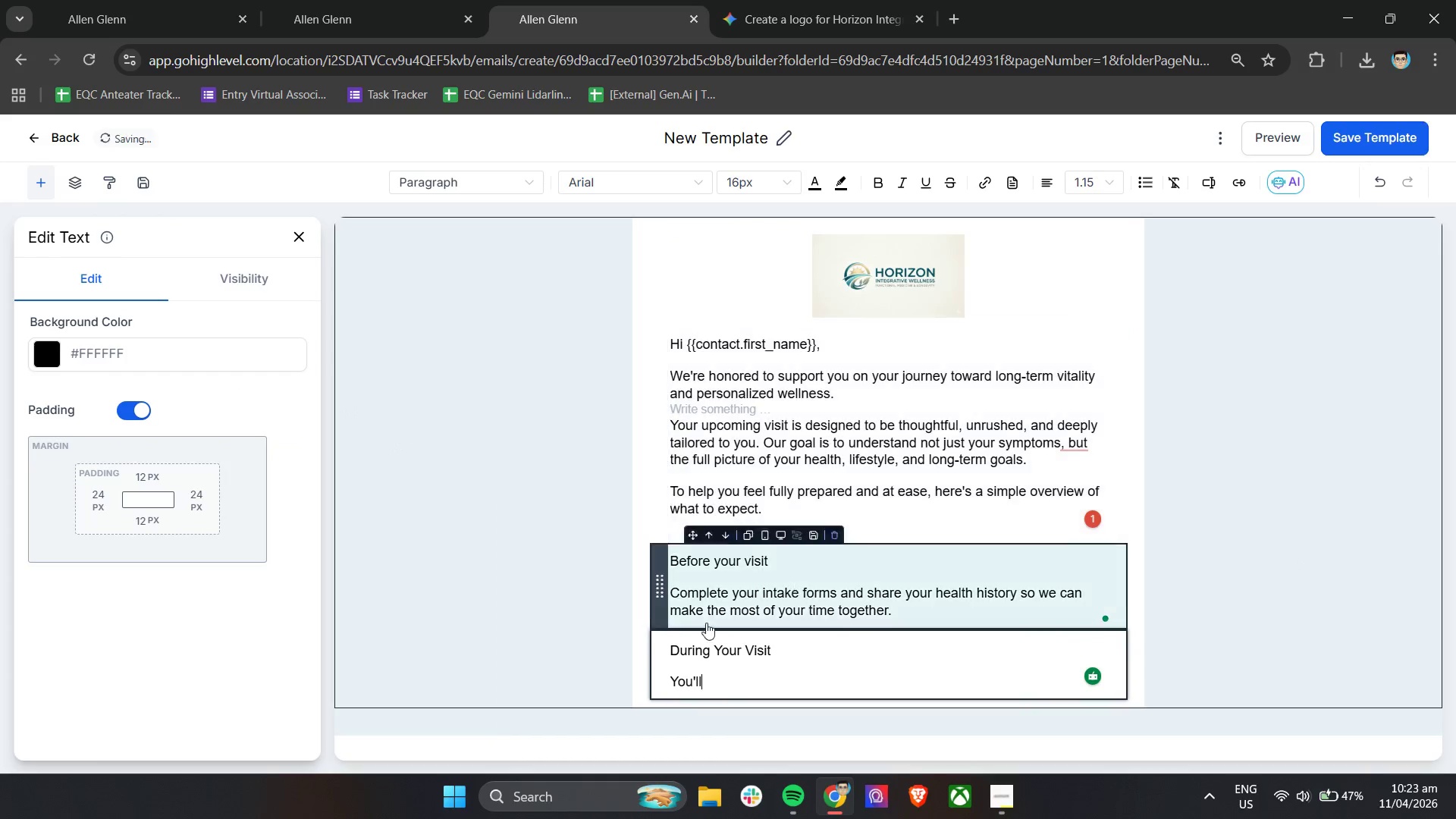 
type( meet with yu)
key(Backspace)
type(our physician for a comprehensive consultation focu)
key(Backspace)
type(sue)
key(Backspace)
key(Backspace)
key(Backspace)
type(used on root causes, lifestyle, and long-term wellness strategy.)
 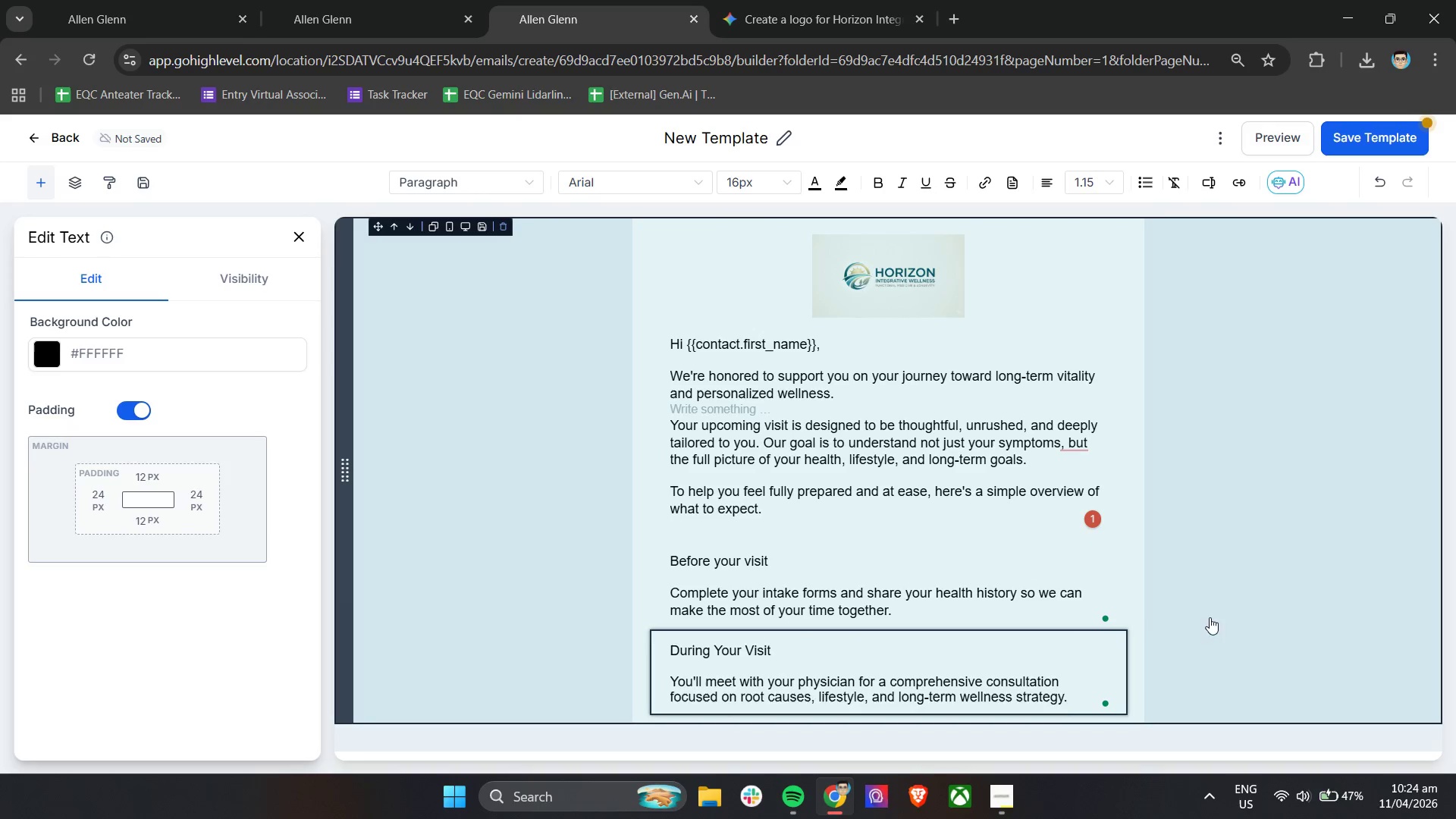 
left_click([1286, 601])
 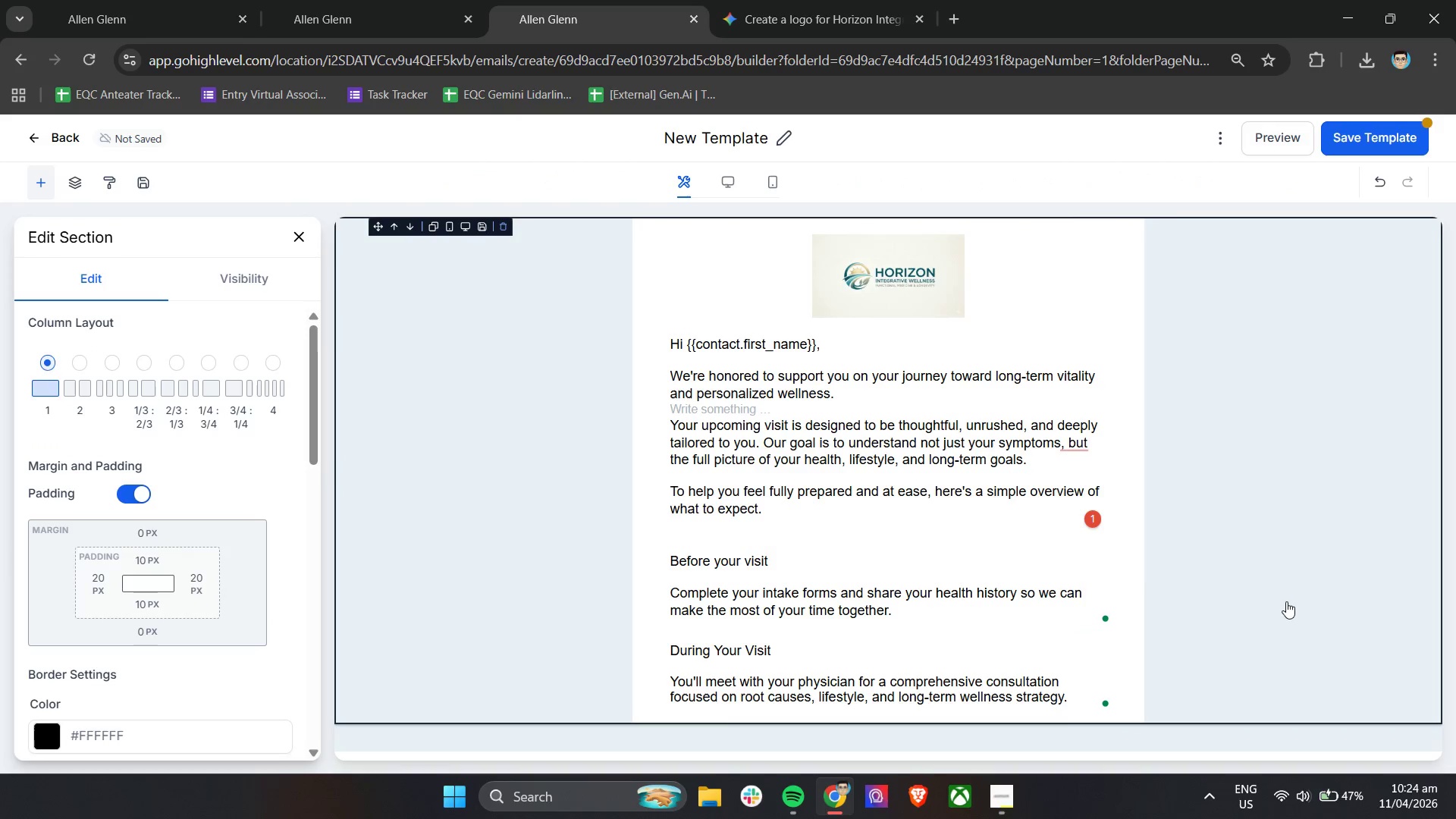 
scroll: coordinate [927, 639], scroll_direction: down, amount: 5.0
 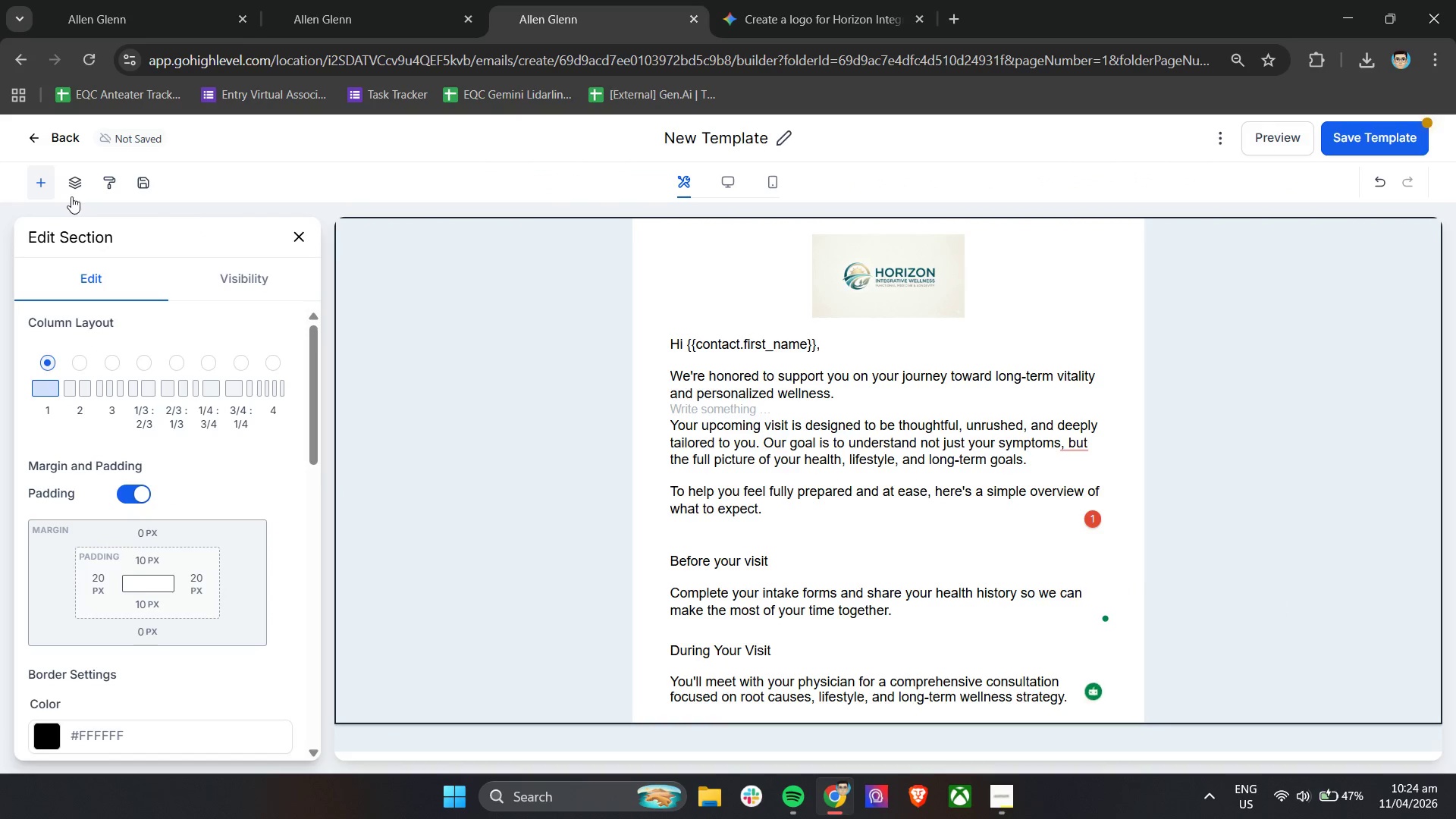 
left_click([49, 190])
 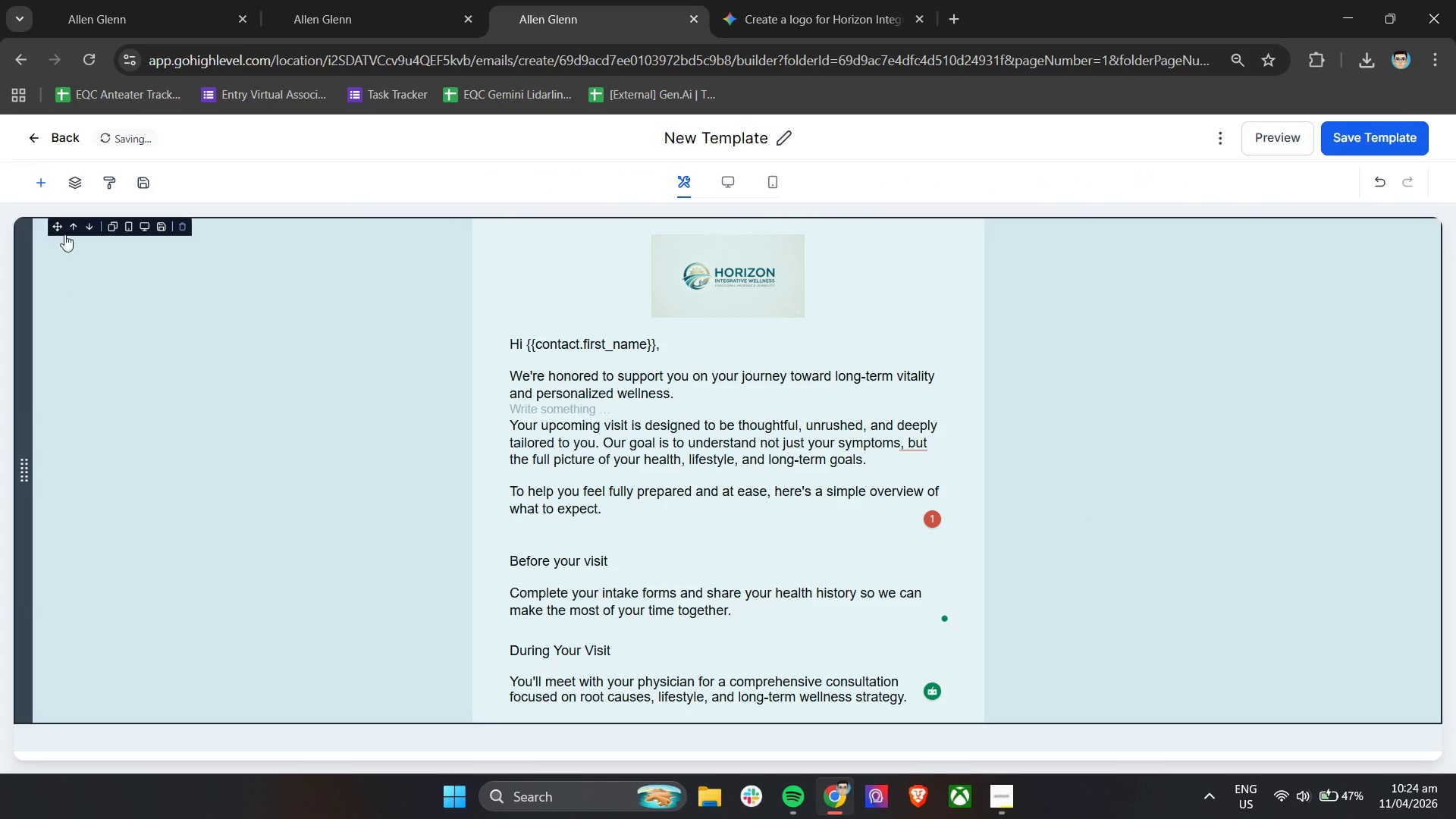 
left_click([45, 171])
 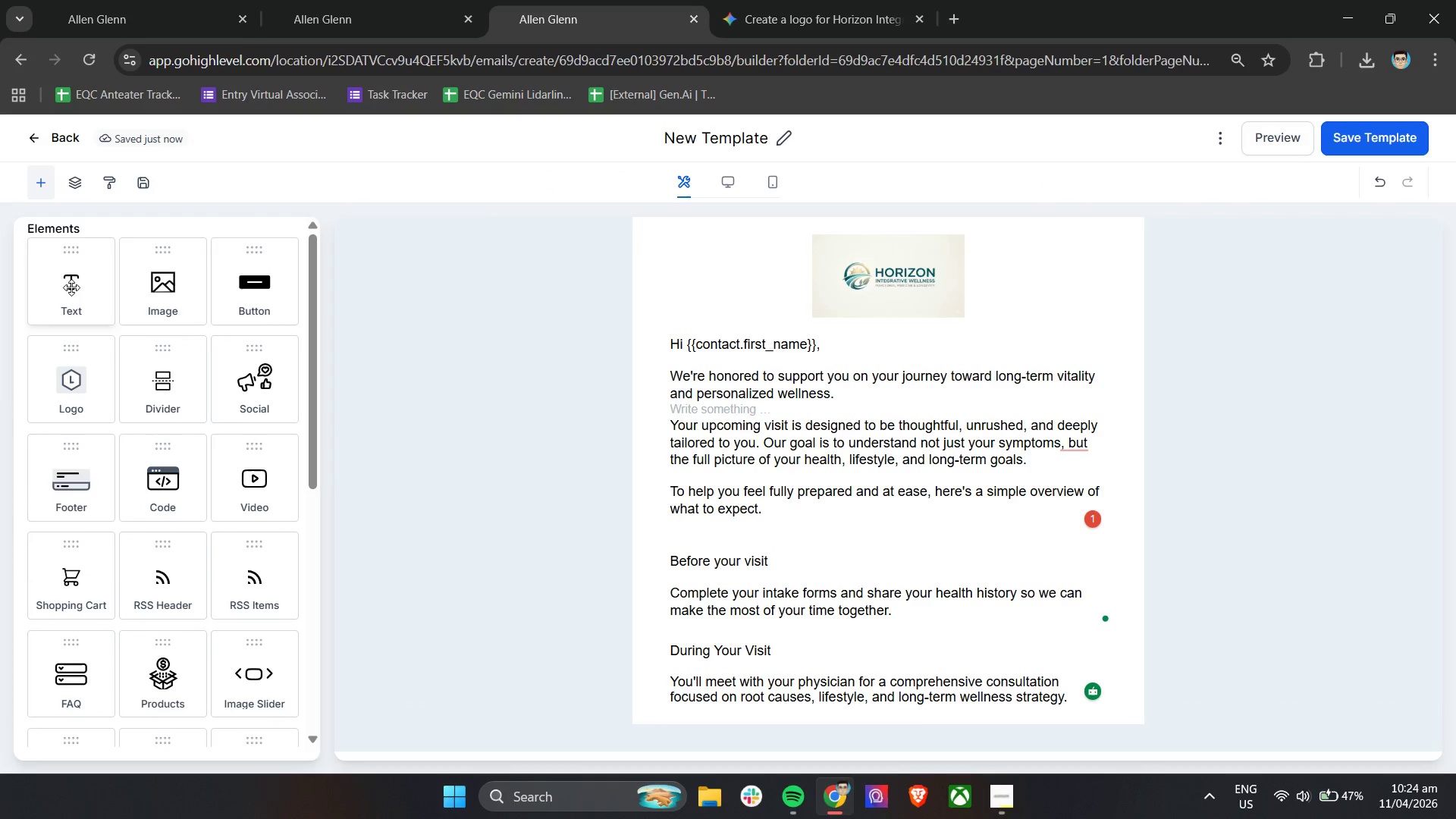 
scroll: coordinate [933, 523], scroll_direction: down, amount: 5.0
 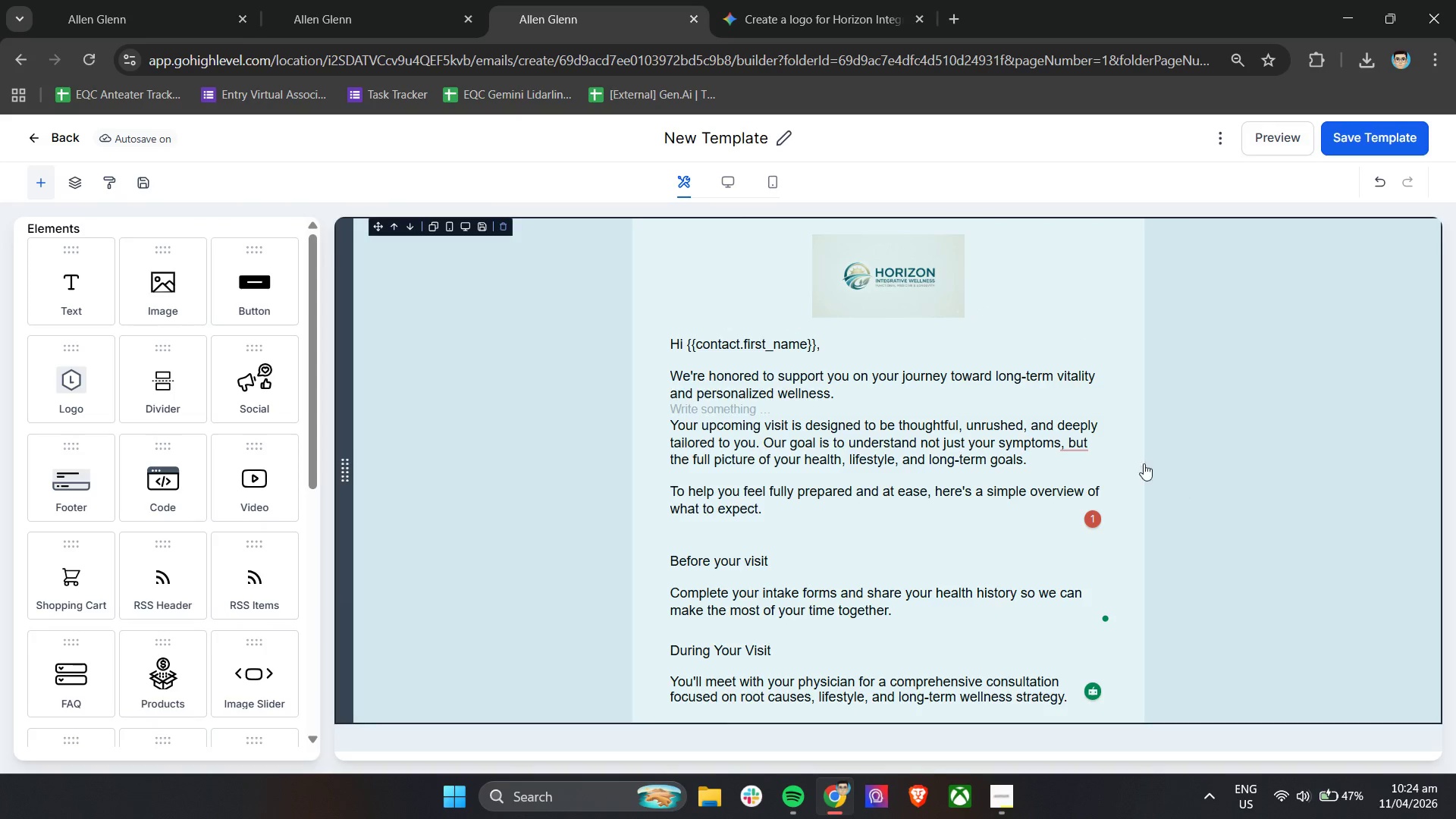 
left_click_drag(start_coordinate=[1061, 441], to_coordinate=[1068, 443])
 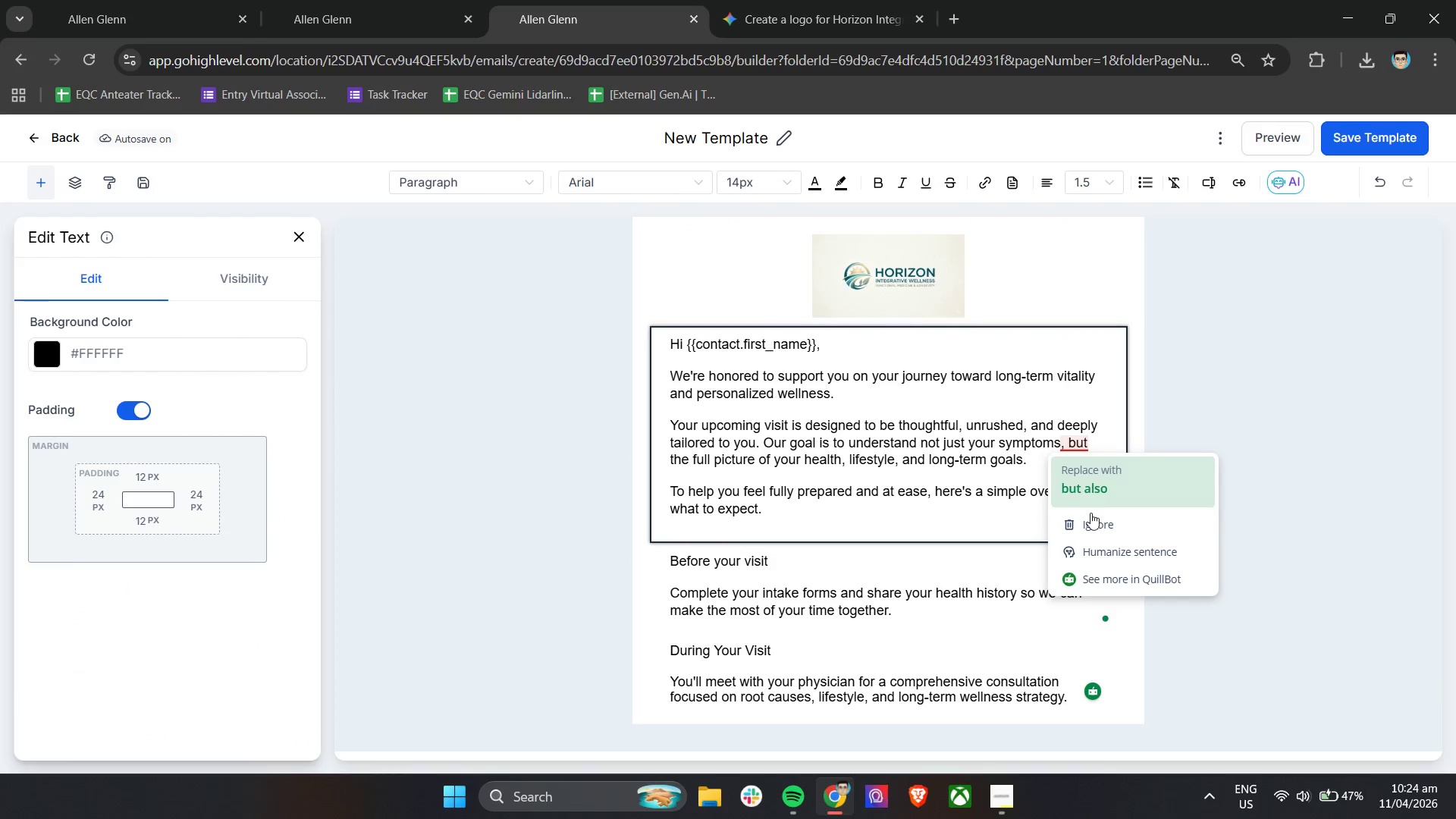 
left_click([1093, 520])
 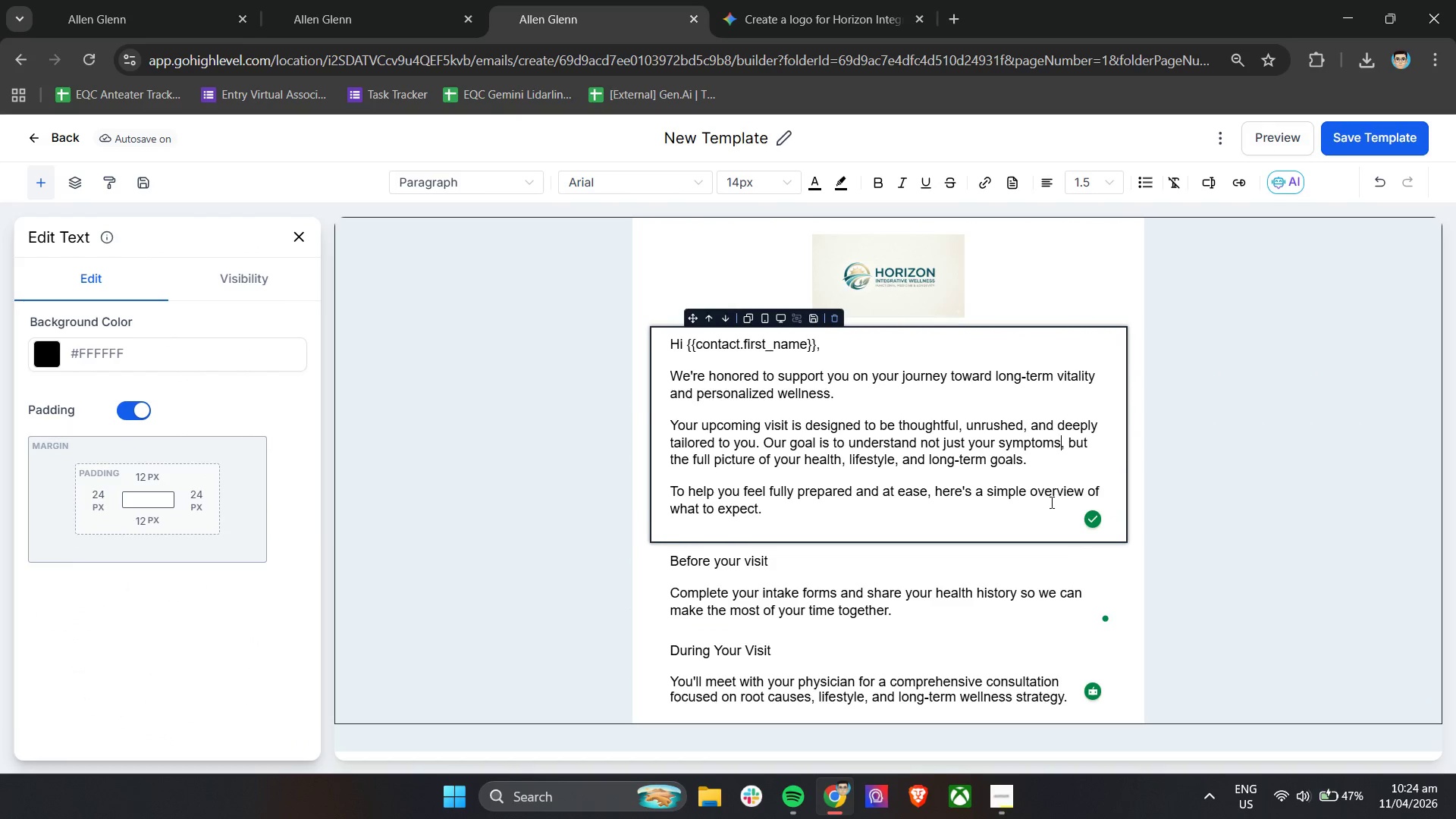 
left_click([929, 698])
 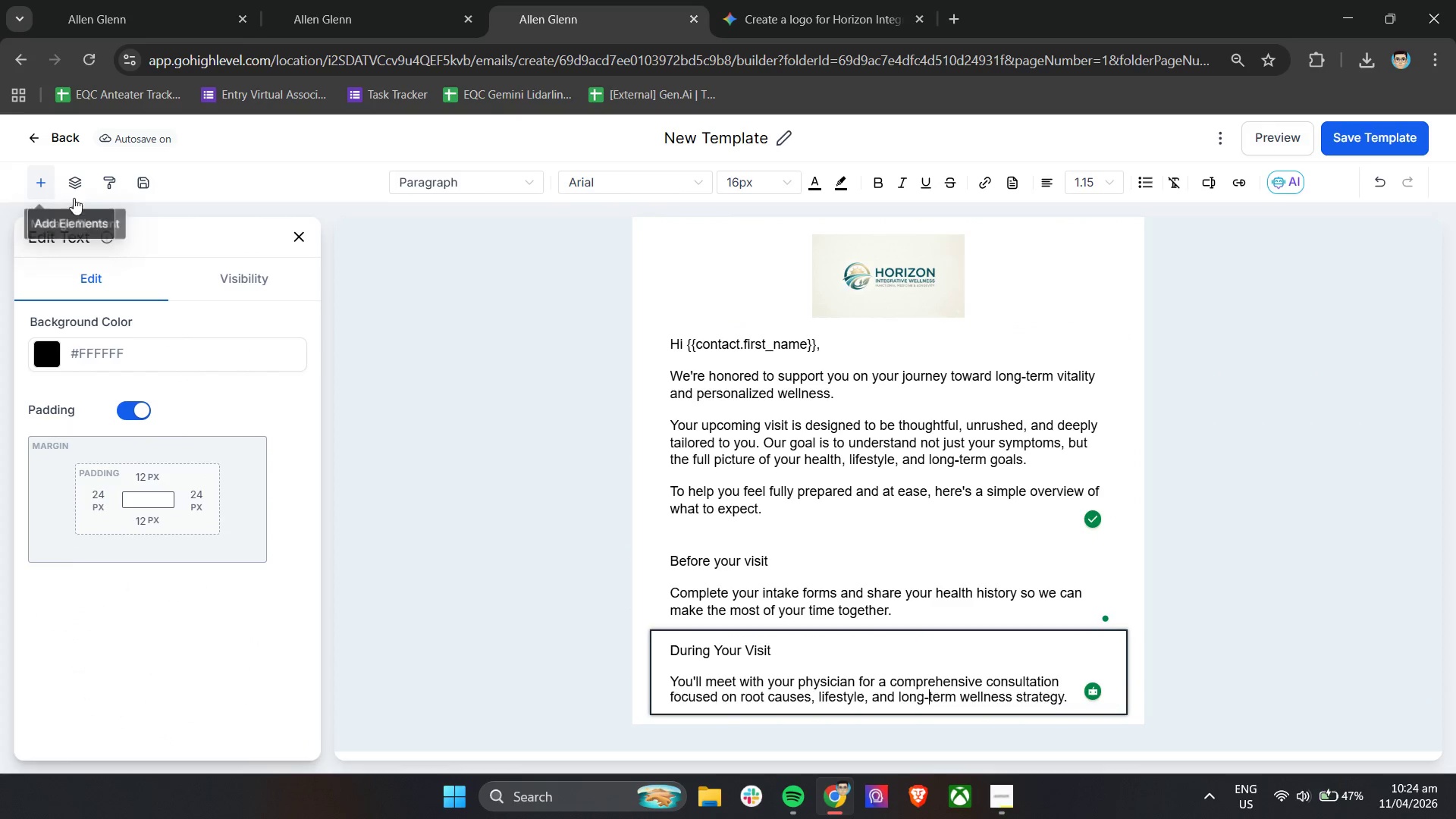 
scroll: coordinate [930, 698], scroll_direction: down, amount: 3.0
 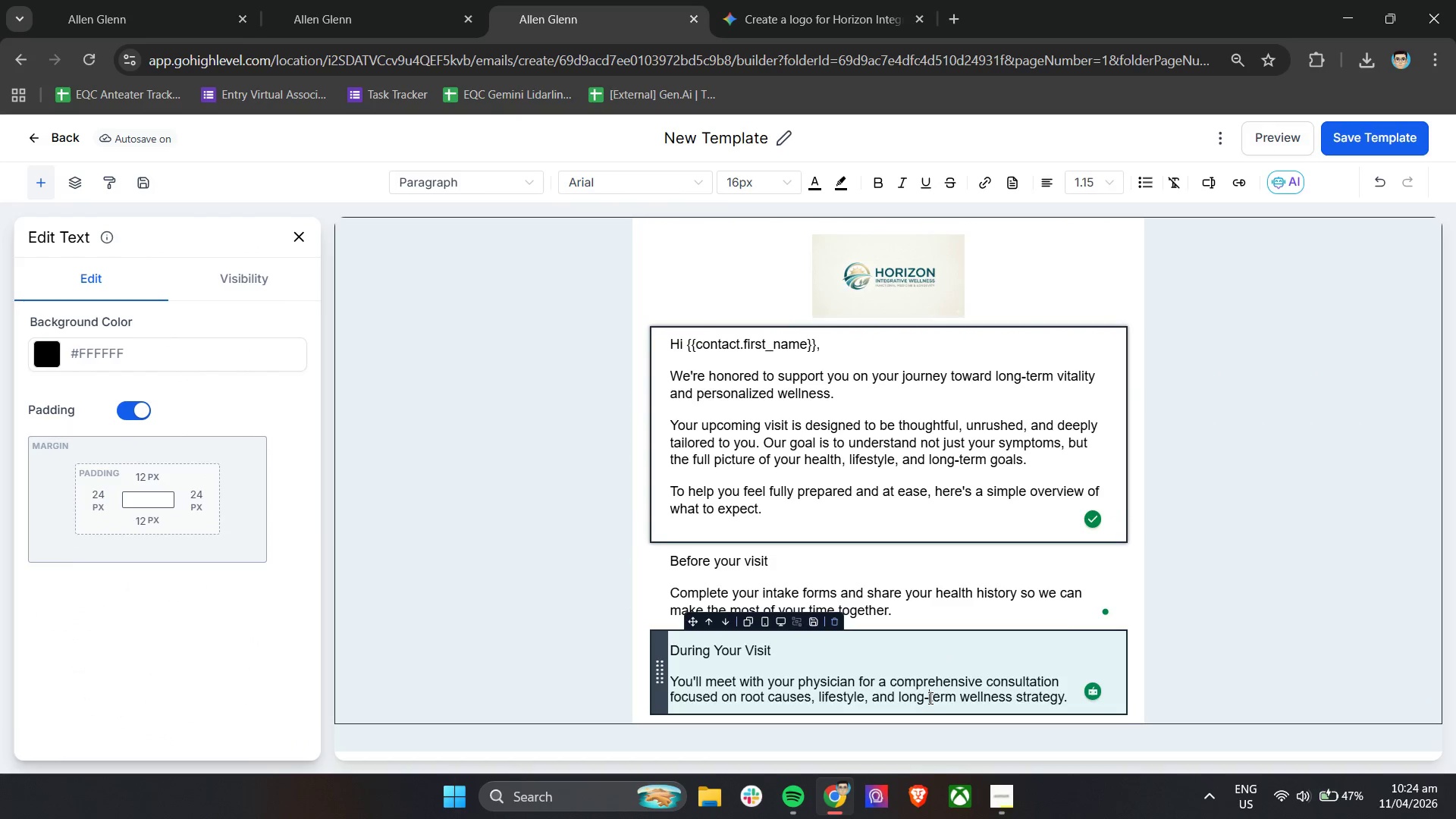 
left_click([303, 231])
 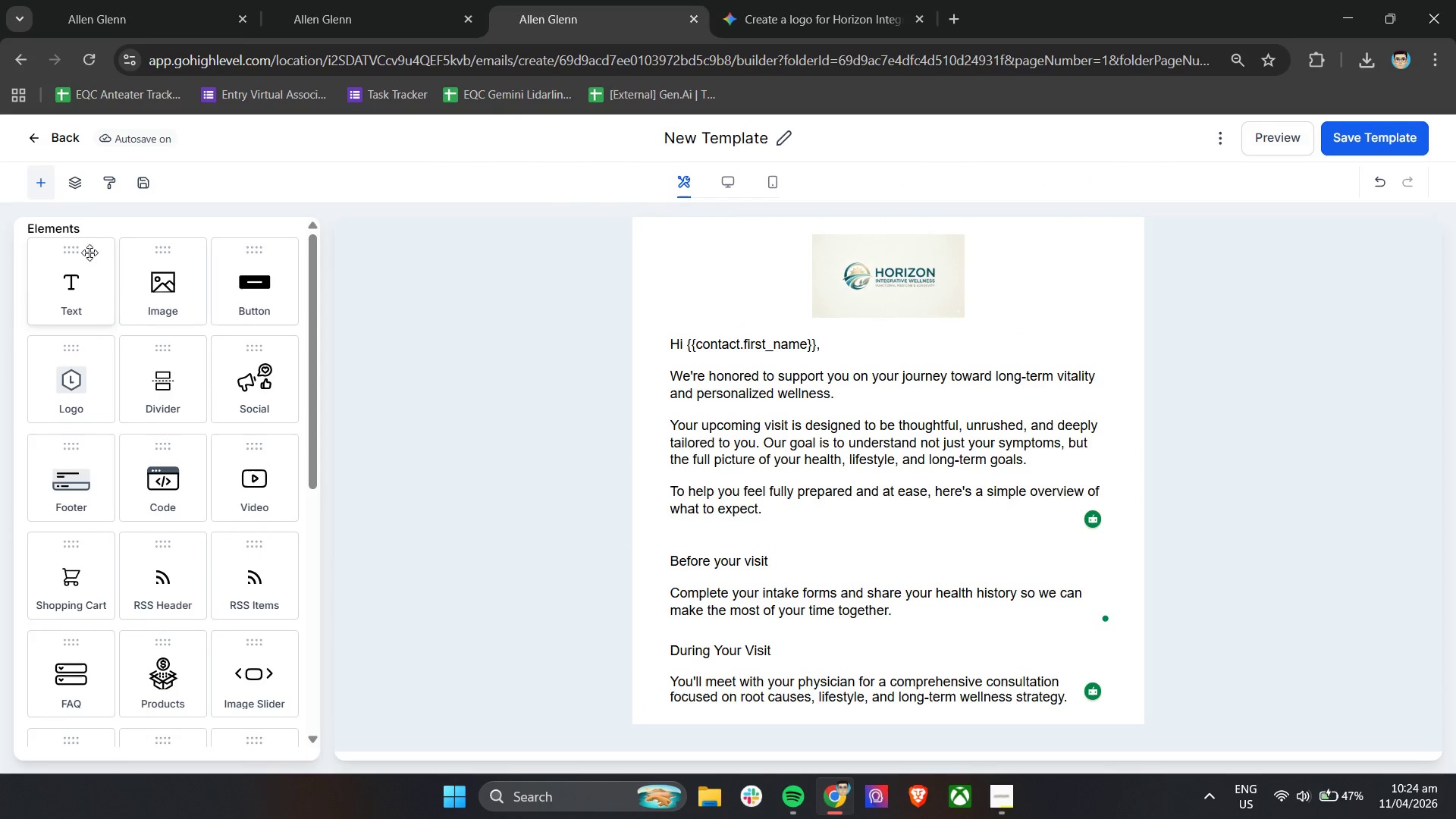 
left_click_drag(start_coordinate=[71, 272], to_coordinate=[726, 694])
 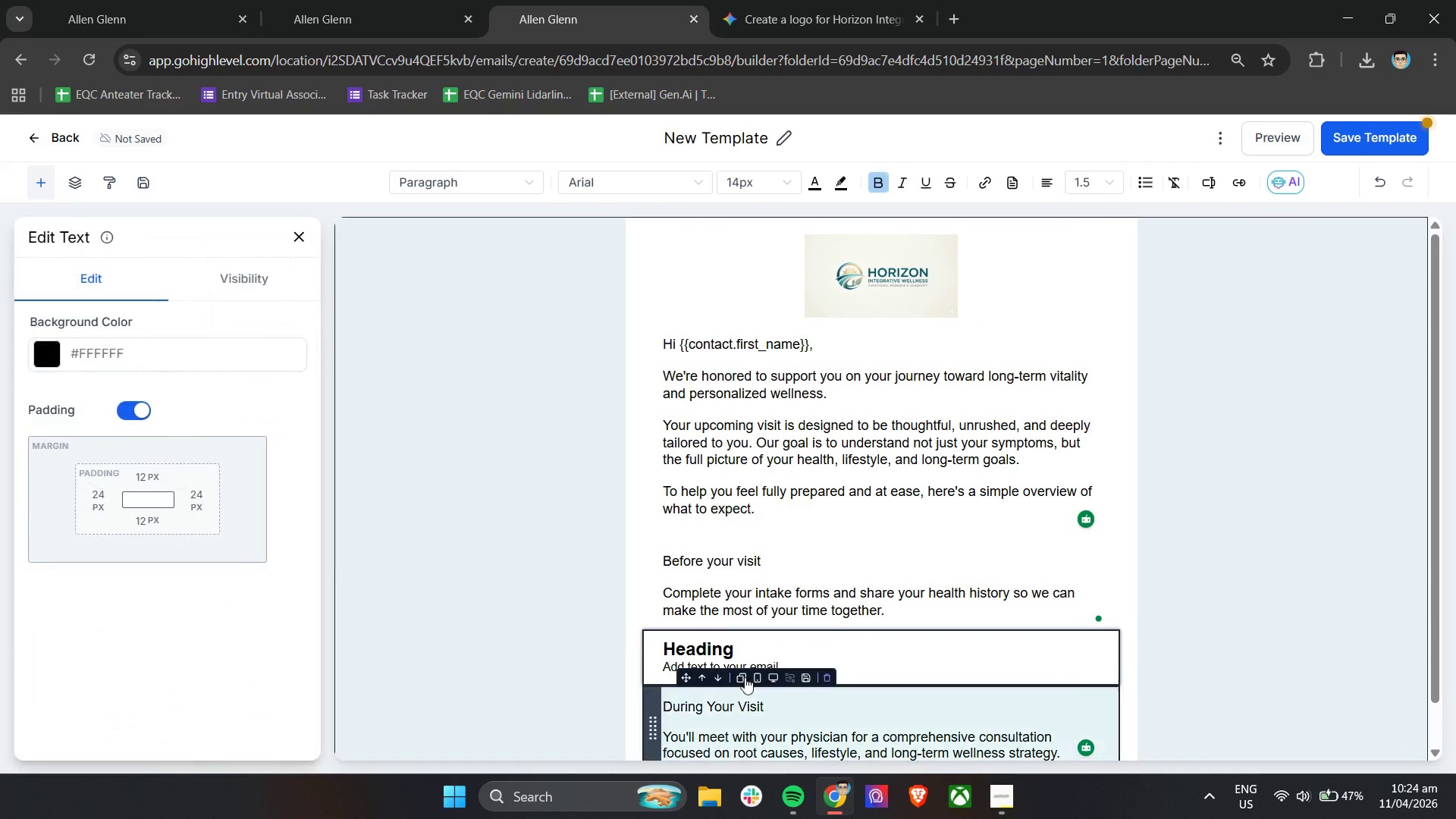 
scroll: coordinate [755, 663], scroll_direction: down, amount: 3.0
 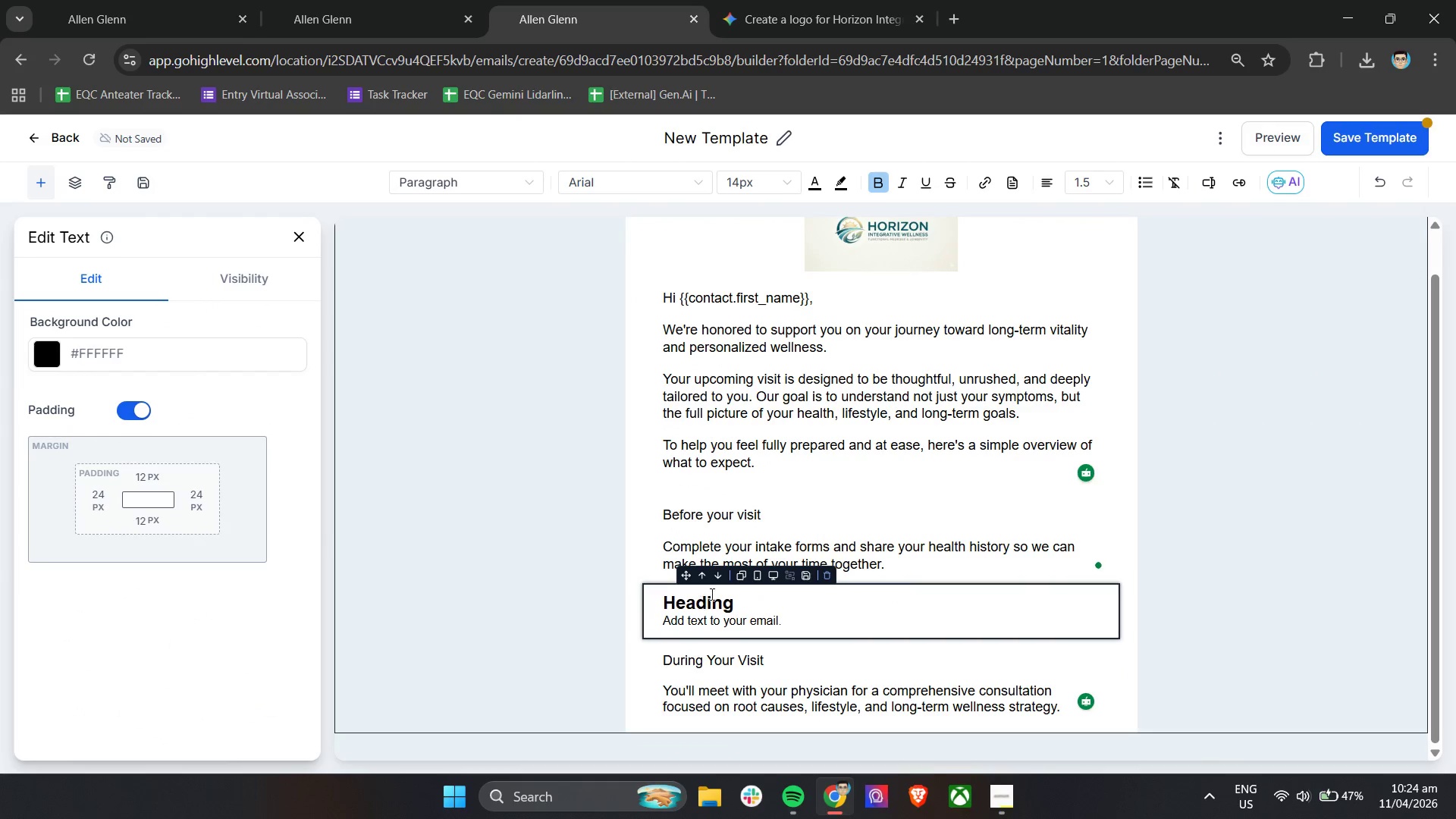 
left_click([719, 575])
 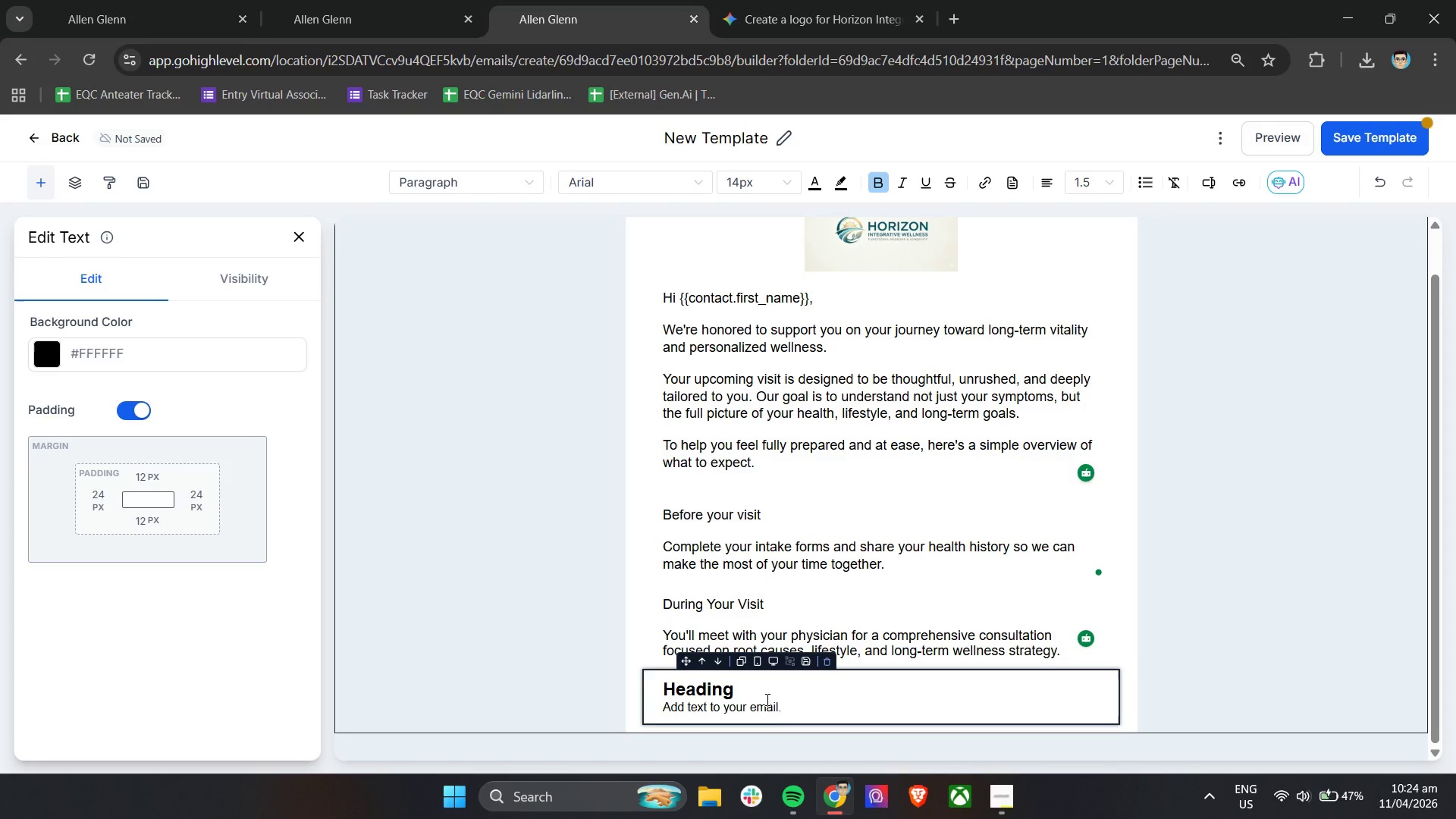 
left_click_drag(start_coordinate=[784, 706], to_coordinate=[628, 678])
 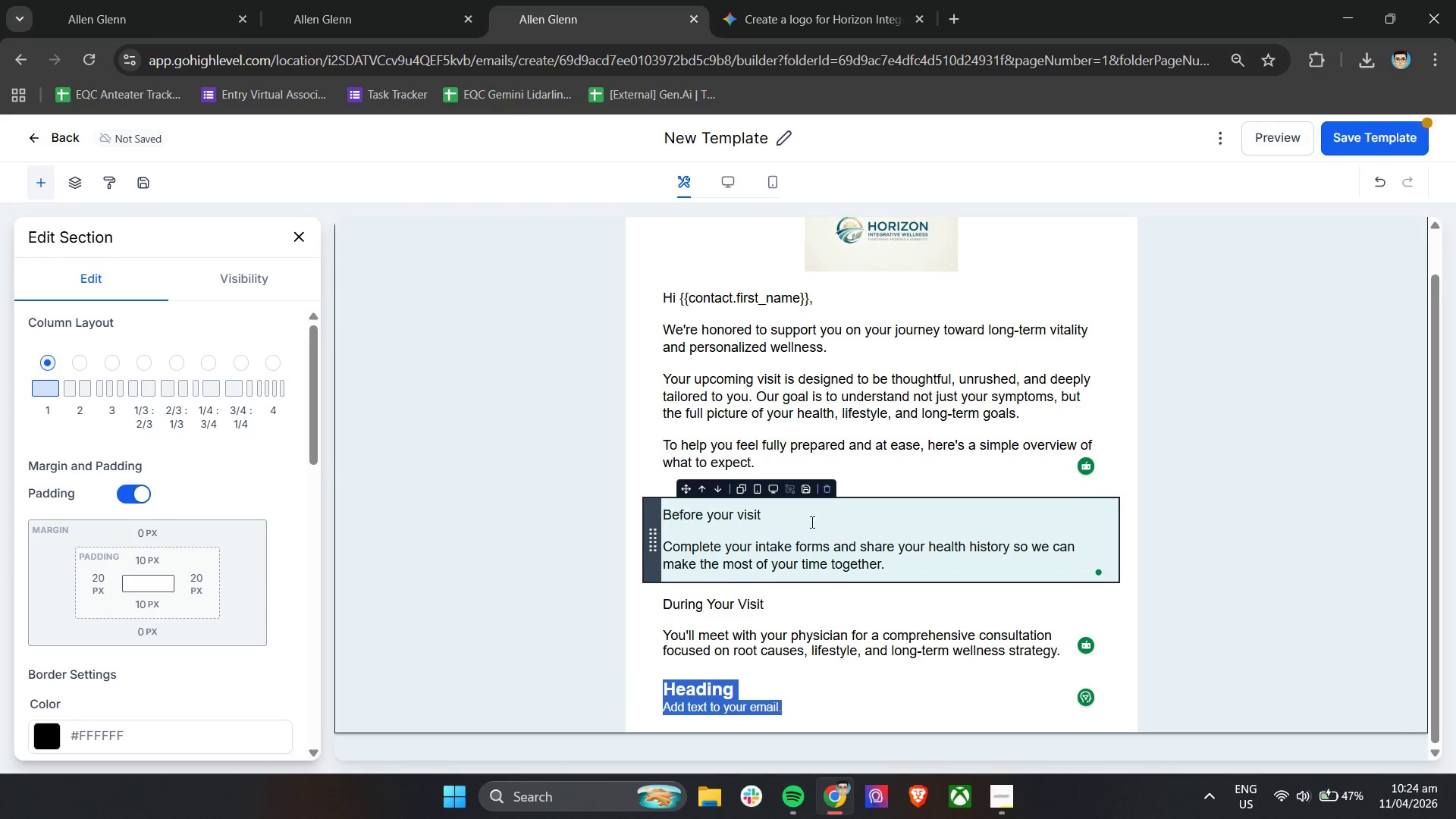 
left_click_drag(start_coordinate=[767, 513], to_coordinate=[655, 512])
 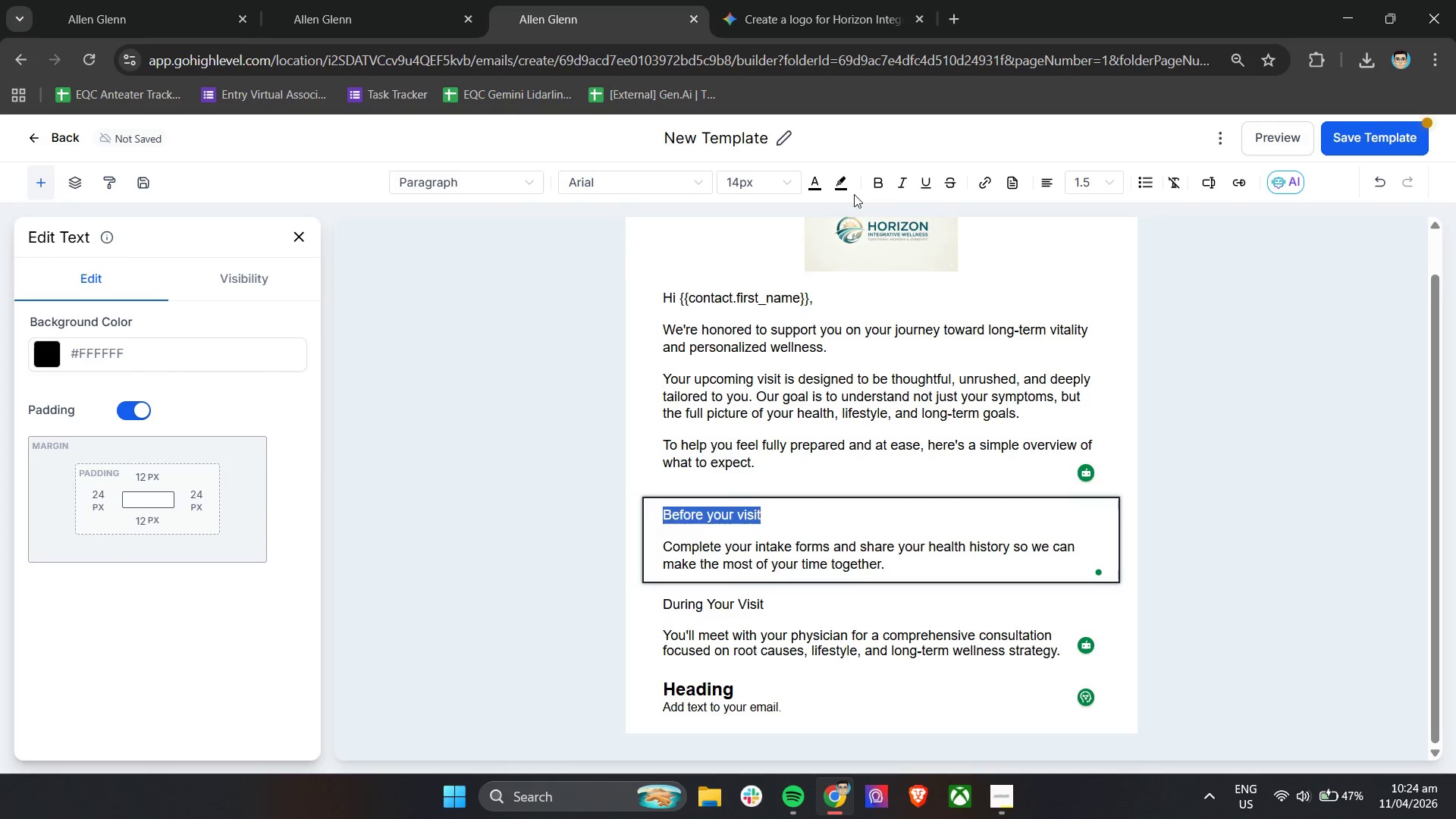 
left_click([886, 184])
 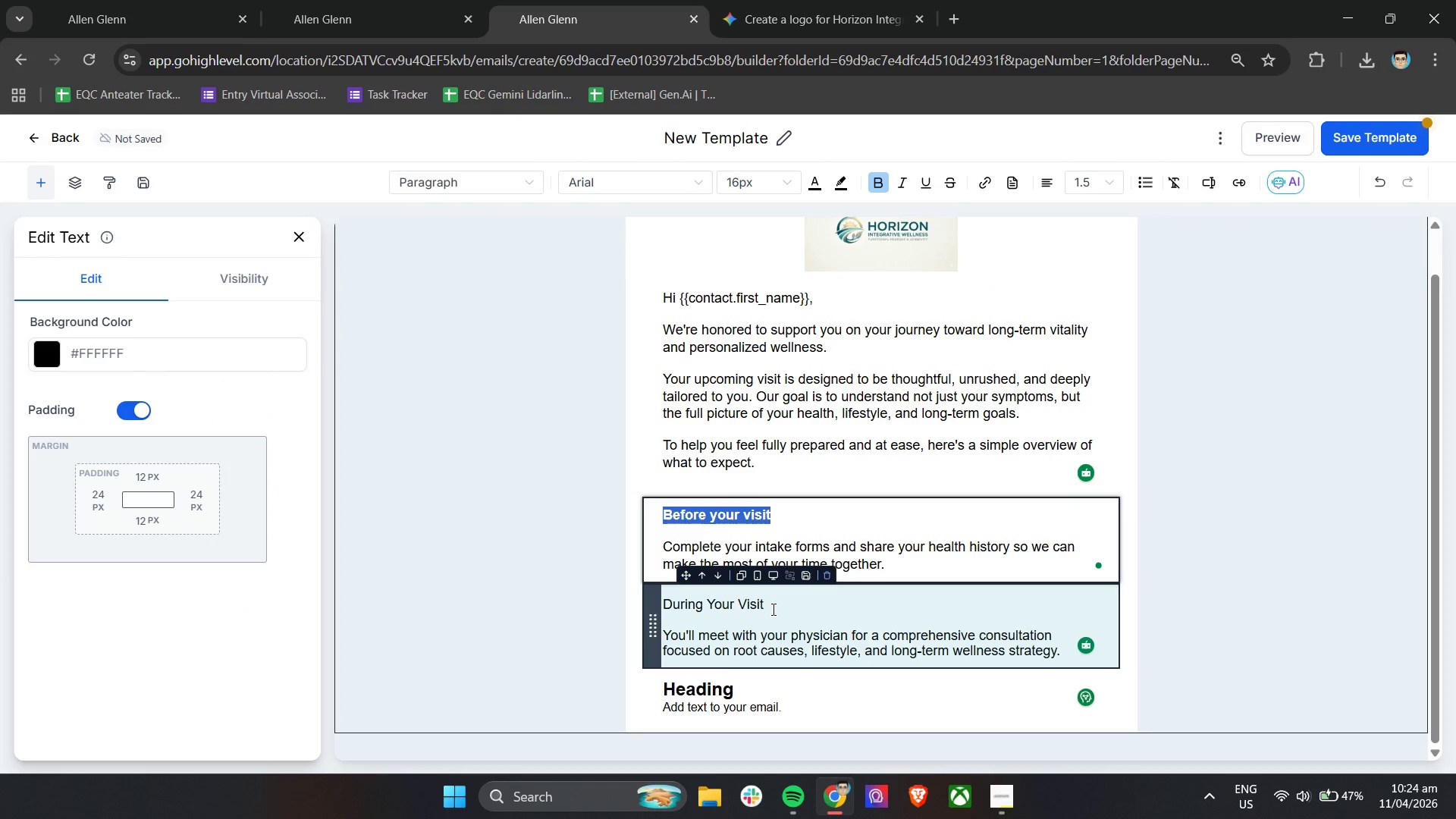 
left_click_drag(start_coordinate=[773, 606], to_coordinate=[648, 610])
 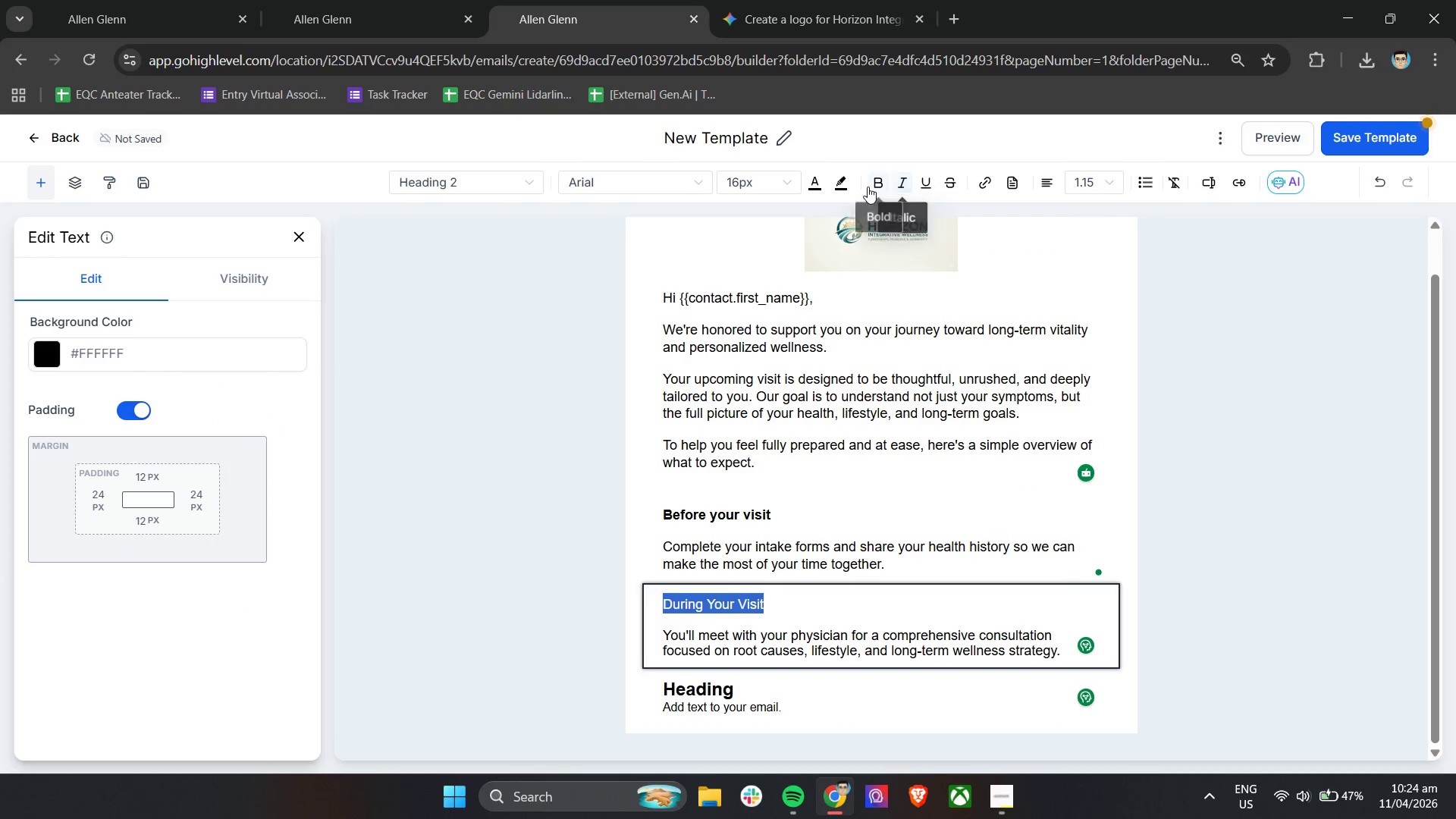 
left_click([874, 185])
 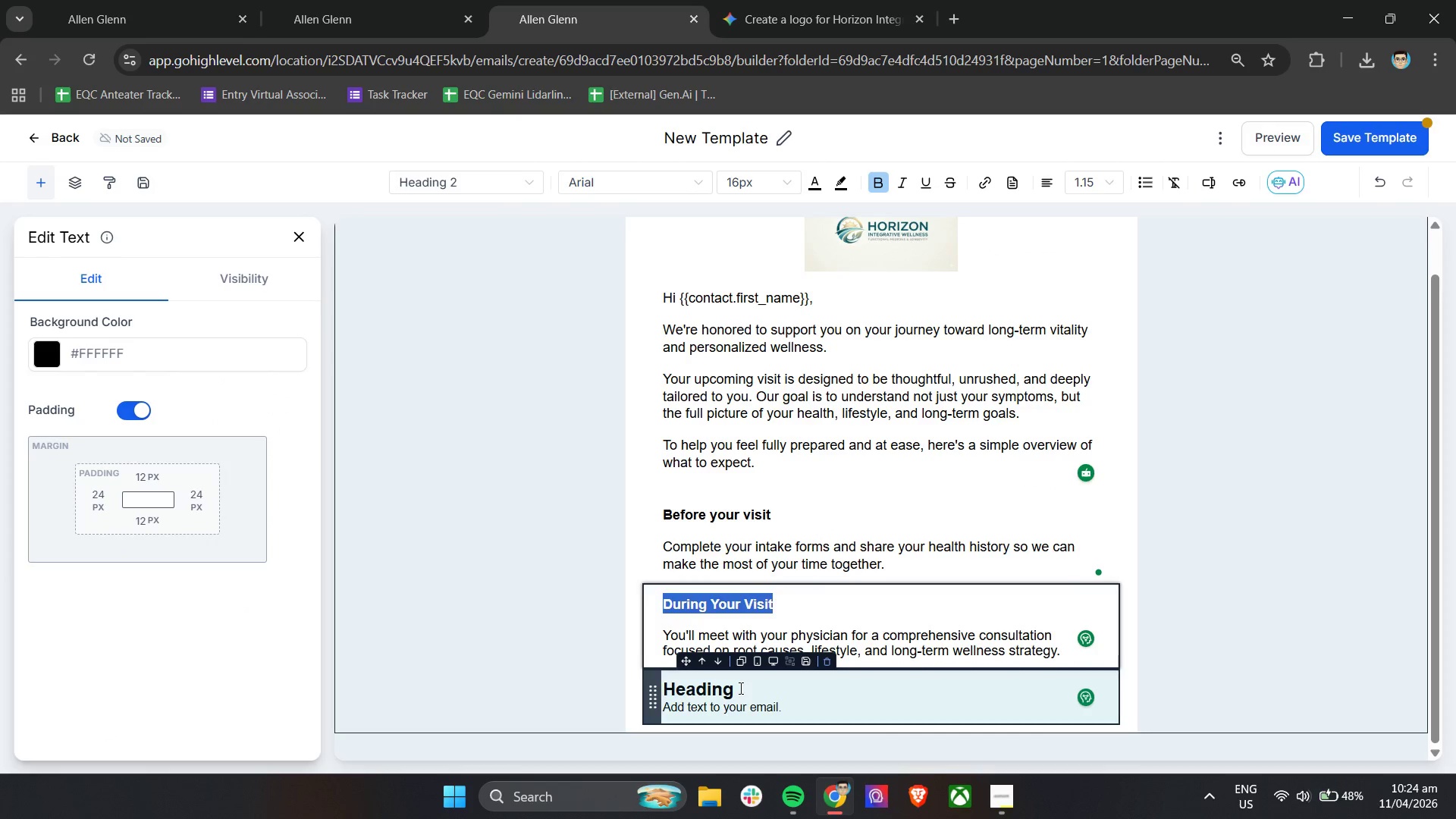 
left_click([739, 688])
 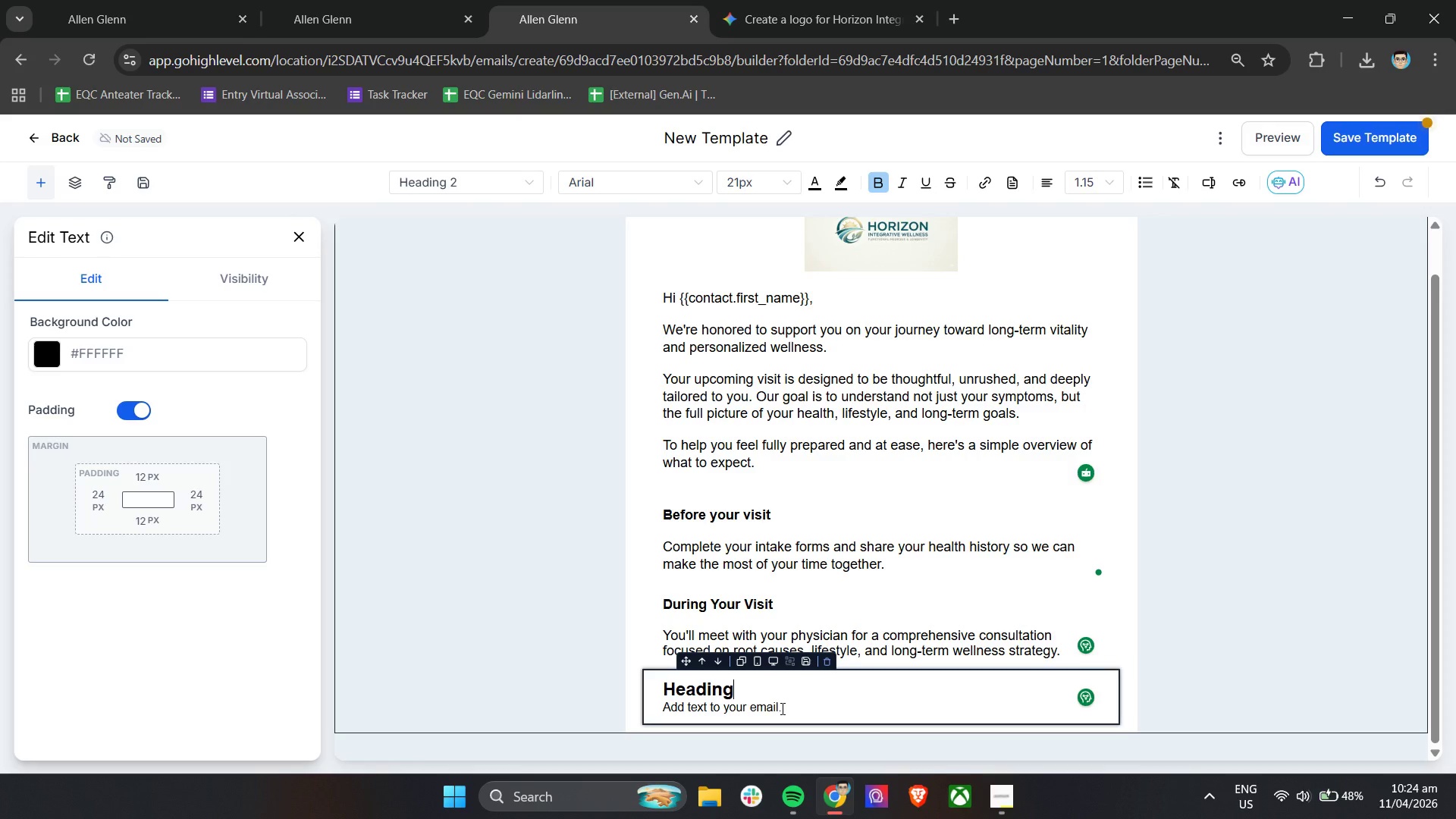 
left_click_drag(start_coordinate=[781, 708], to_coordinate=[651, 692])
 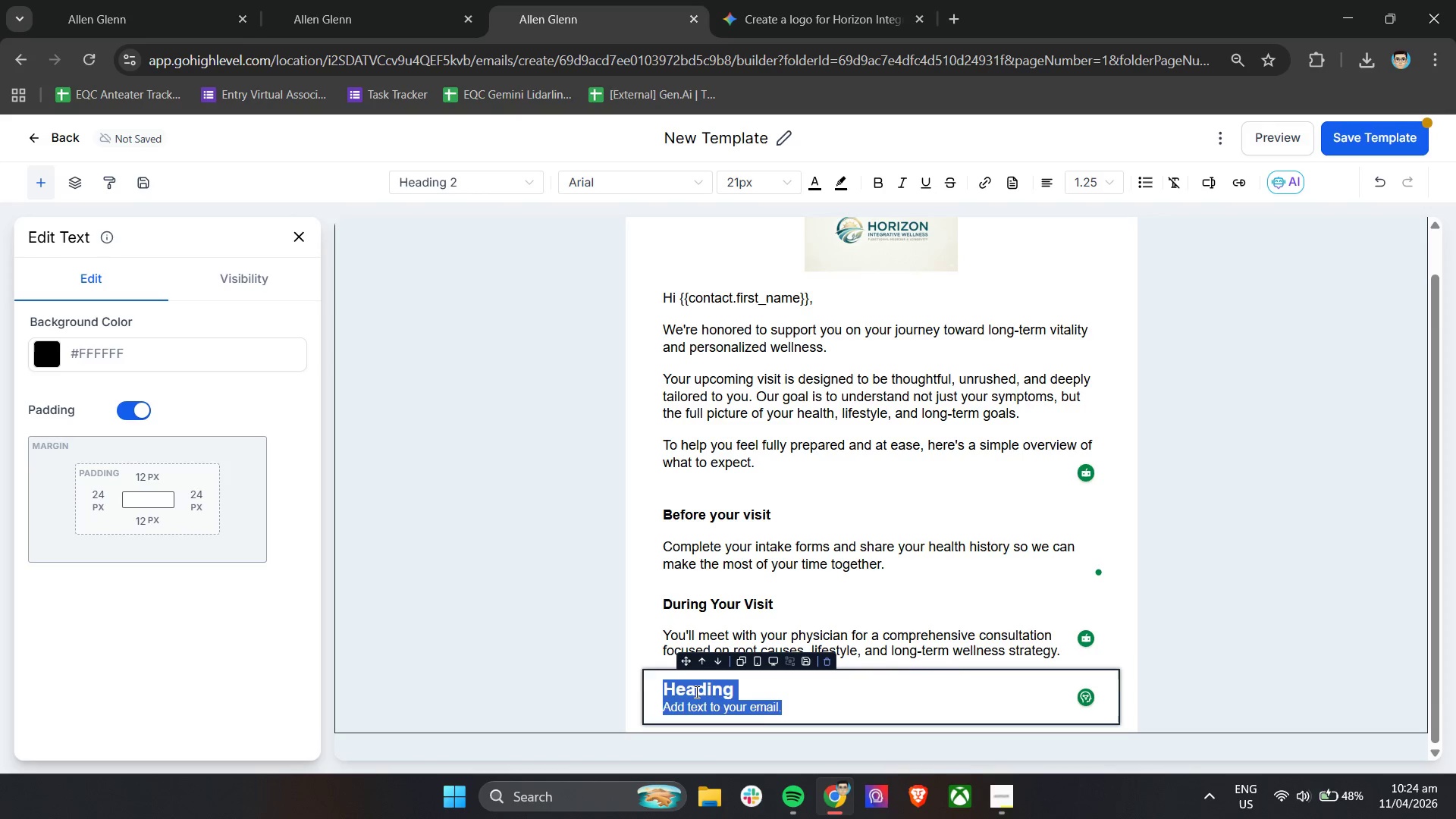 
key(Backspace)
 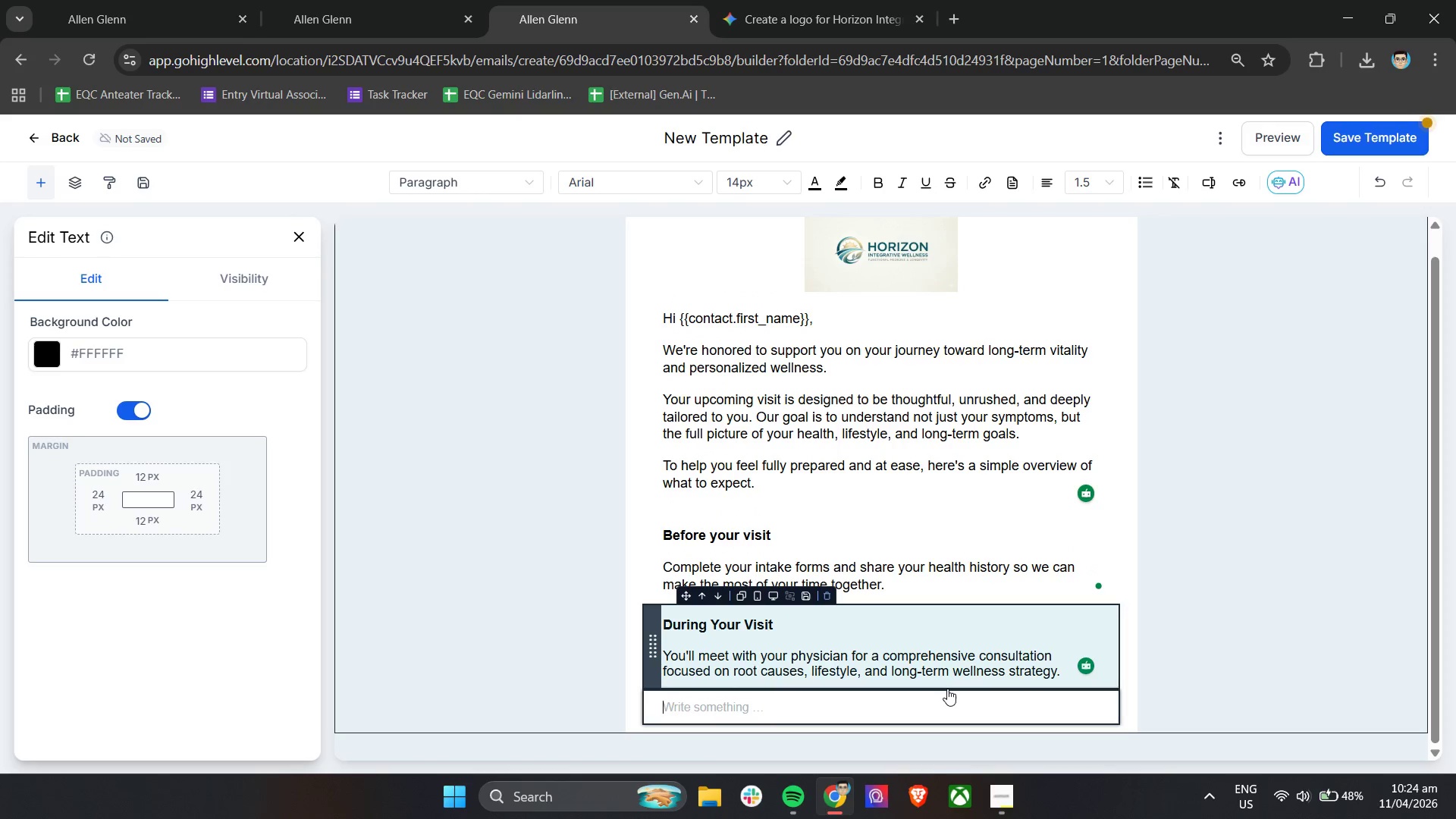 
left_click([764, 187])
 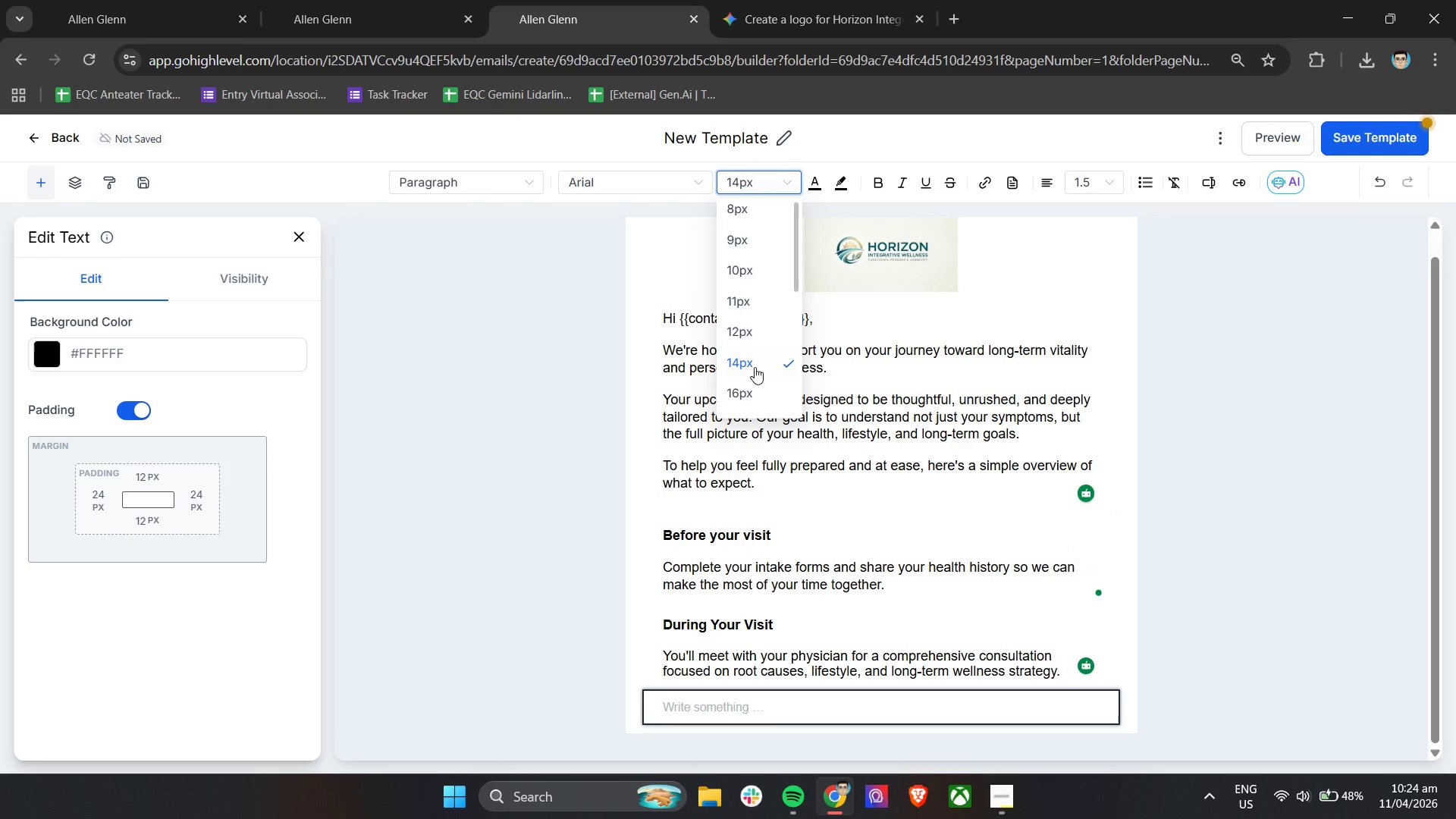 
left_click([754, 384])
 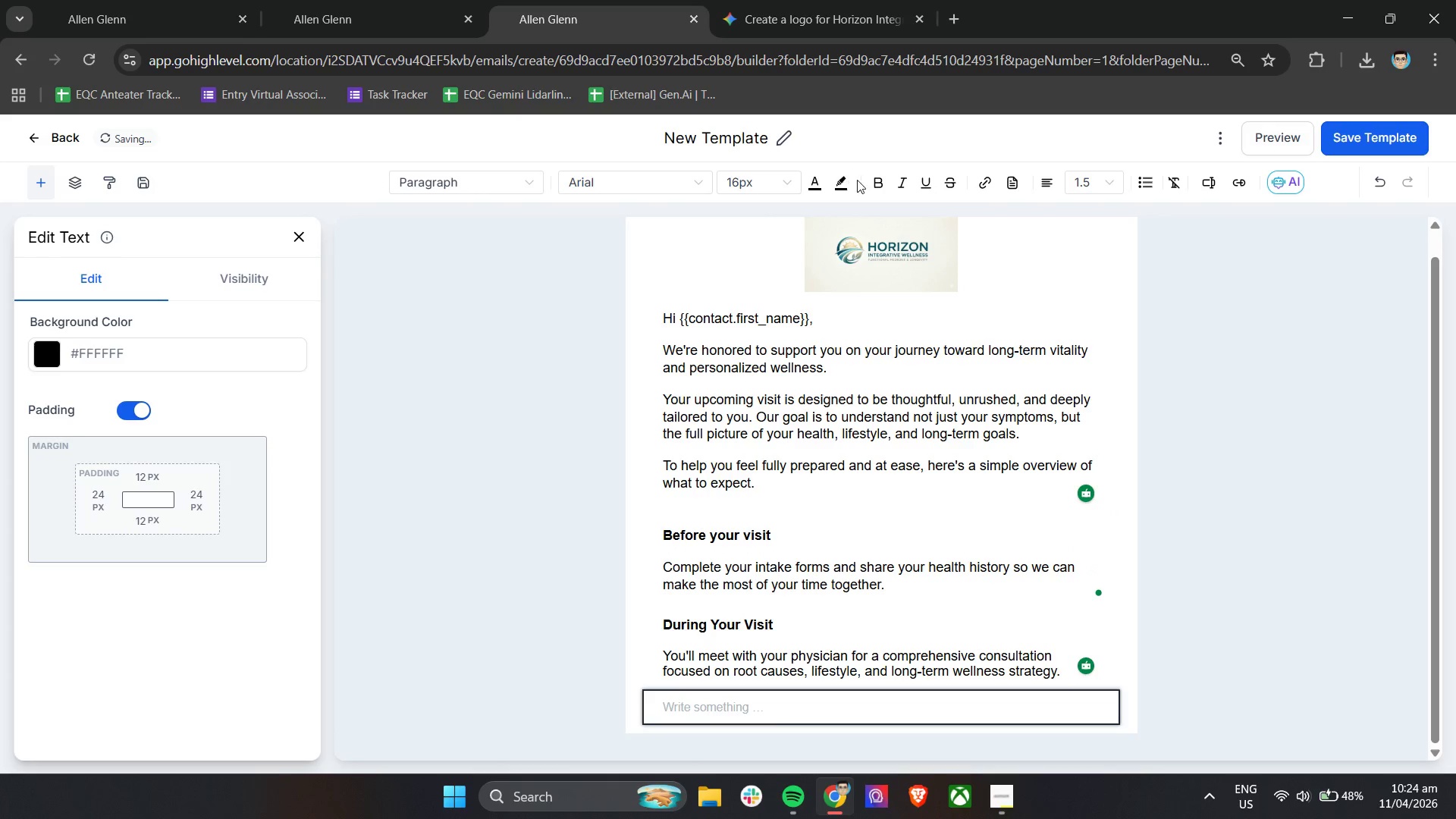 
left_click([876, 188])
 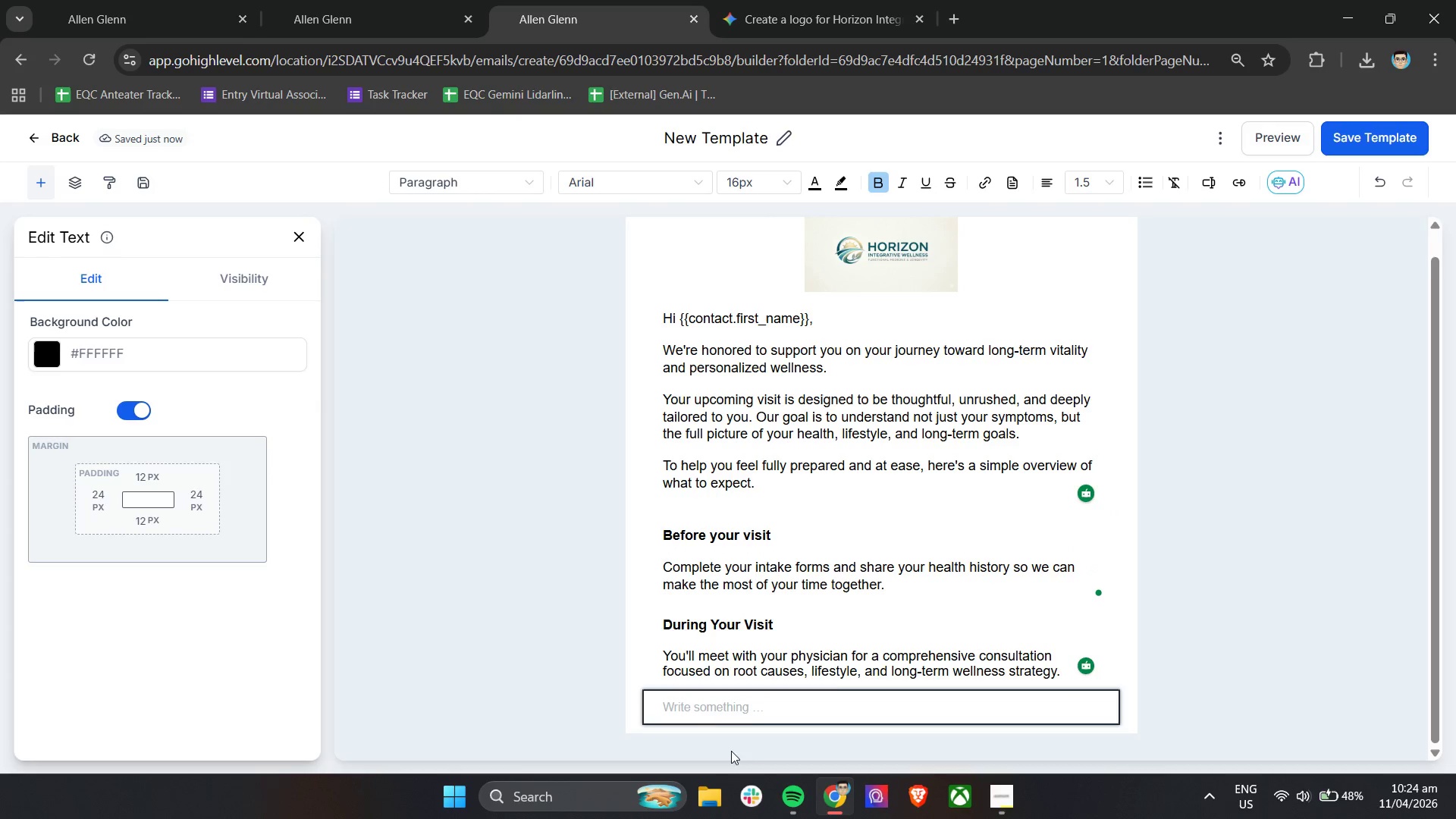 
left_click([742, 711])
 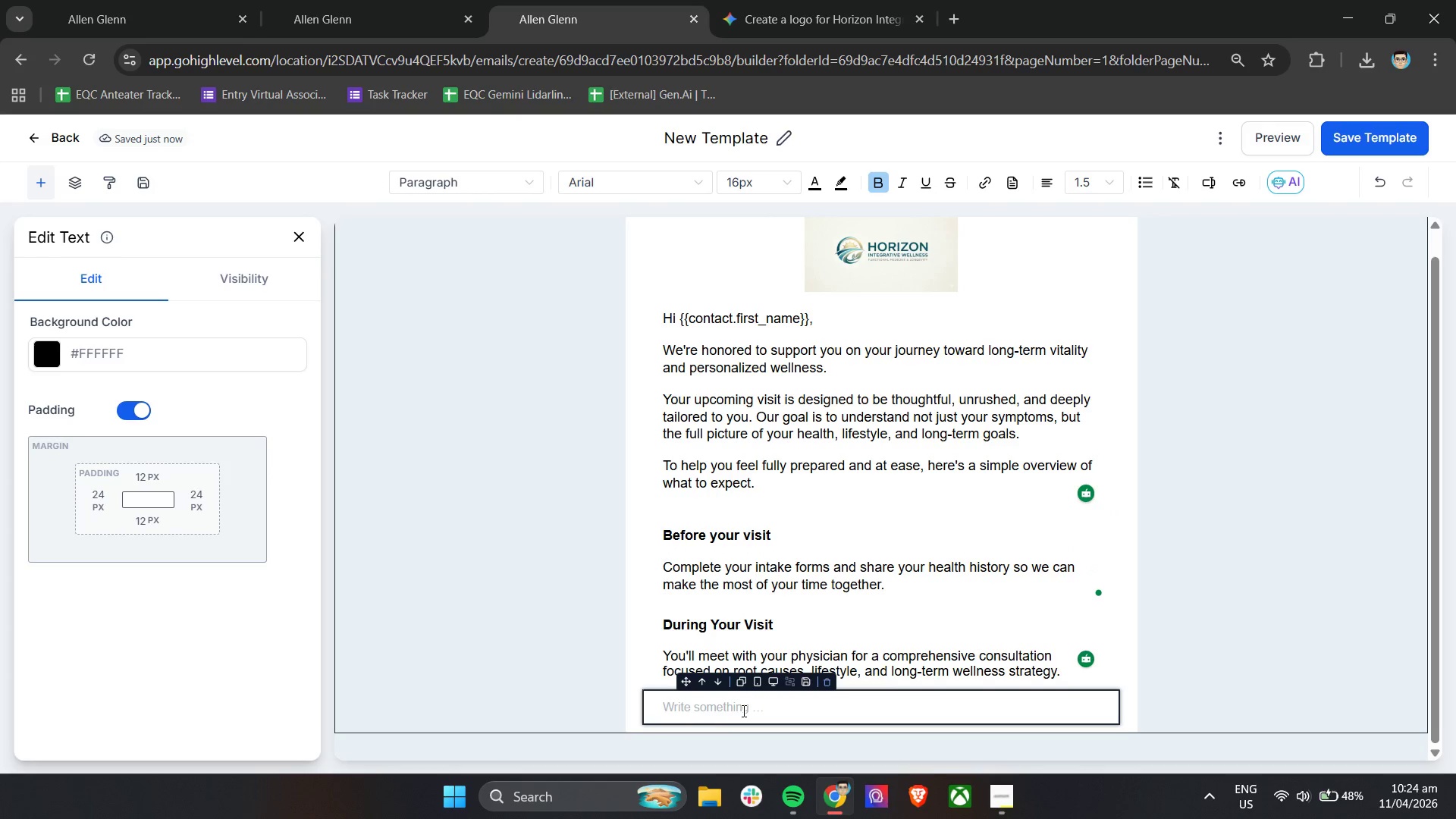 
type(Aftr your Visit)
 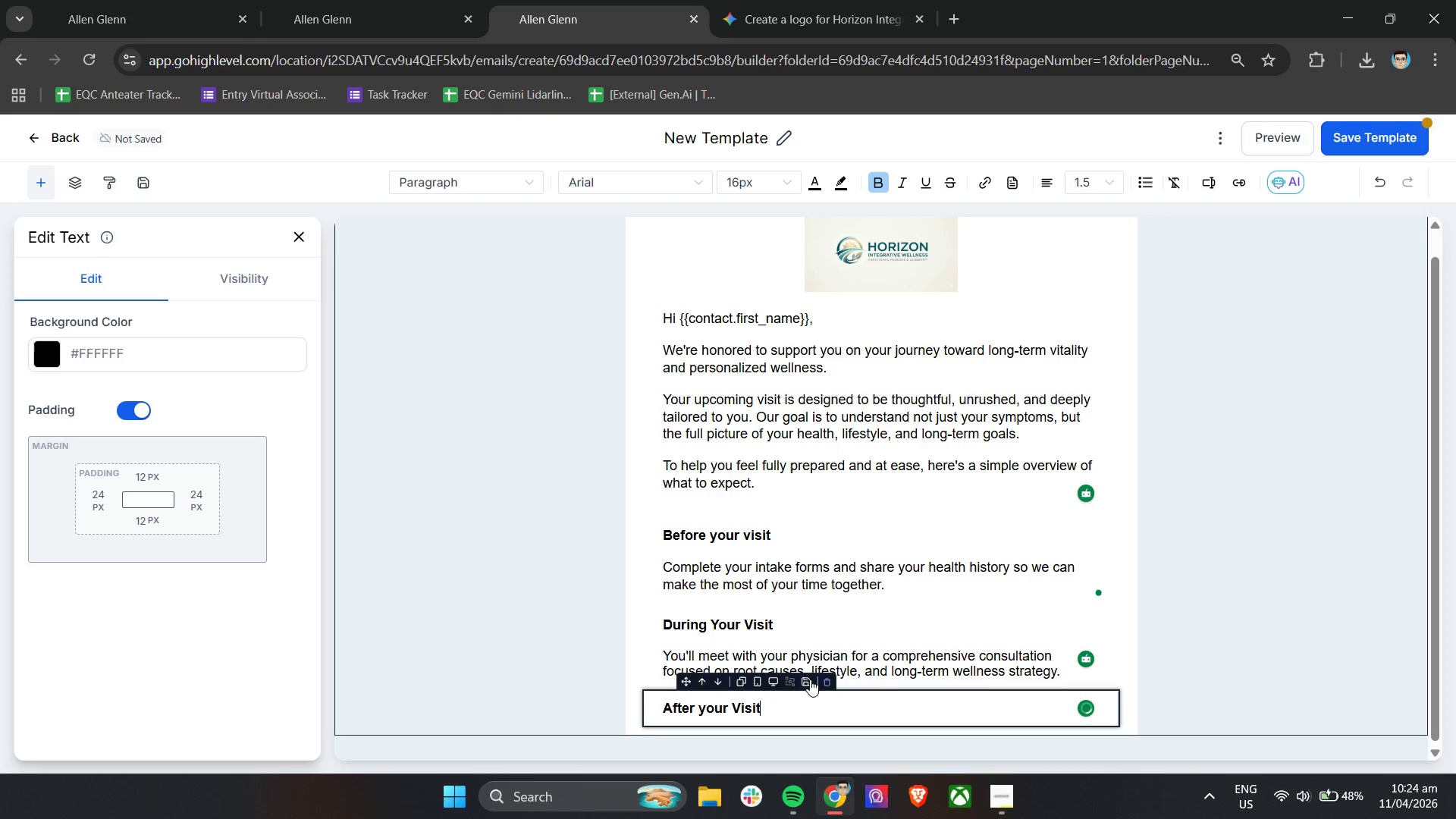 
hold_key(key=E, duration=0.34)
 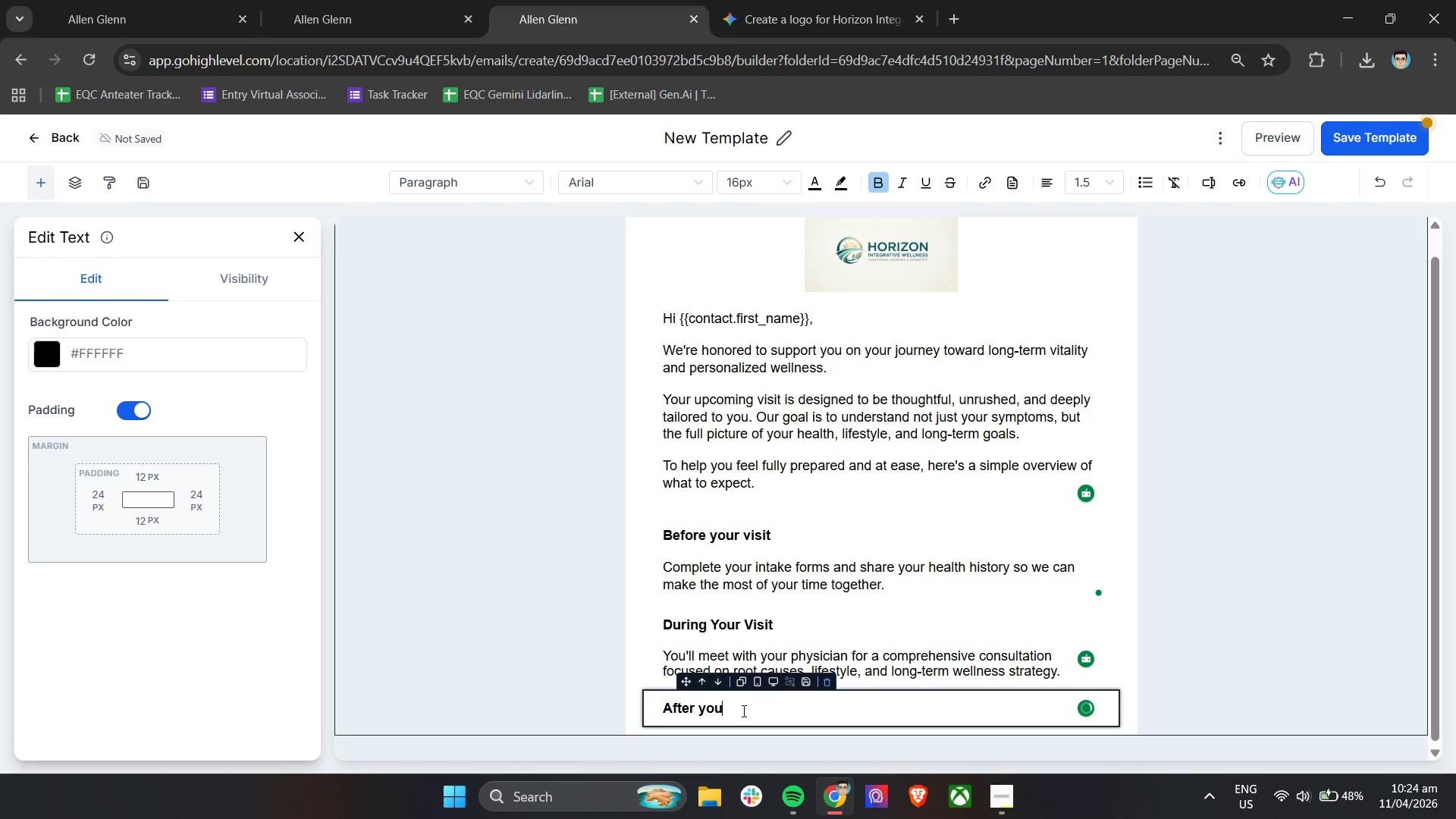 
left_click([767, 708])
 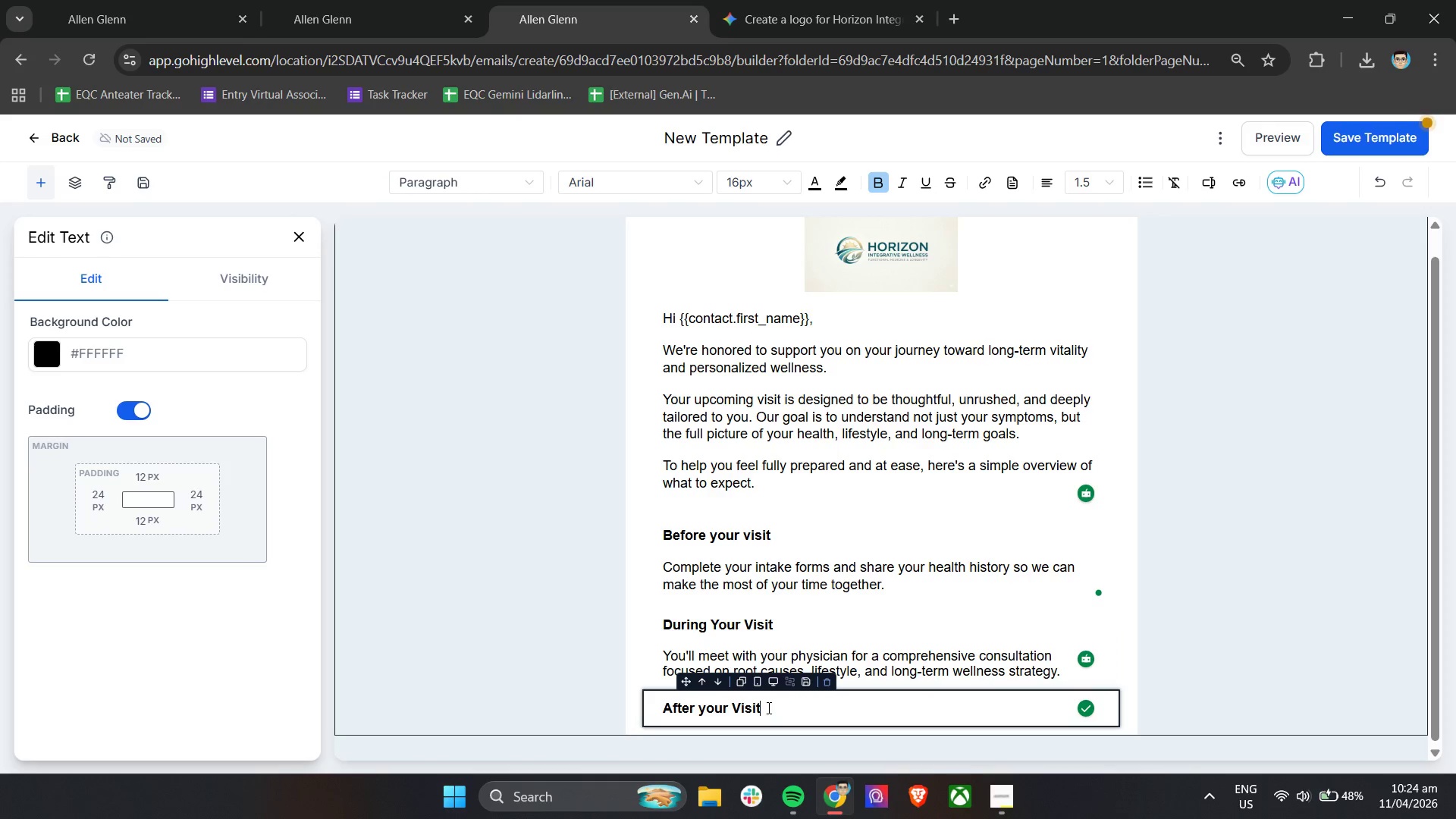 
key(Enter)
 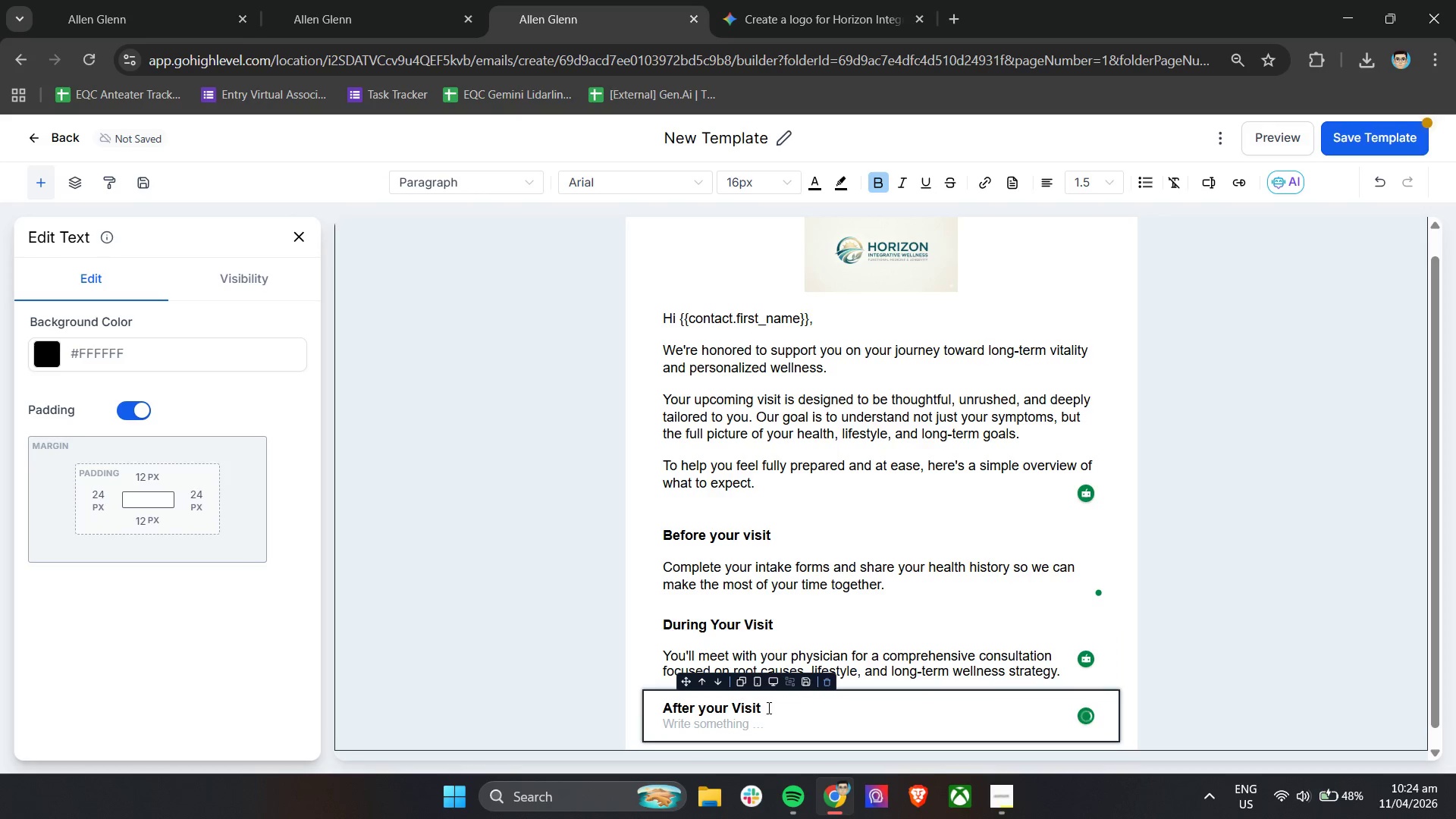 
key(Enter)
 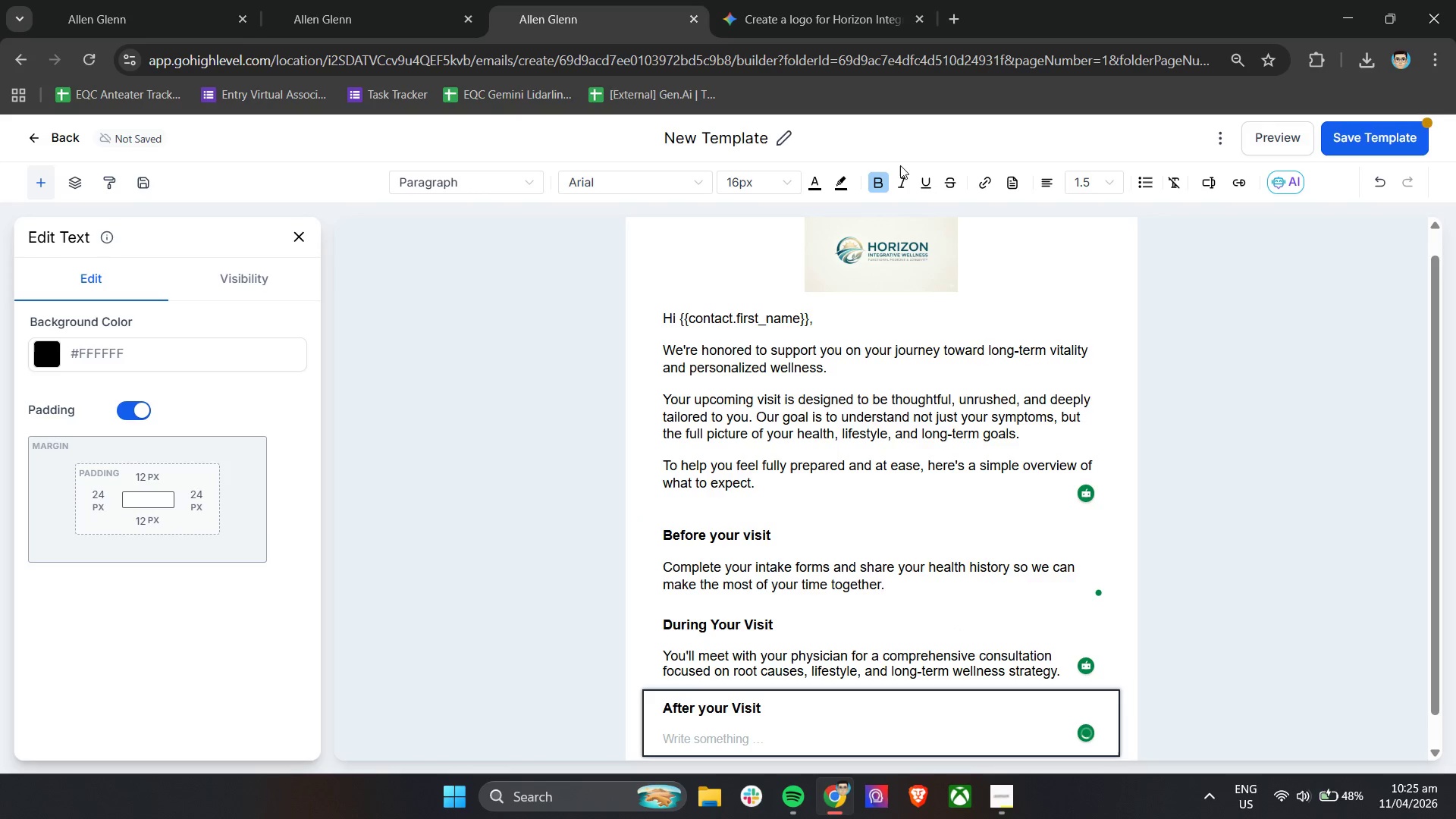 
left_click([887, 179])
 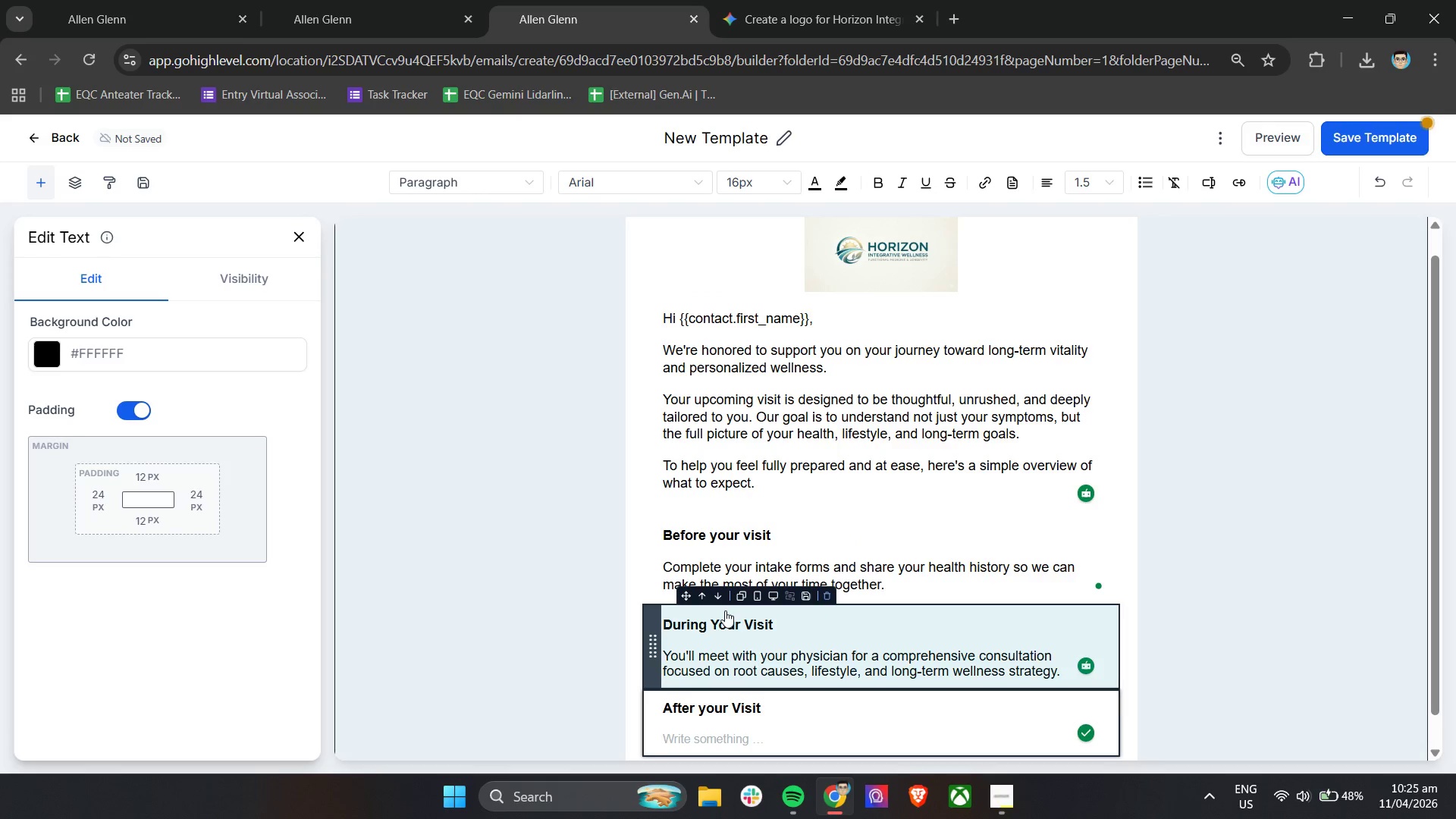 
type(You'll recieve)
key(Backspace)
key(Backspace)
key(Backspace)
key(Backspace)
type(eive a personalized plan including recommendations, next steps, and ongoing support options.)
 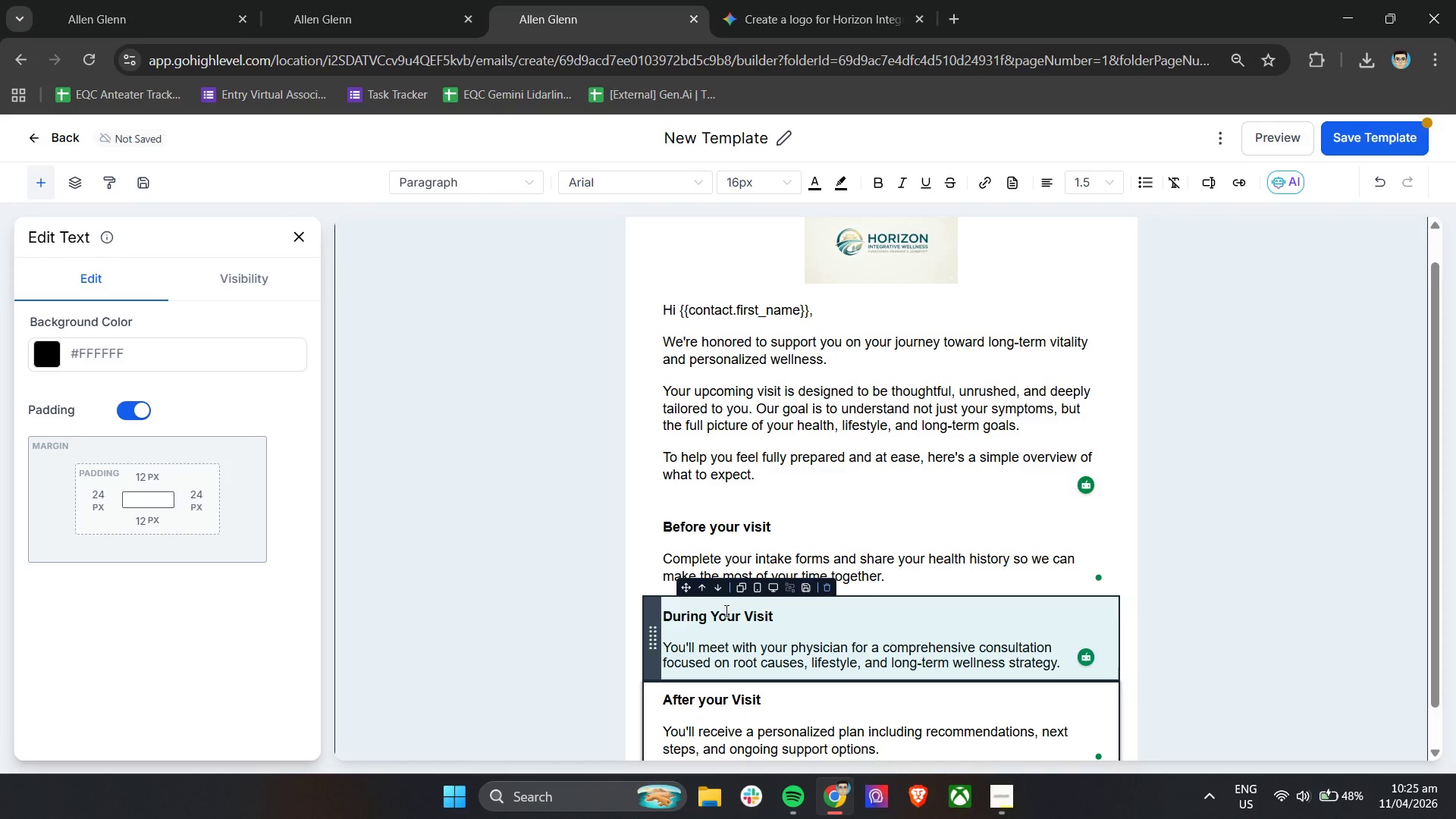 
scroll: coordinate [863, 535], scroll_direction: down, amount: 6.0
 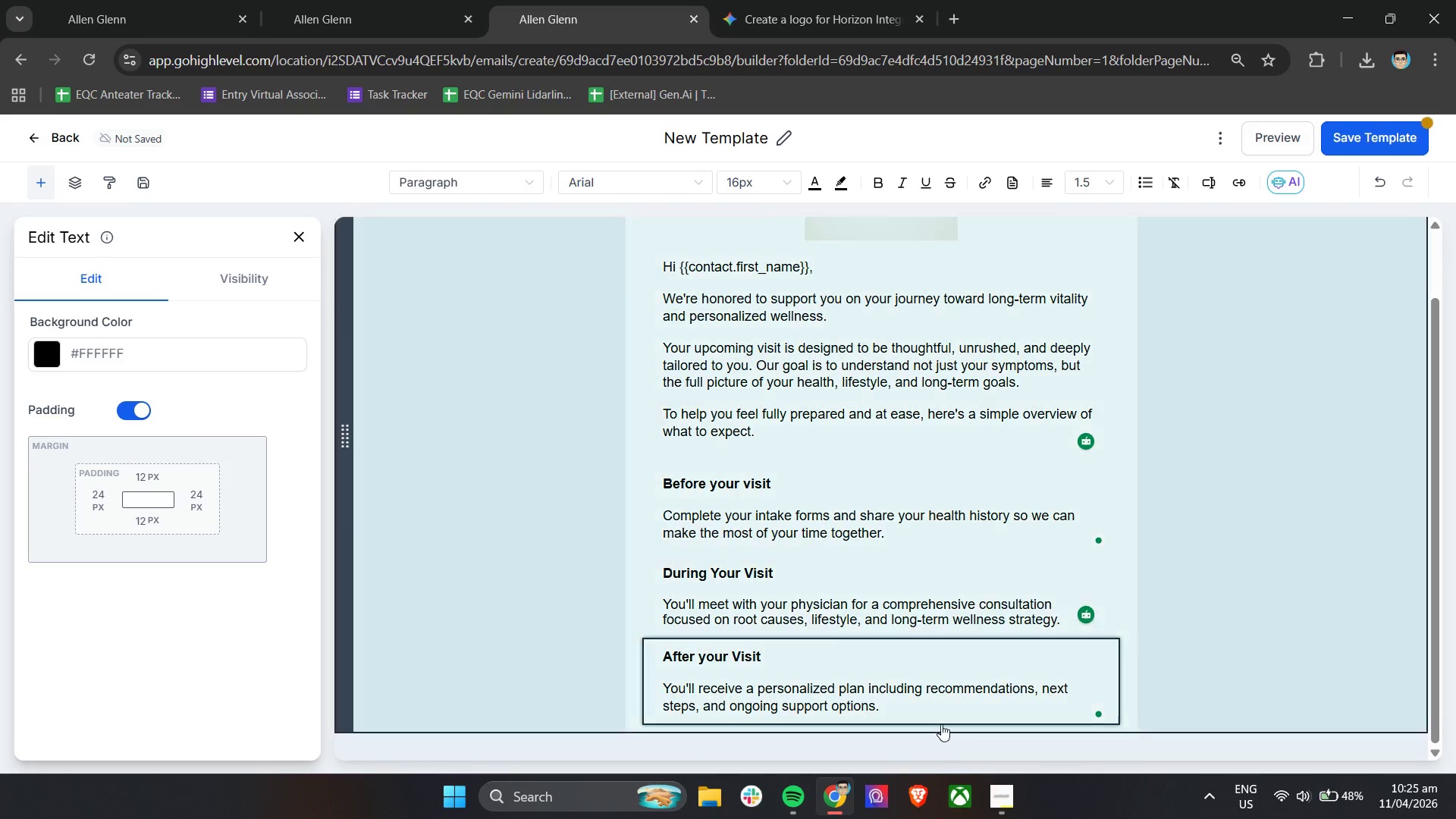 
left_click([924, 709])
 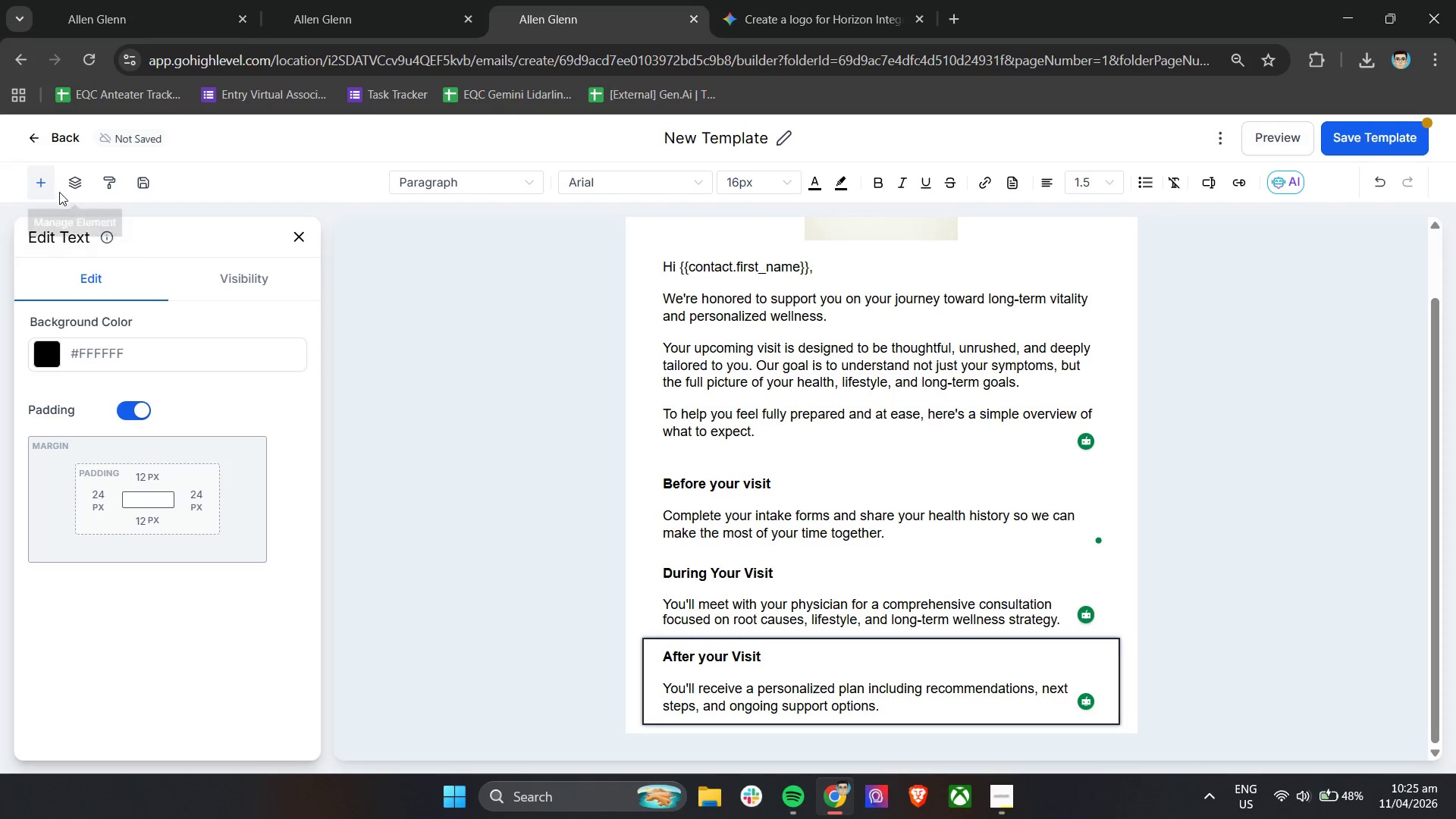 
left_click([42, 179])
 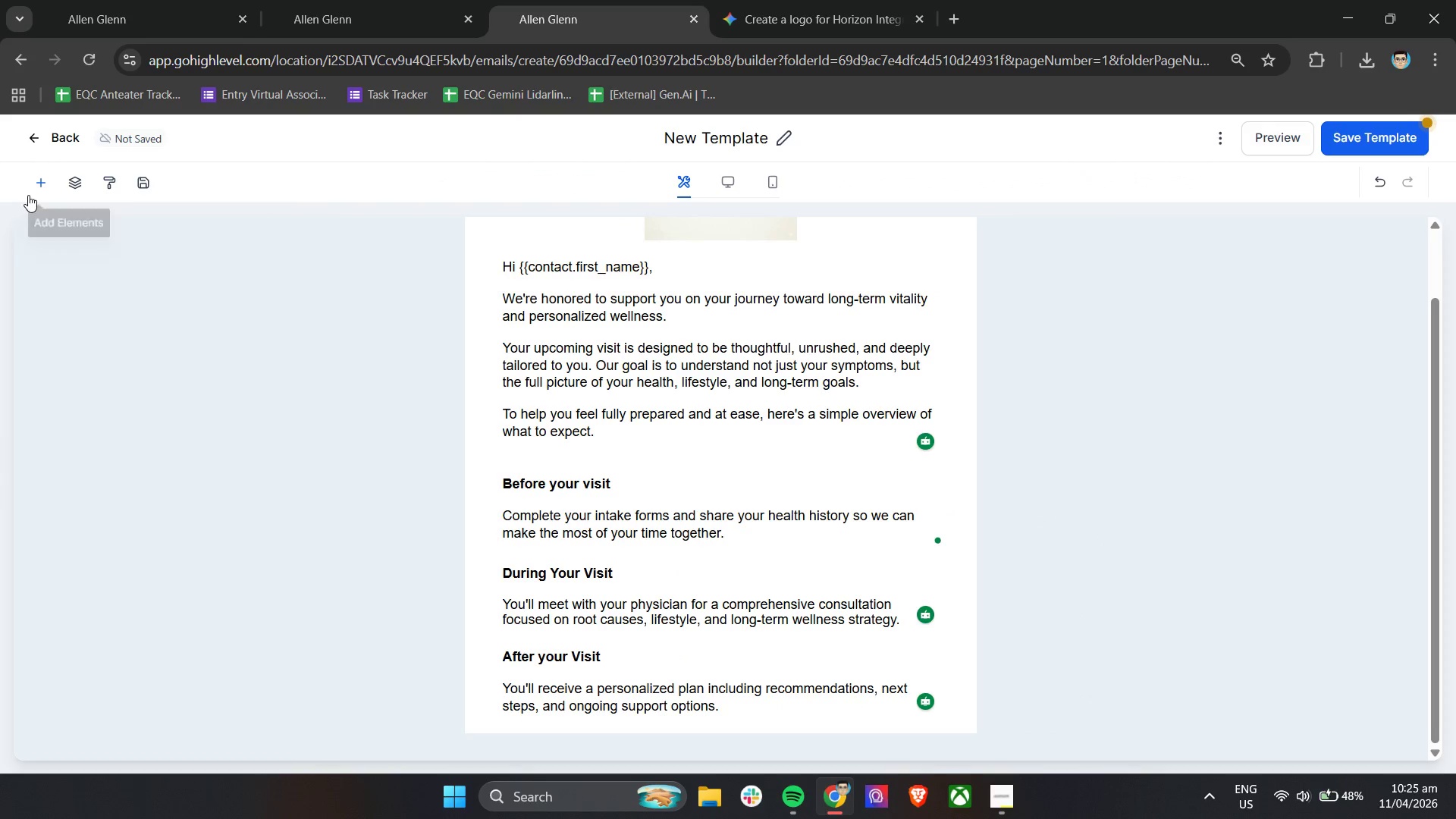 
left_click([35, 183])
 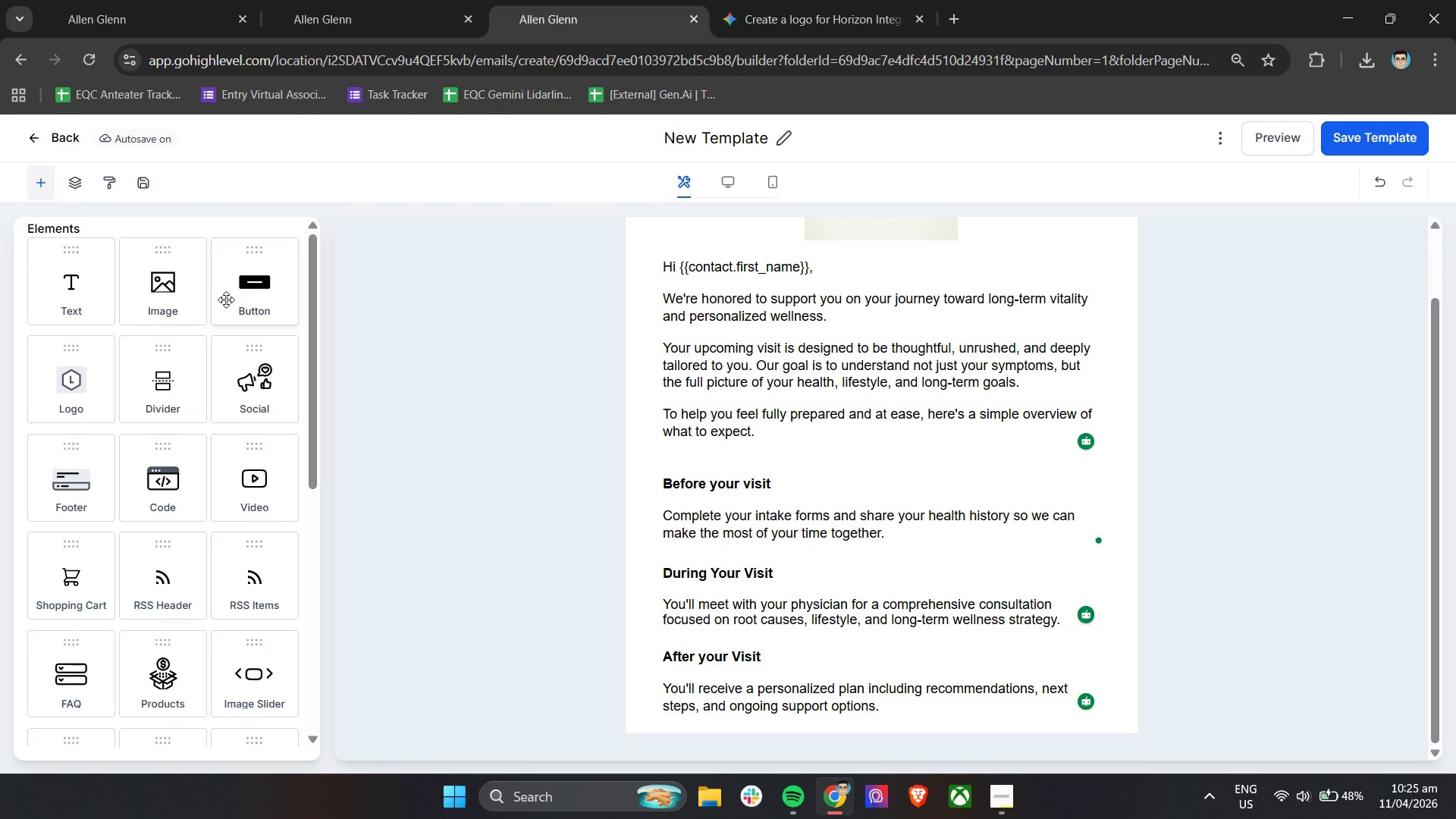 
left_click_drag(start_coordinate=[259, 288], to_coordinate=[731, 725])
 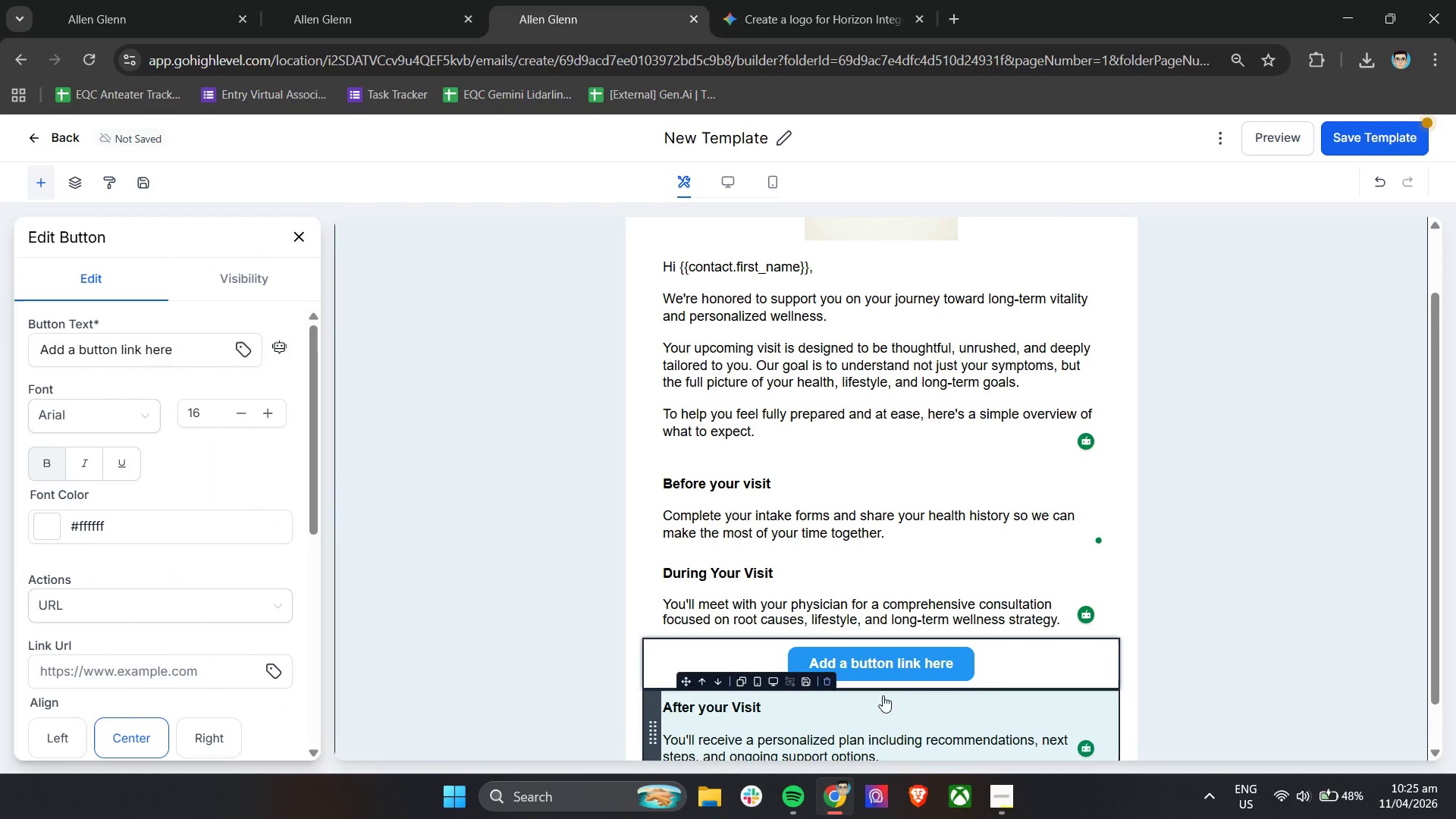 
scroll: coordinate [915, 683], scroll_direction: down, amount: 4.0
 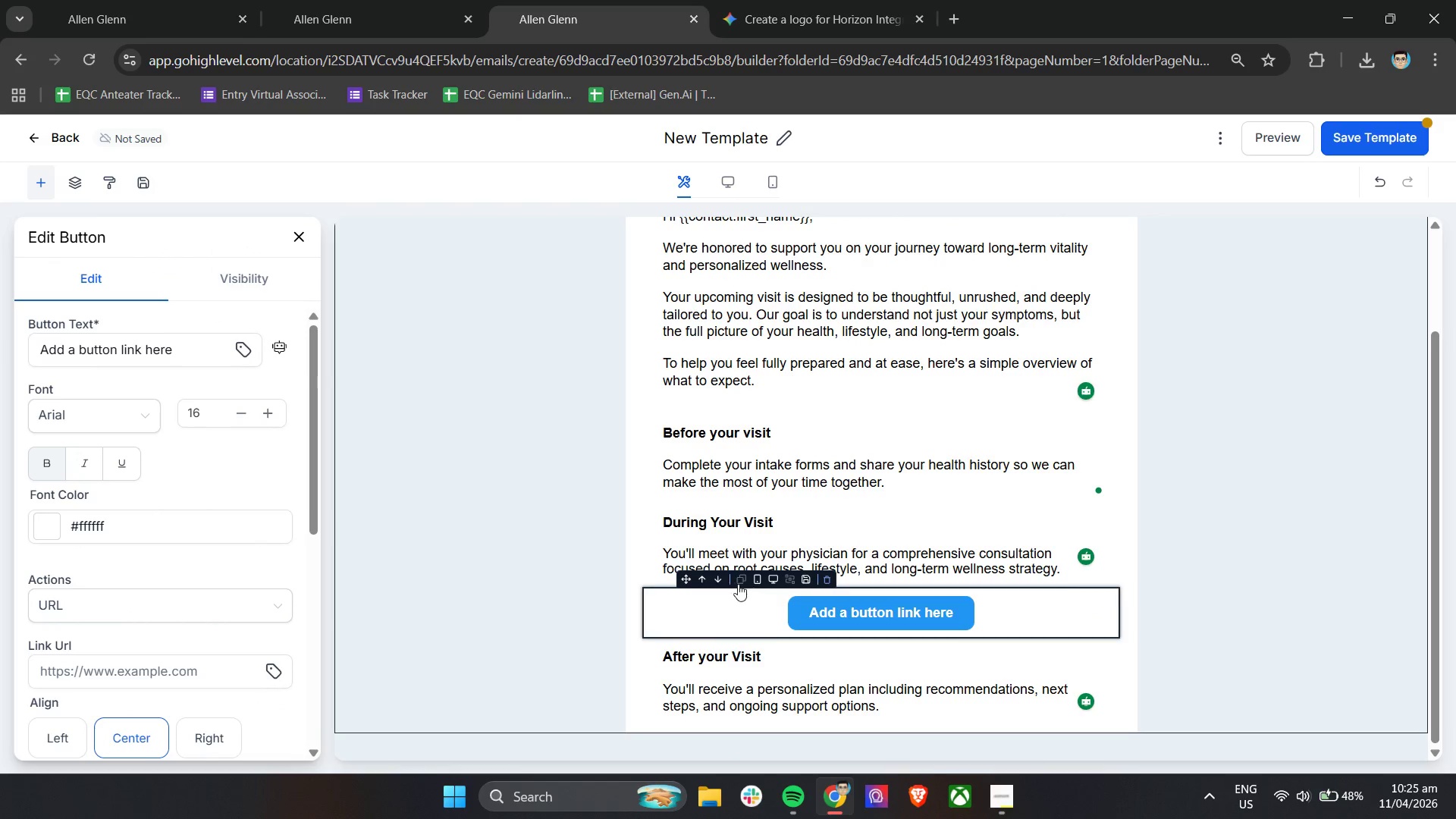 
left_click([719, 582])
 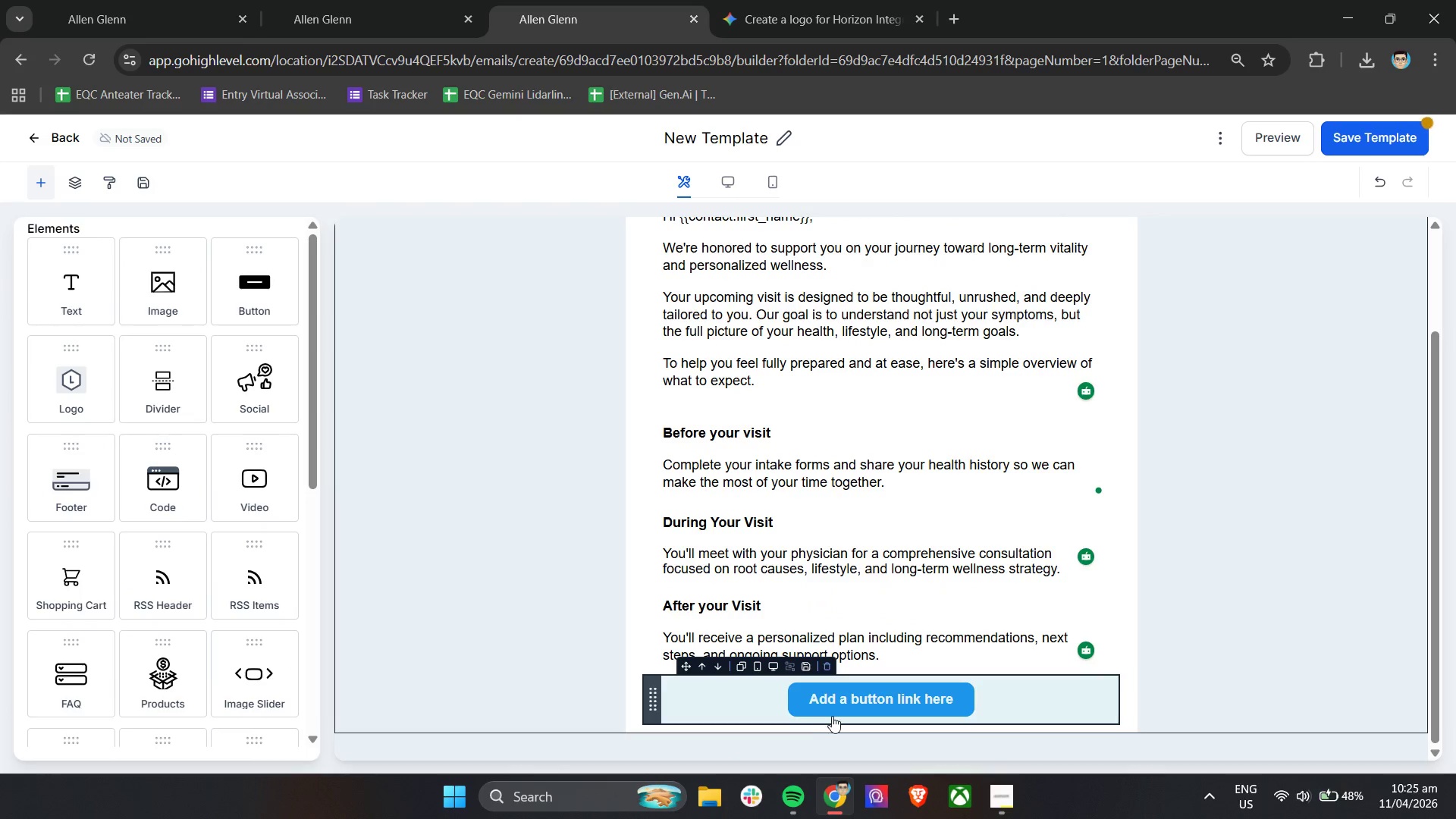 
left_click([858, 704])
 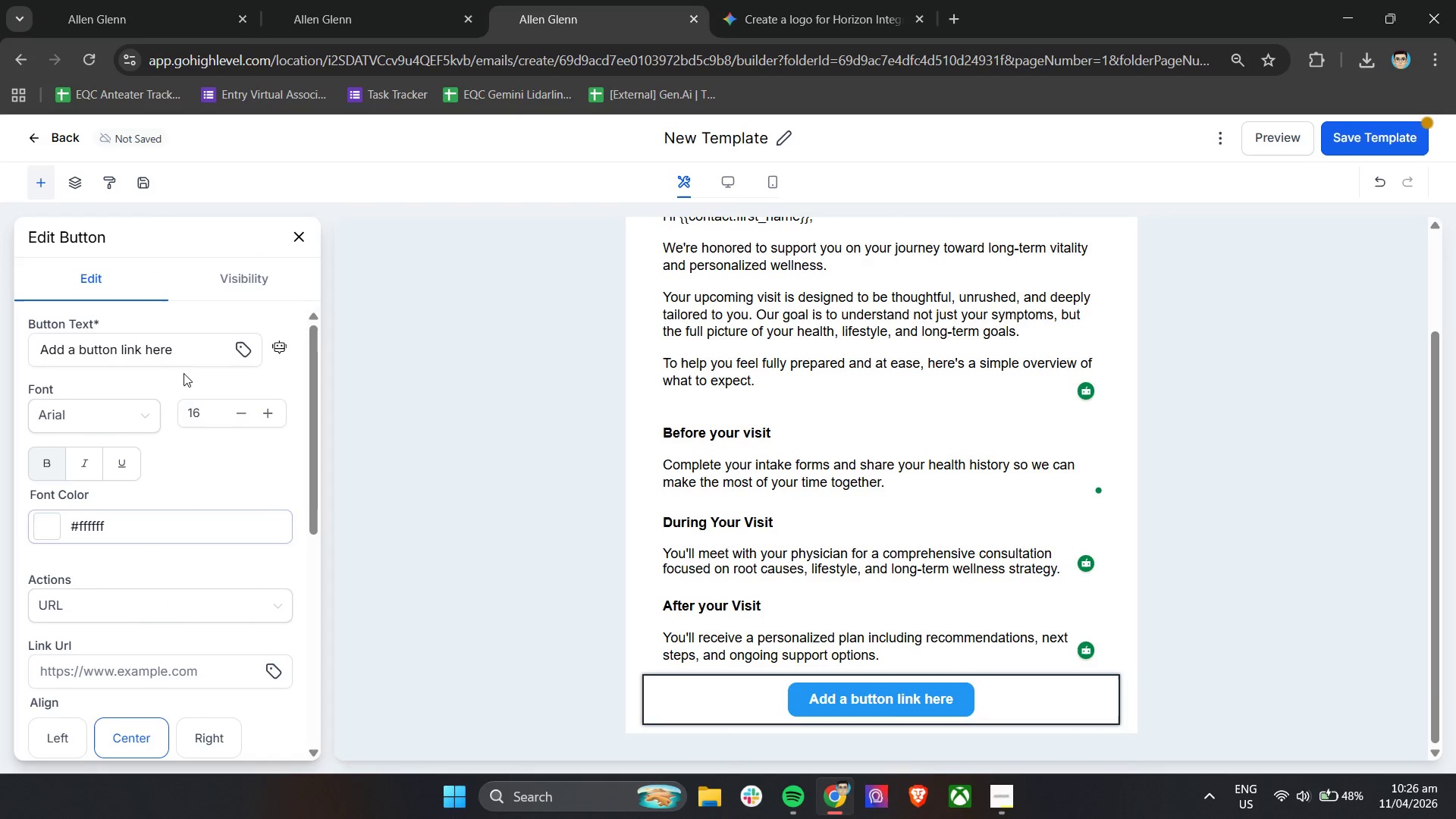 
left_click_drag(start_coordinate=[199, 359], to_coordinate=[40, 359])
 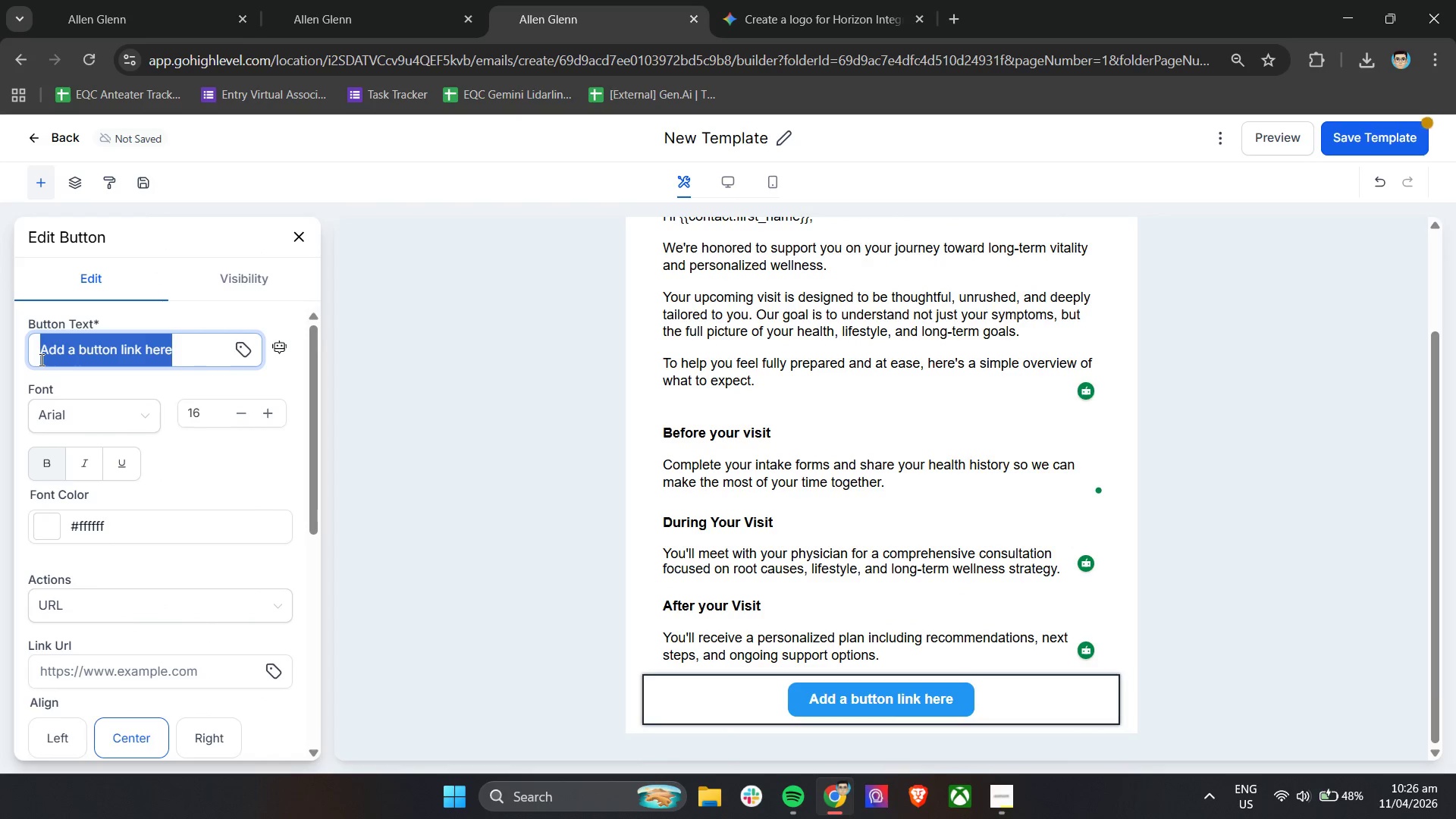 
key(Backspace)
 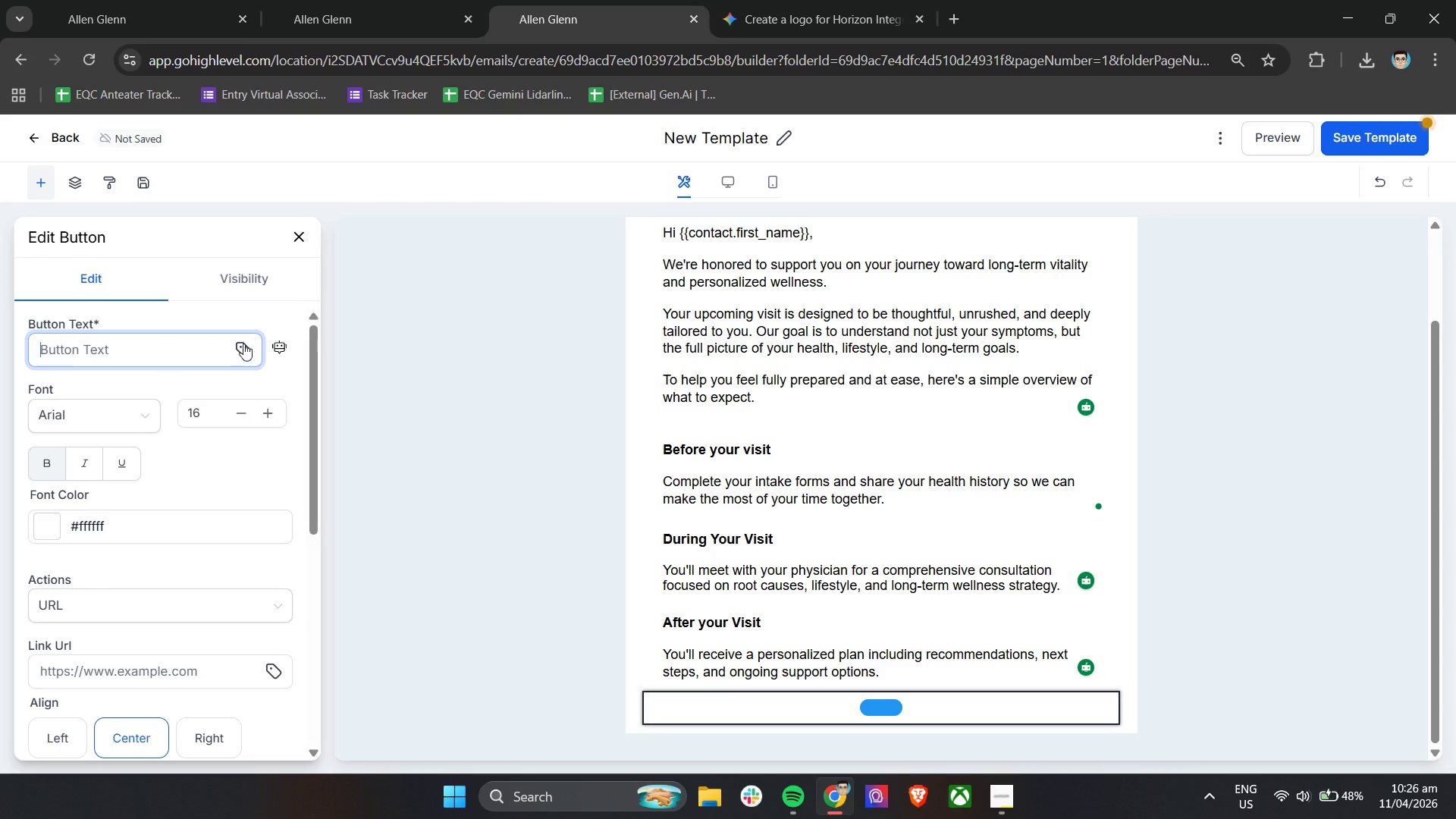 
left_click([246, 343])
 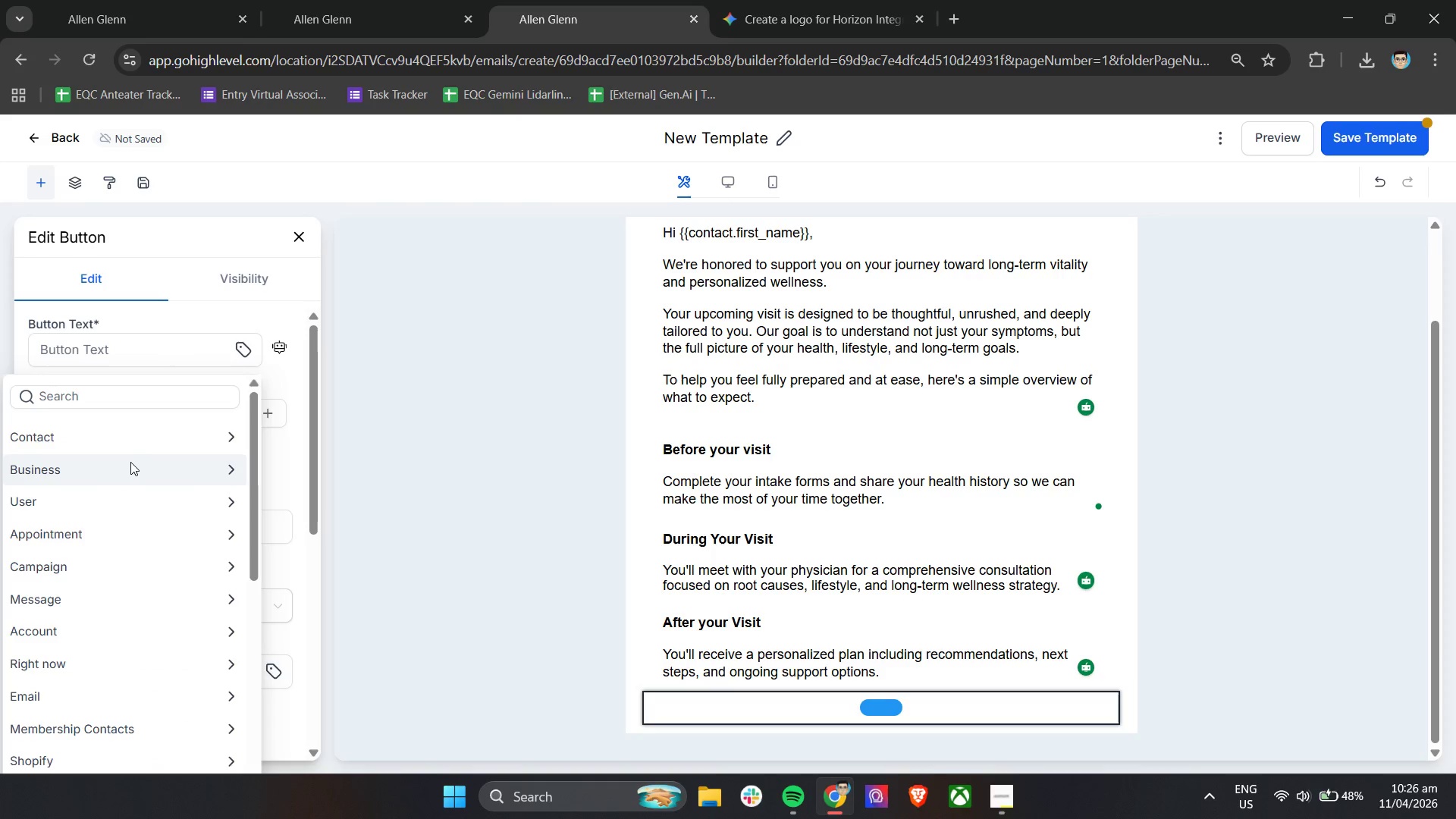 
wait(5.41)
 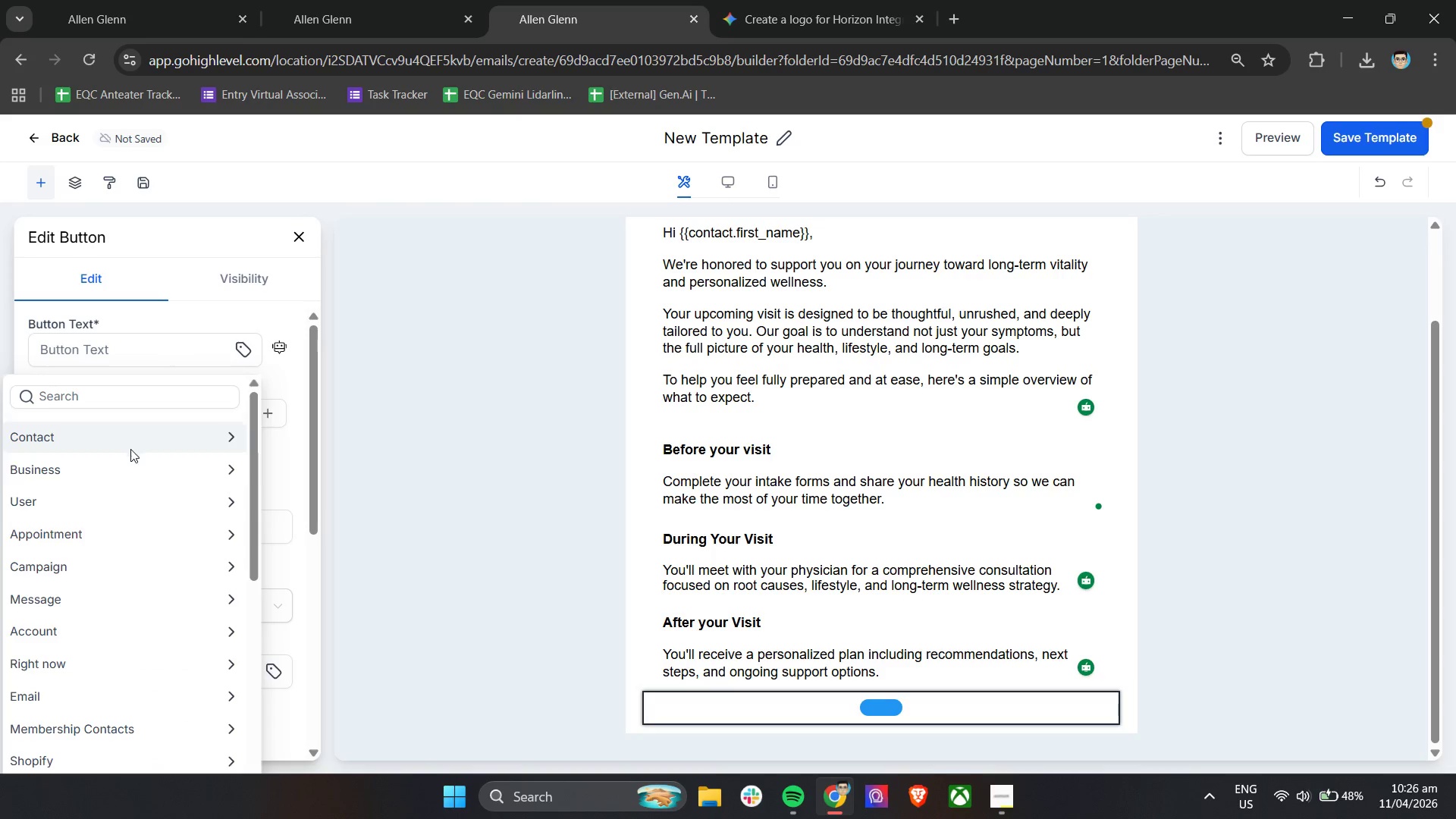 
scroll: coordinate [130, 462], scroll_direction: down, amount: 4.0
 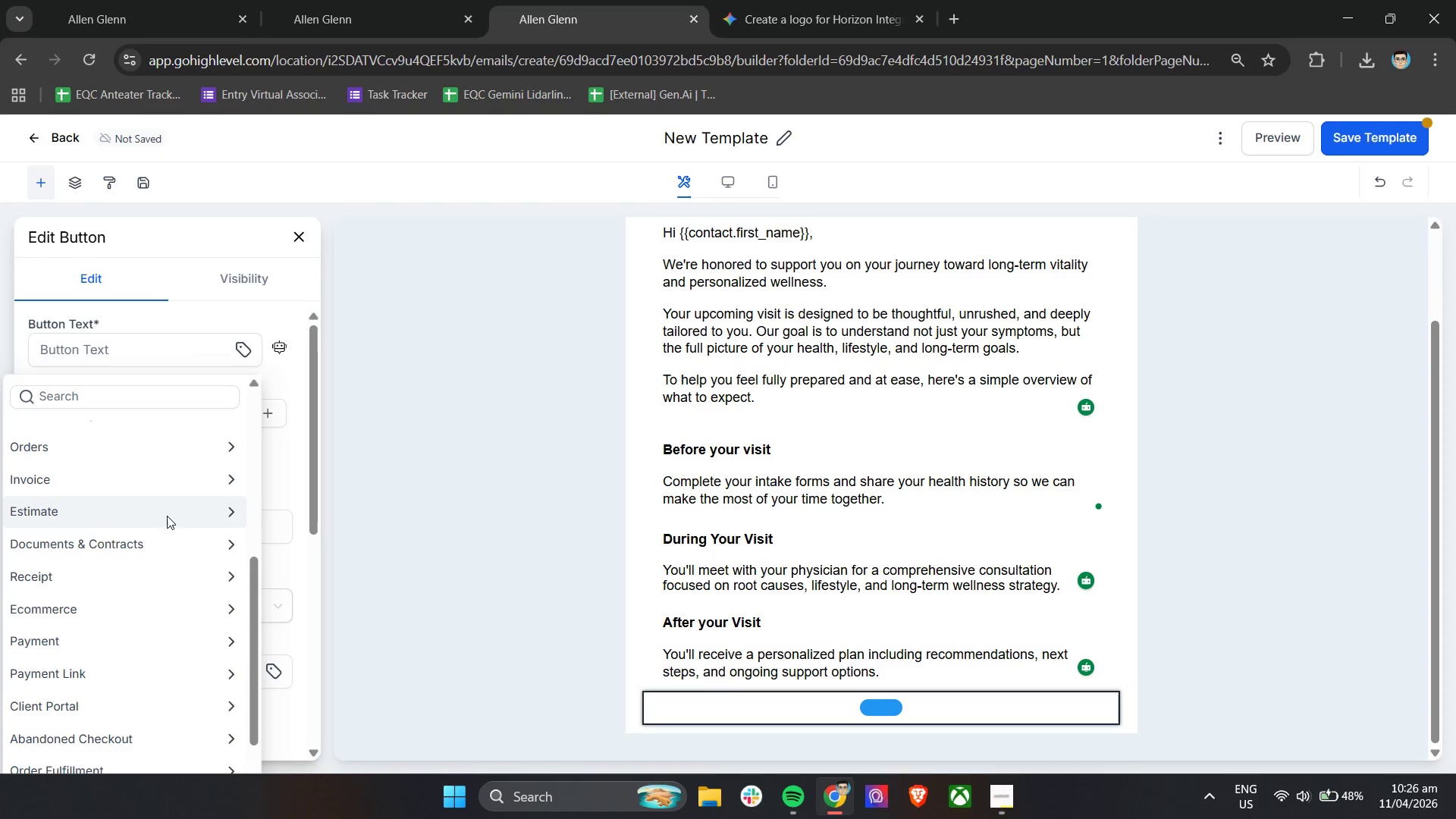 
scroll: coordinate [172, 509], scroll_direction: up, amount: 1.0
 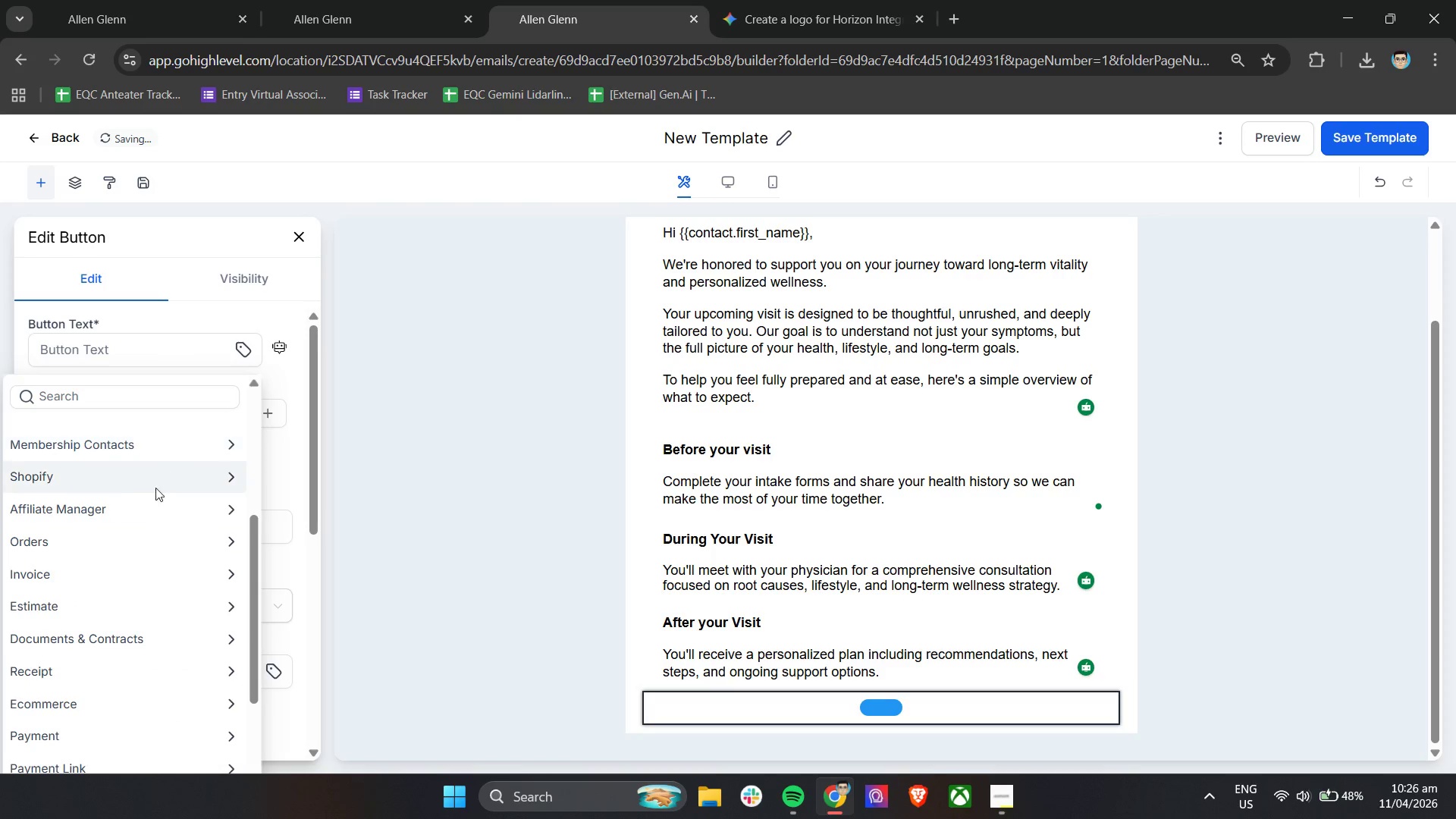 
scroll: coordinate [137, 635], scroll_direction: down, amount: 6.0
 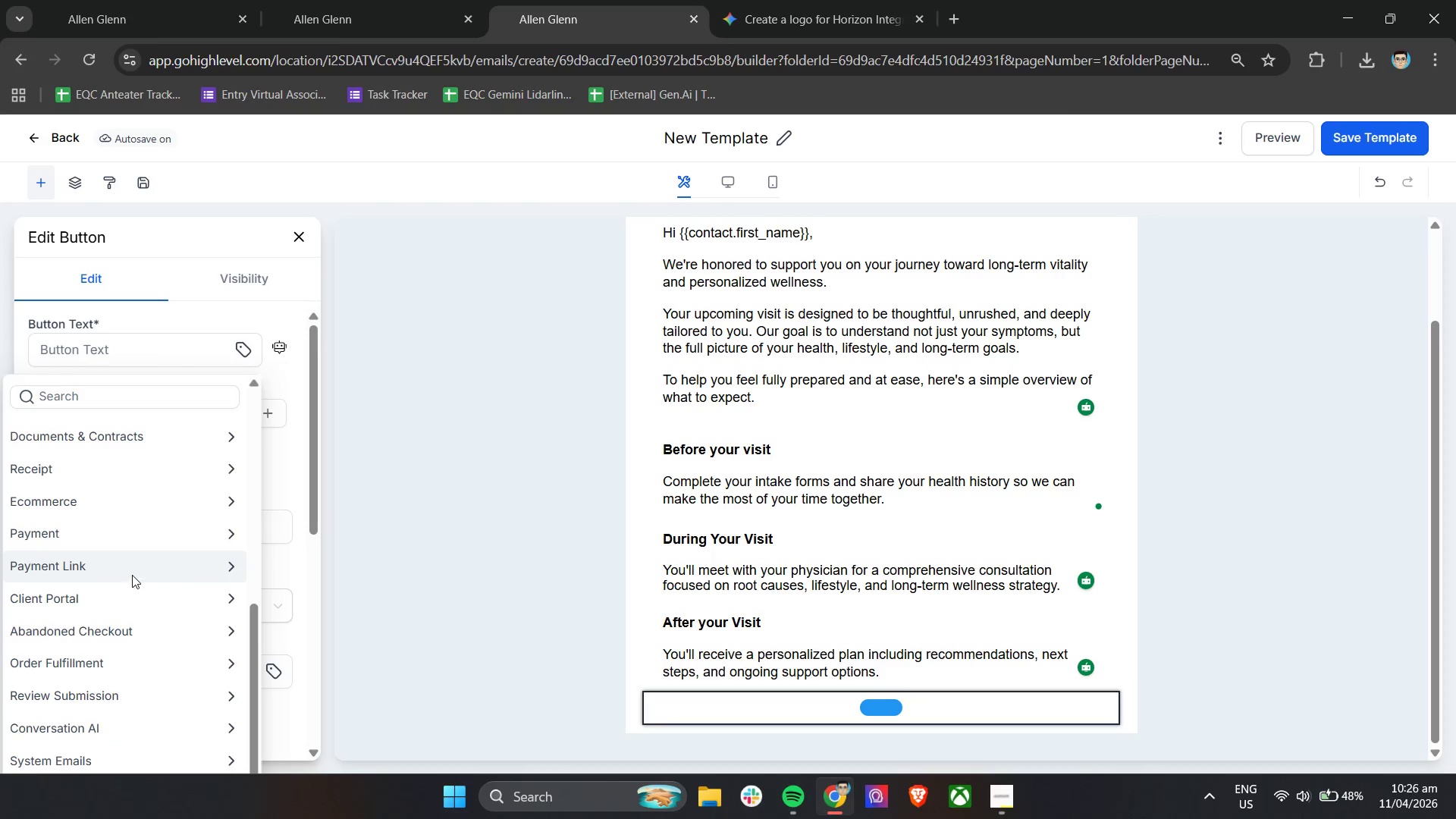 
scroll: coordinate [134, 566], scroll_direction: up, amount: 1.0
 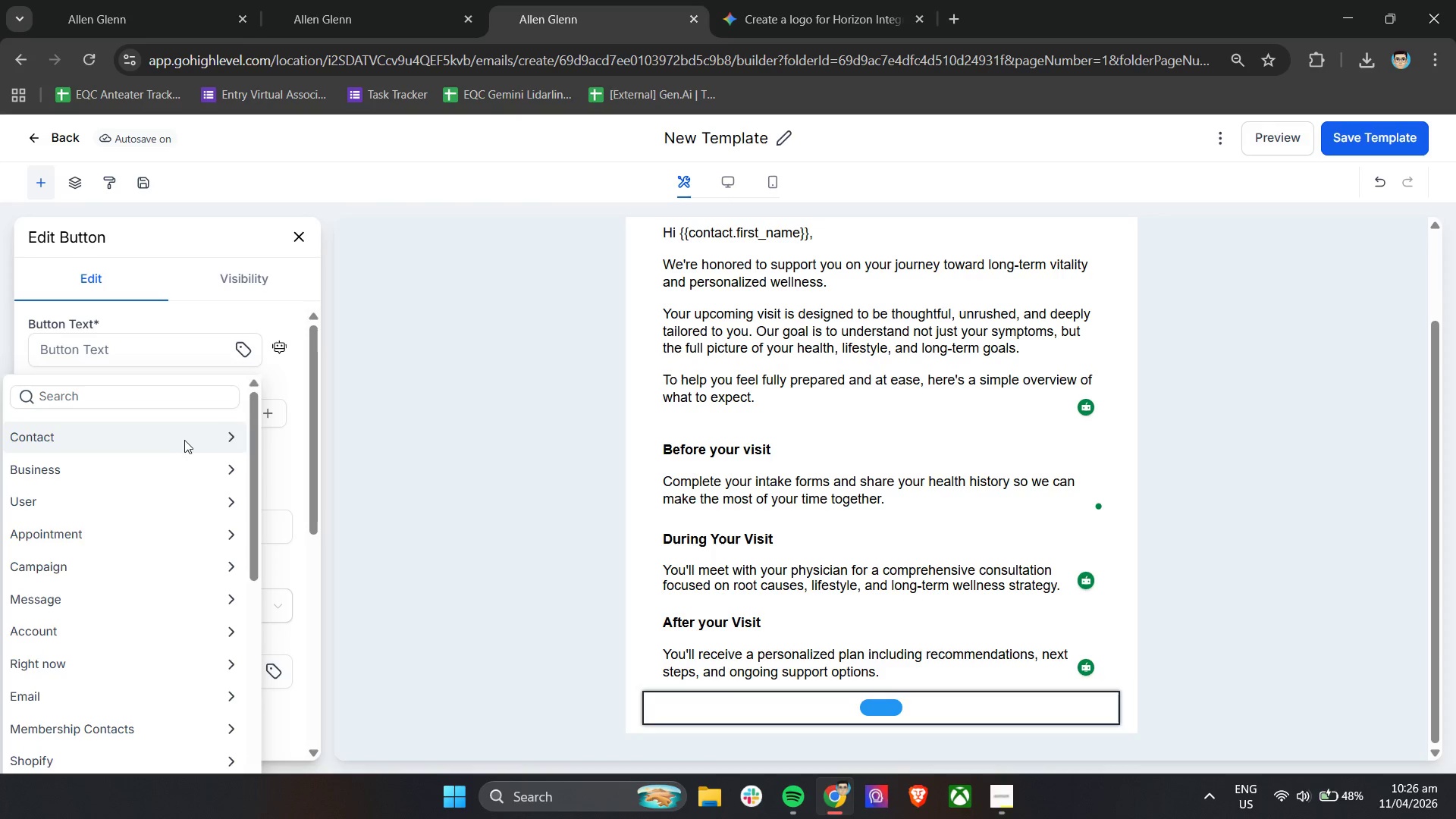 
left_click([231, 440])
 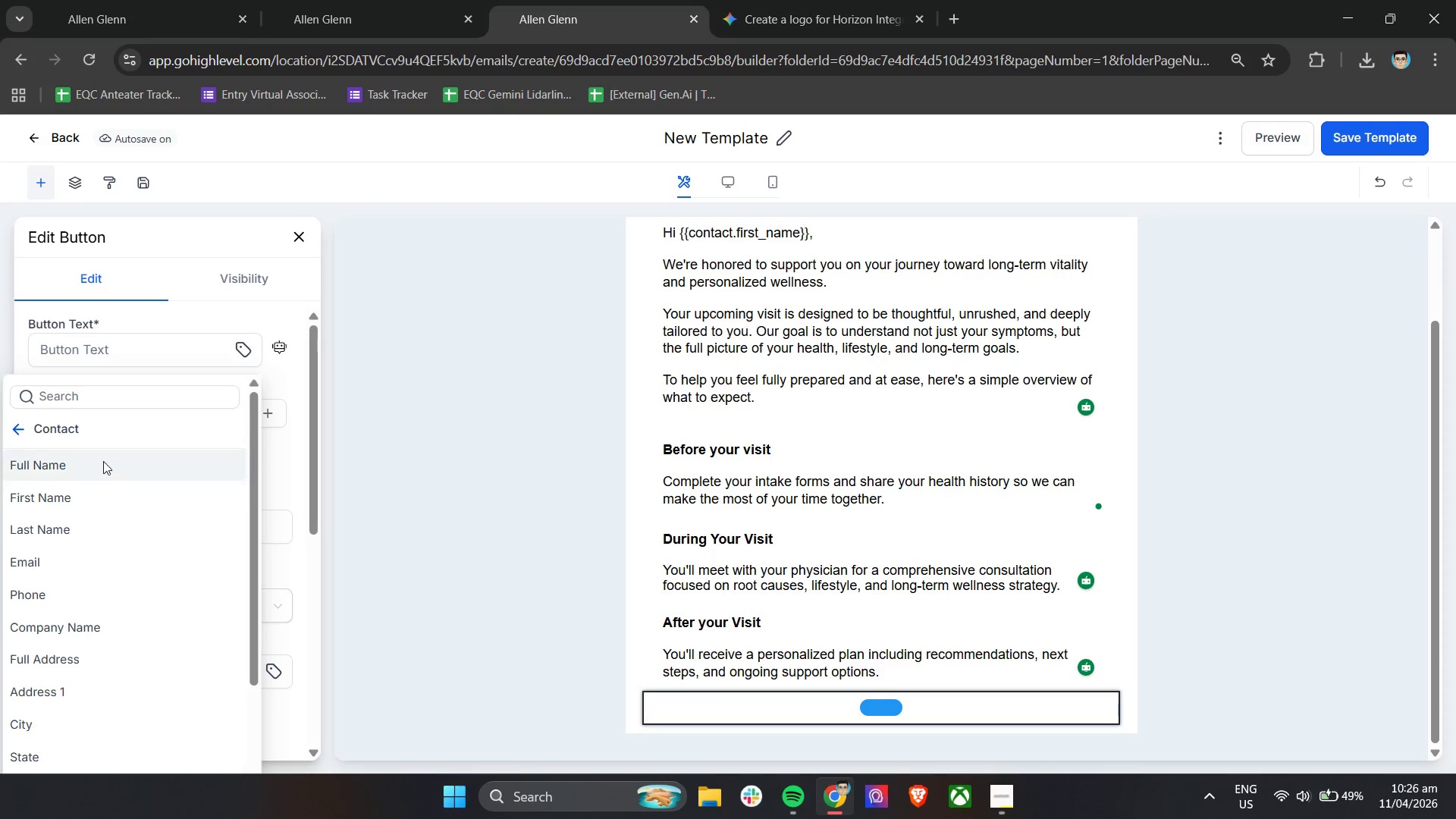 
scroll: coordinate [77, 739], scroll_direction: down, amount: 3.0
 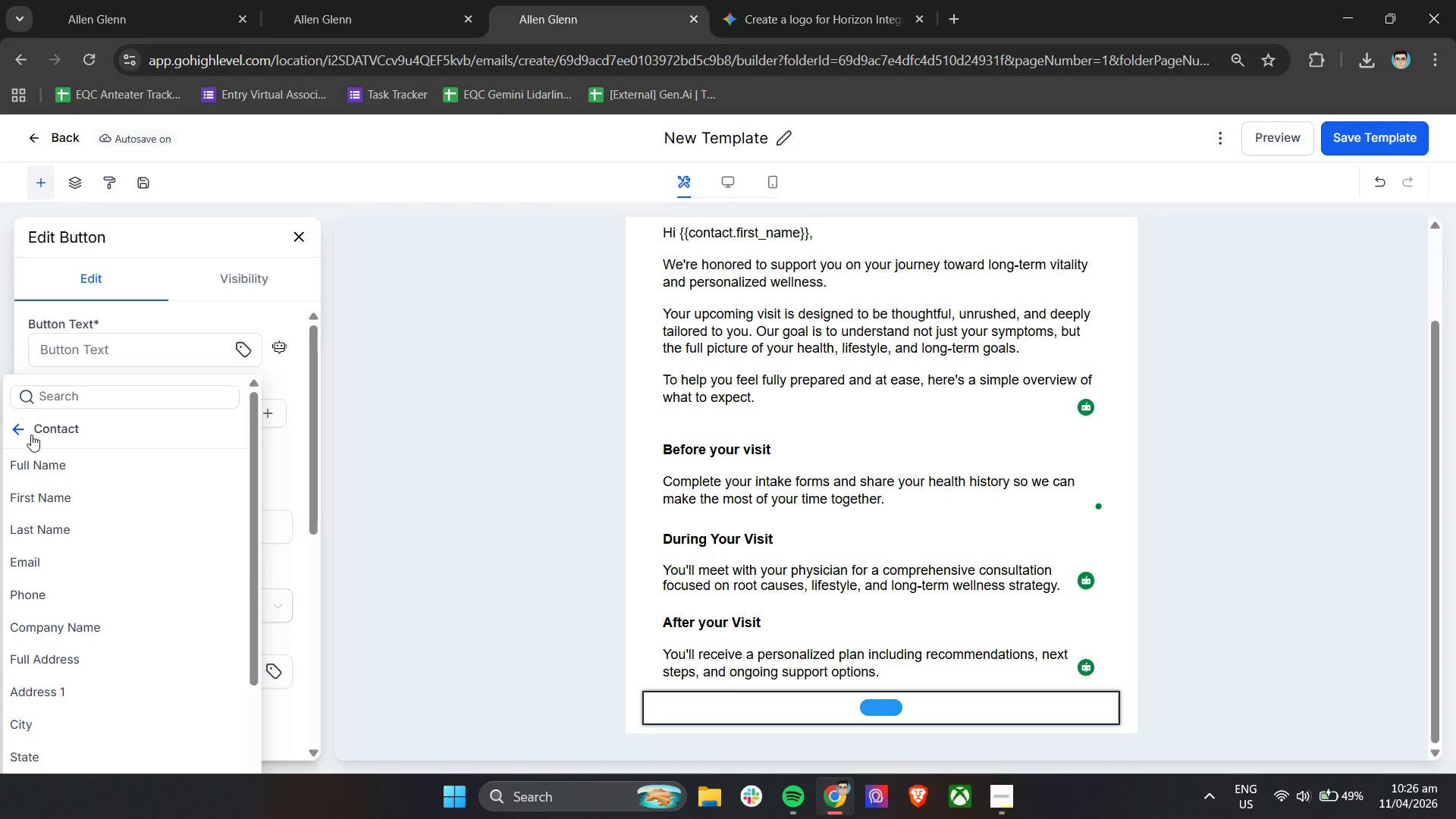 
left_click([21, 431])
 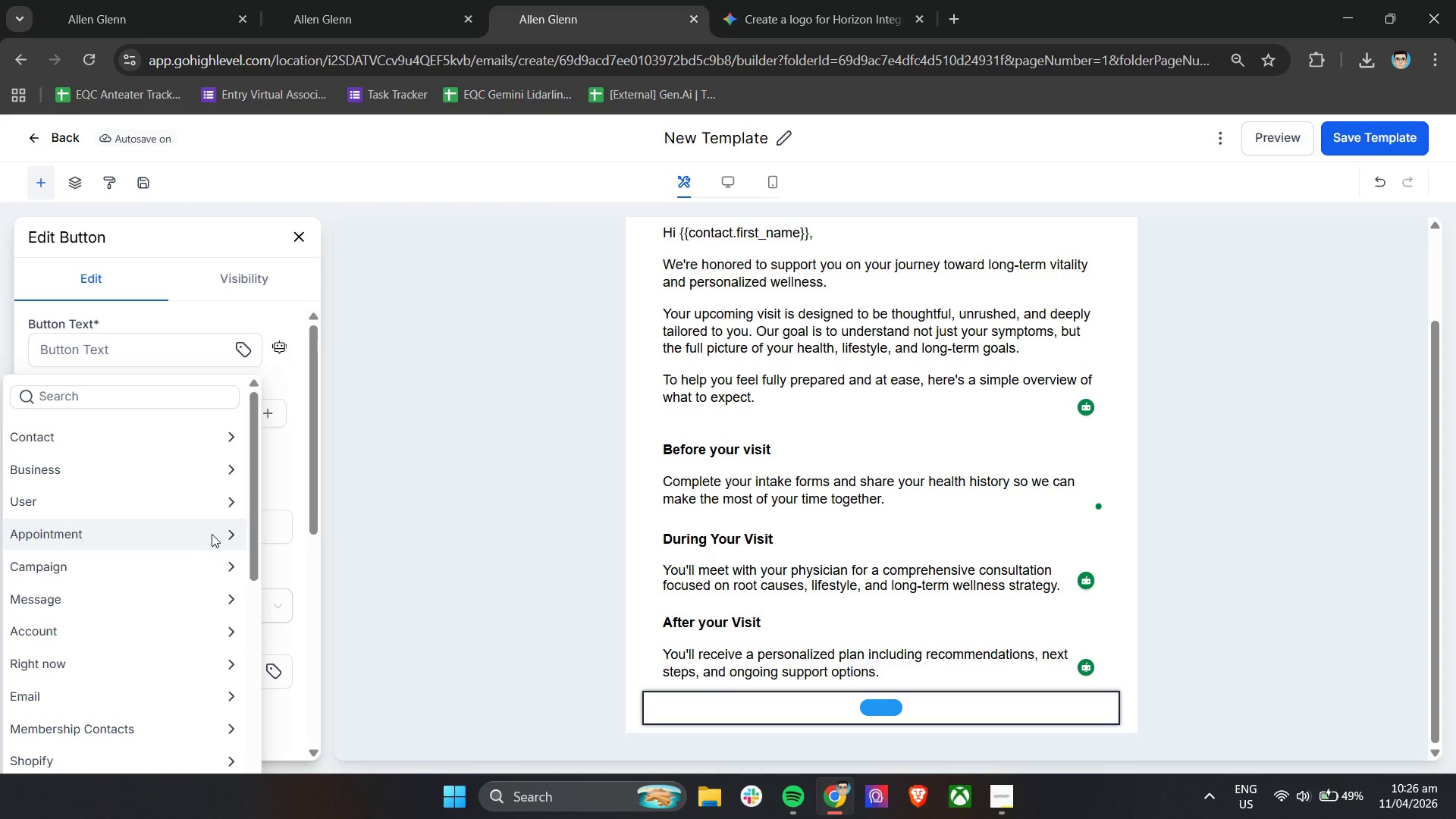 
left_click([230, 535])
 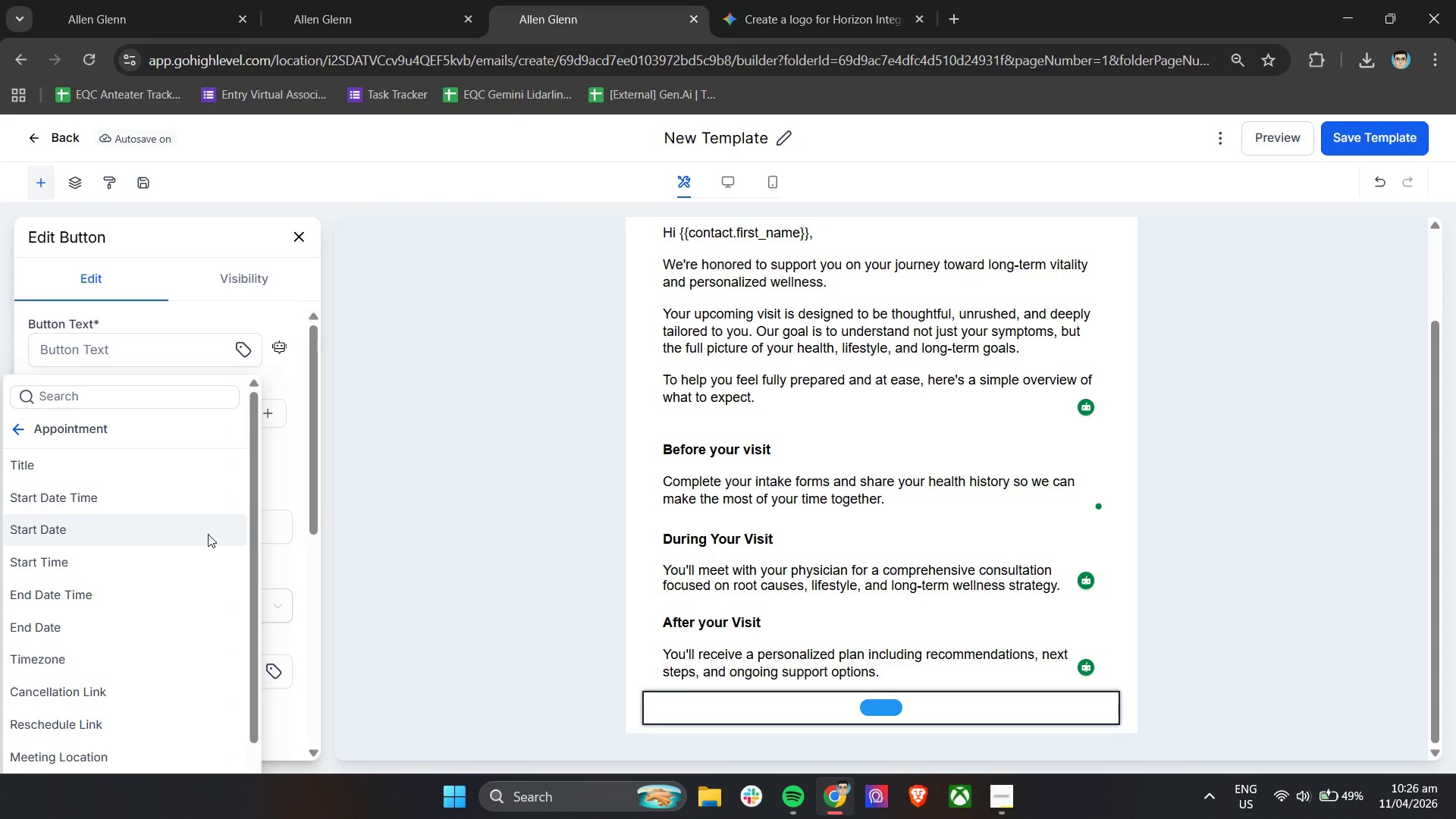 
scroll: coordinate [132, 522], scroll_direction: down, amount: 4.0
 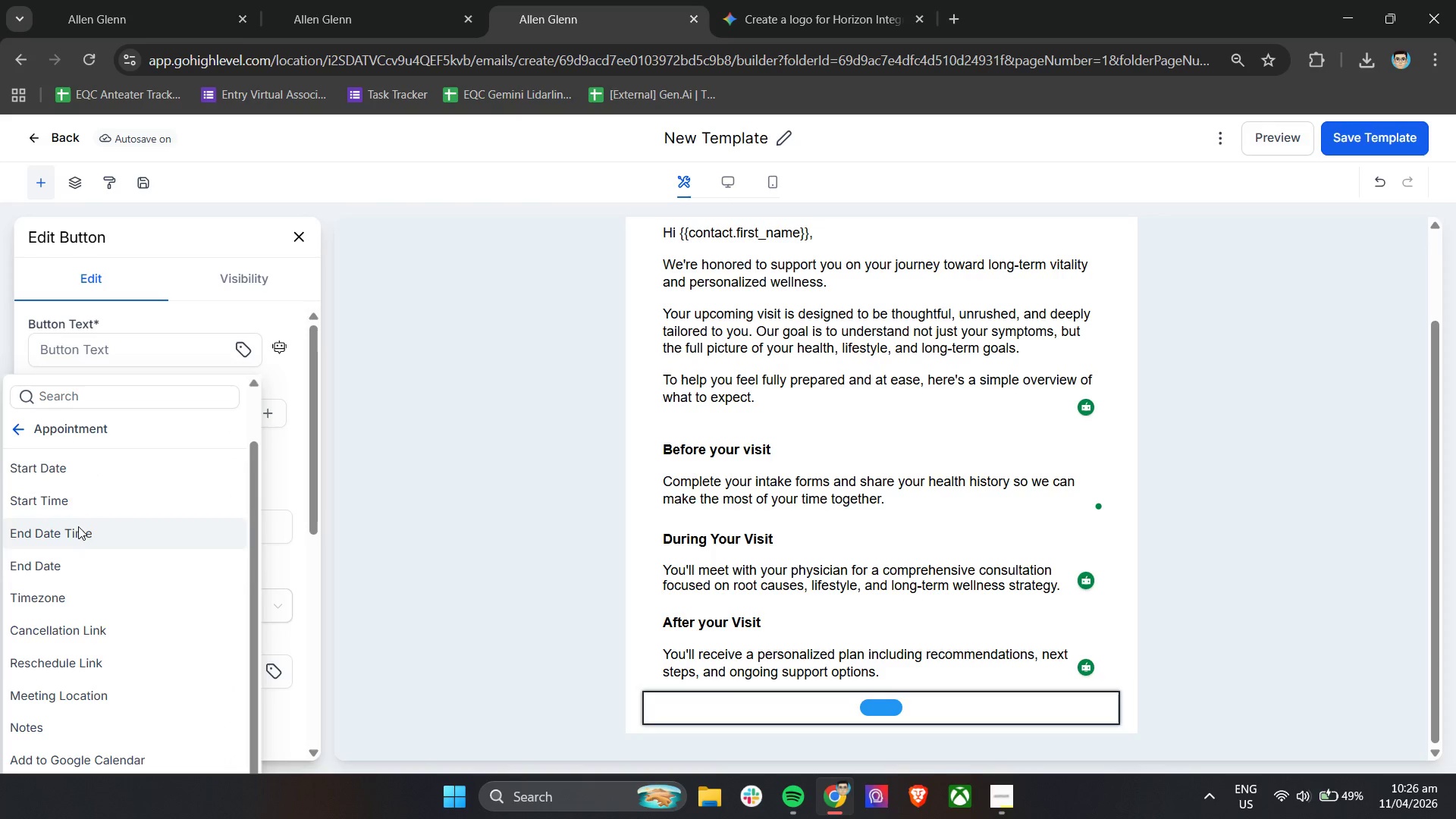 
scroll: coordinate [69, 545], scroll_direction: up, amount: 1.0
 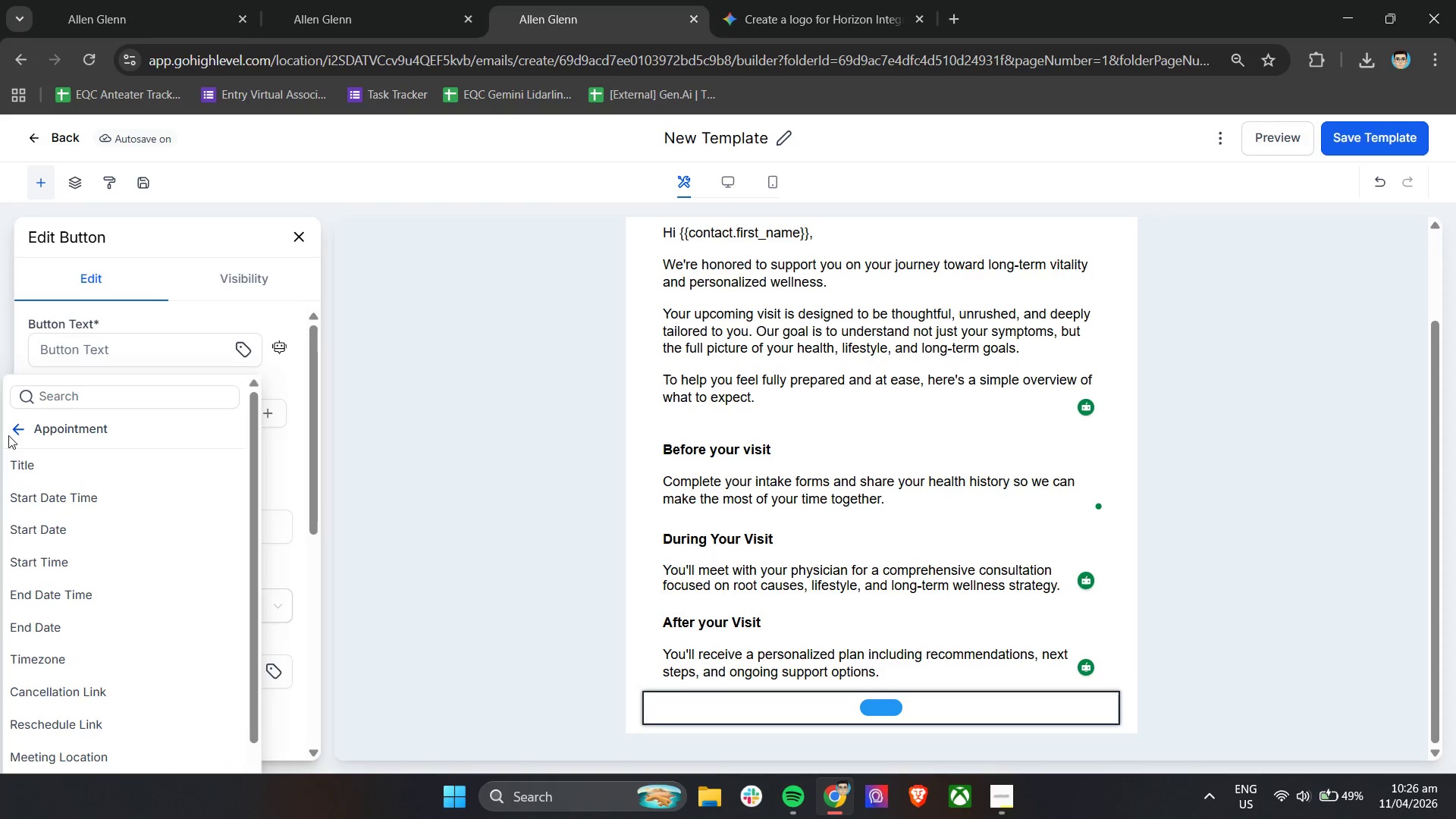 
left_click([14, 428])
 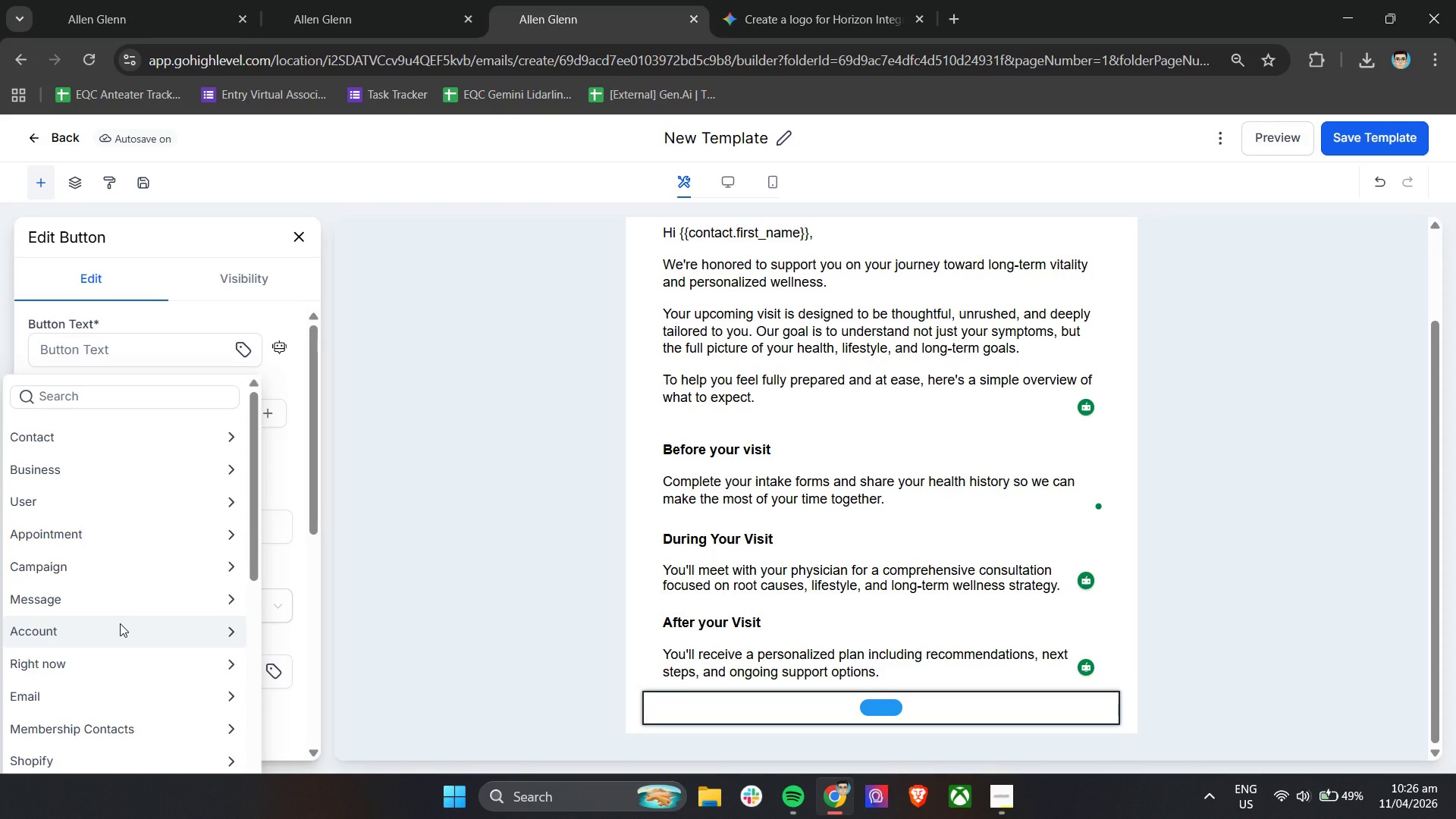 
scroll: coordinate [133, 667], scroll_direction: down, amount: 9.0
 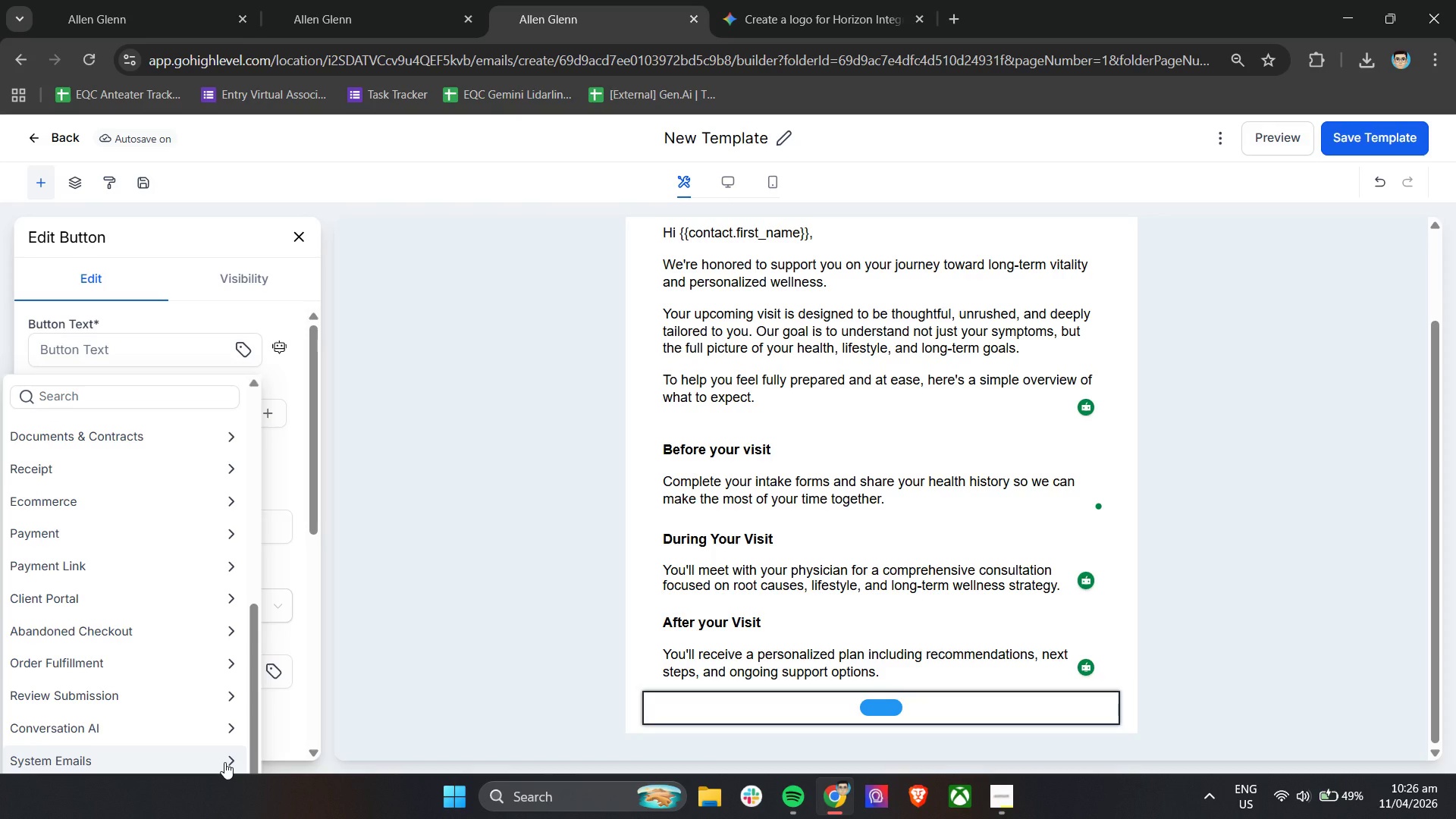 
left_click([224, 762])
 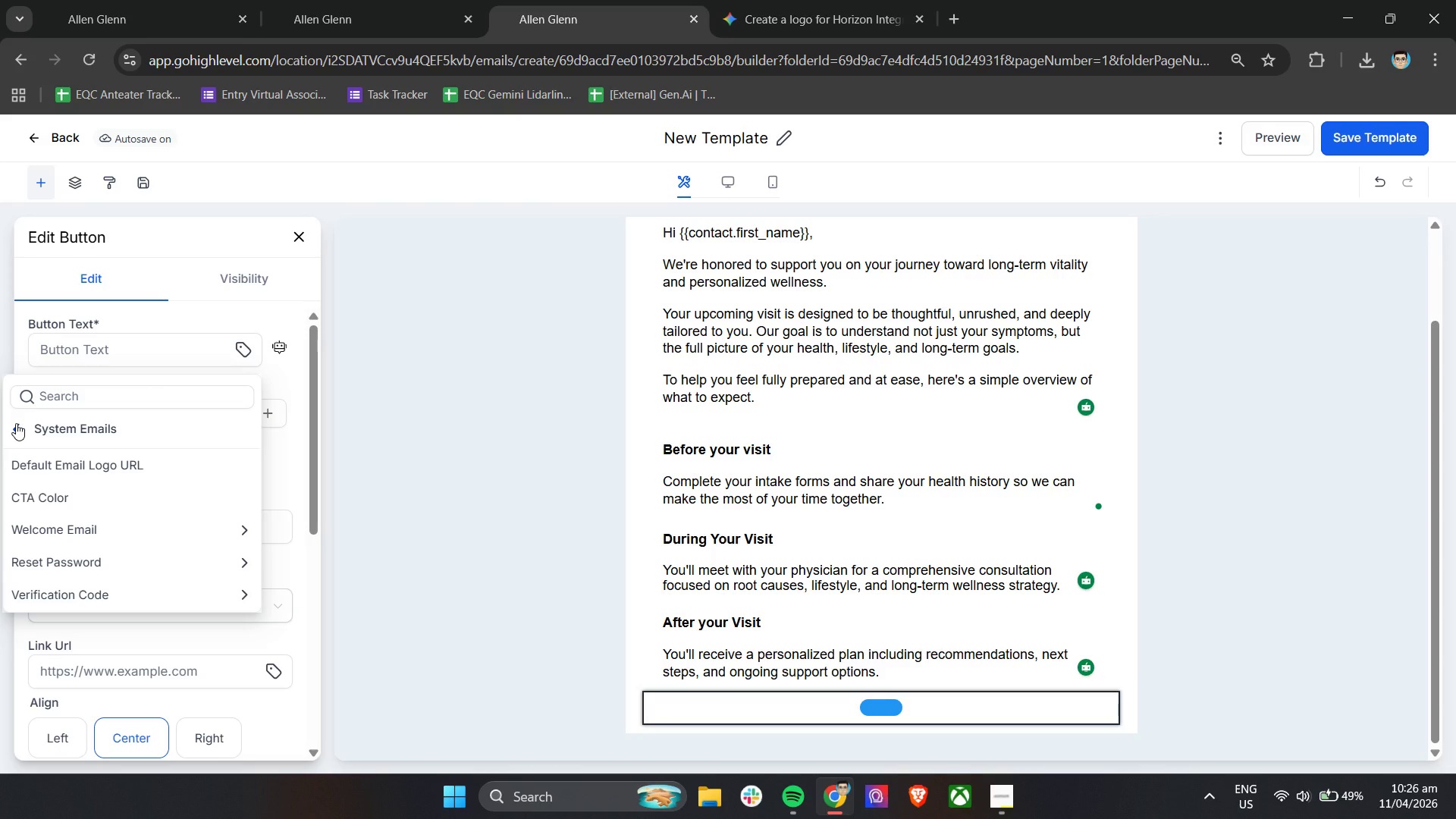 
left_click([14, 428])
 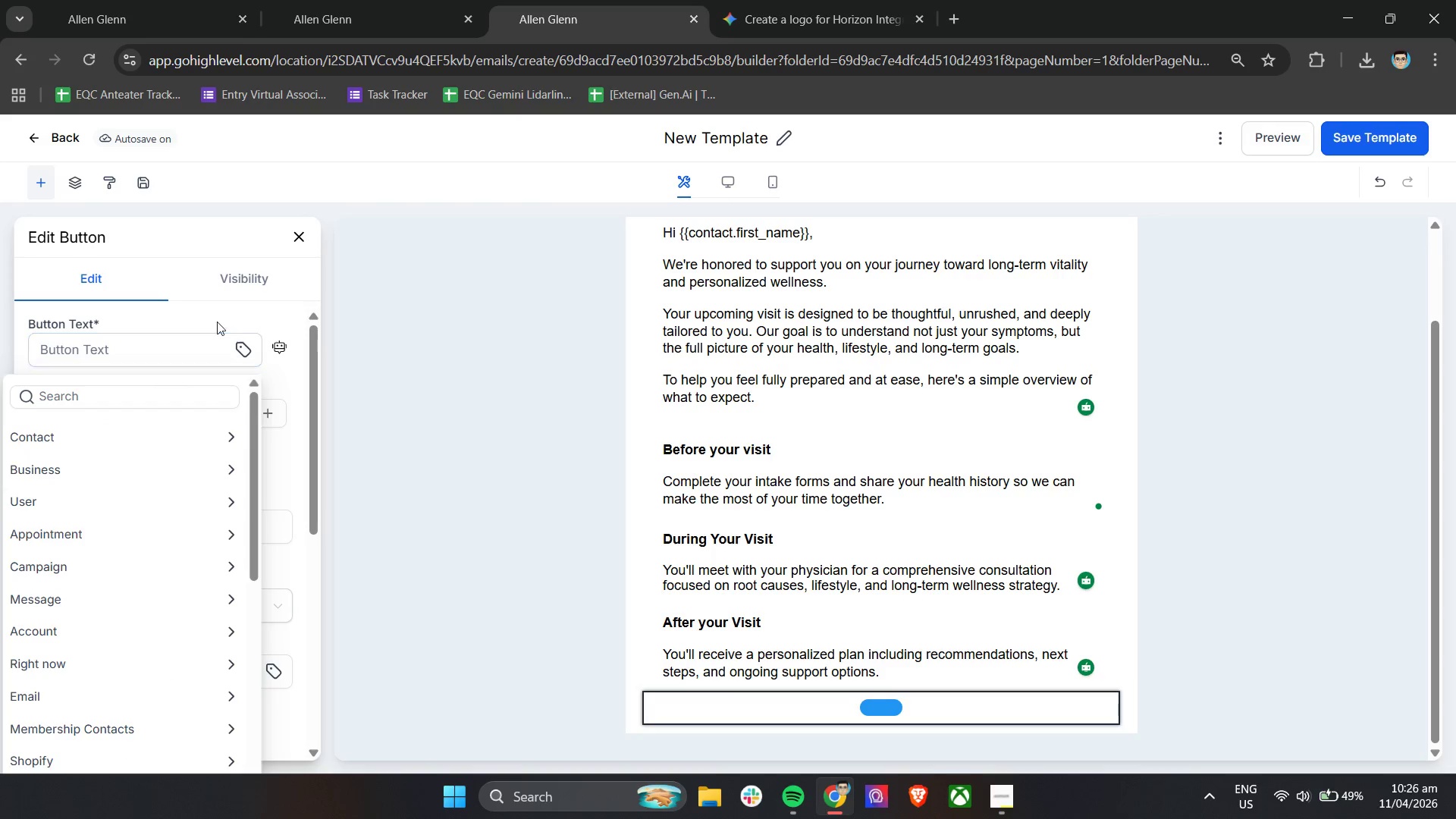 
left_click_drag(start_coordinate=[240, 317], to_coordinate=[246, 315])
 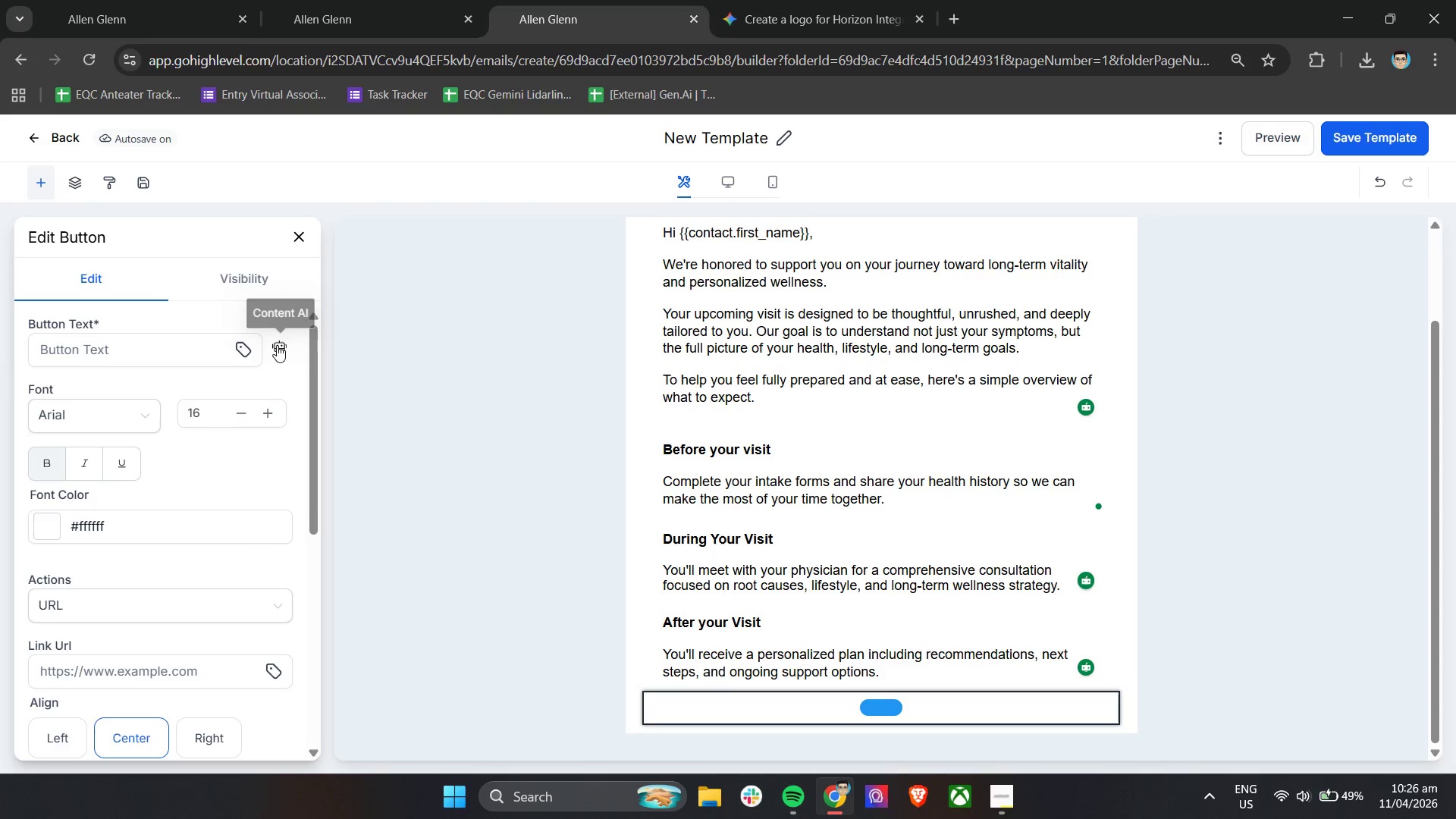 
left_click([277, 345])
 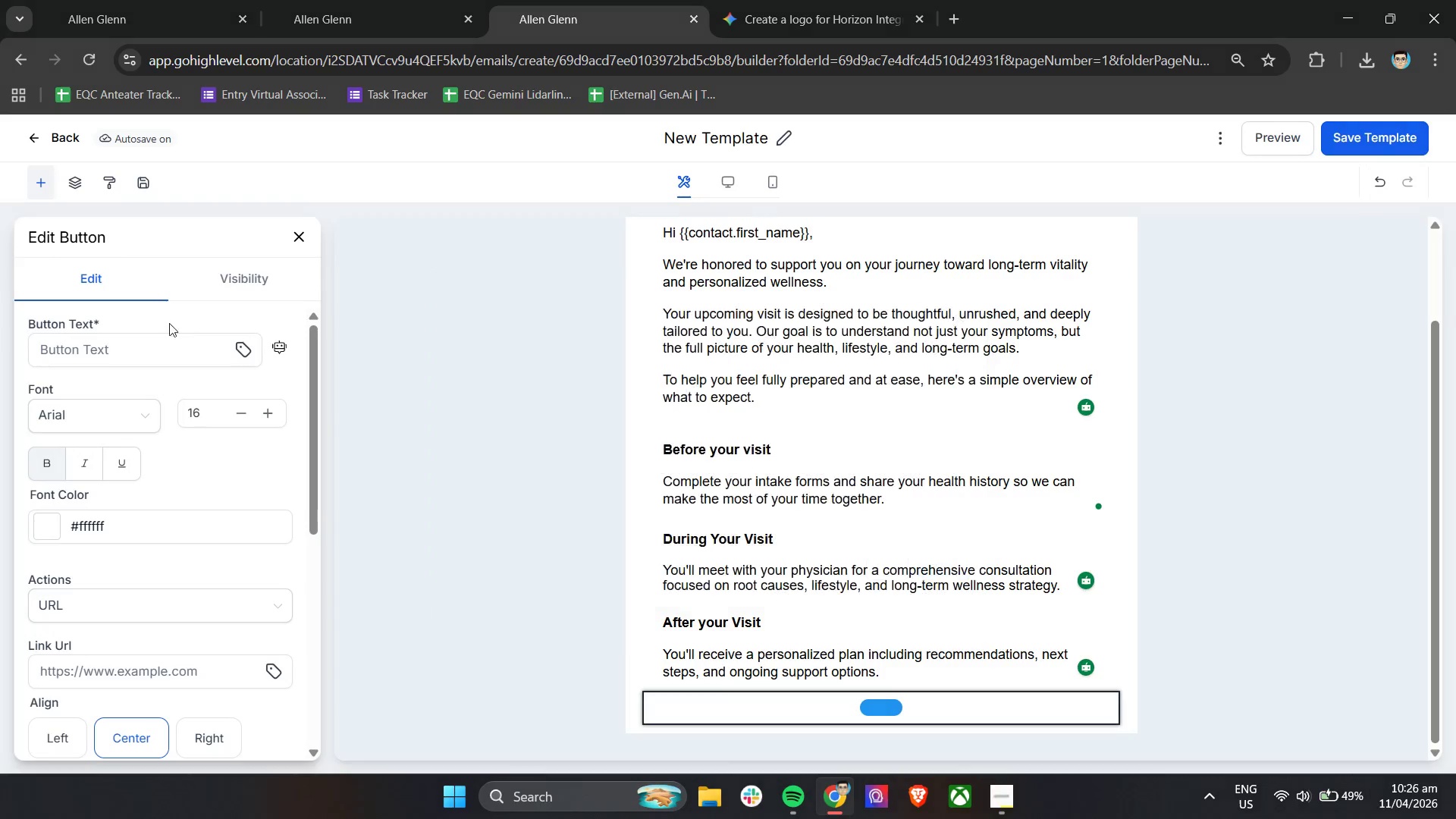 
left_click([241, 349])
 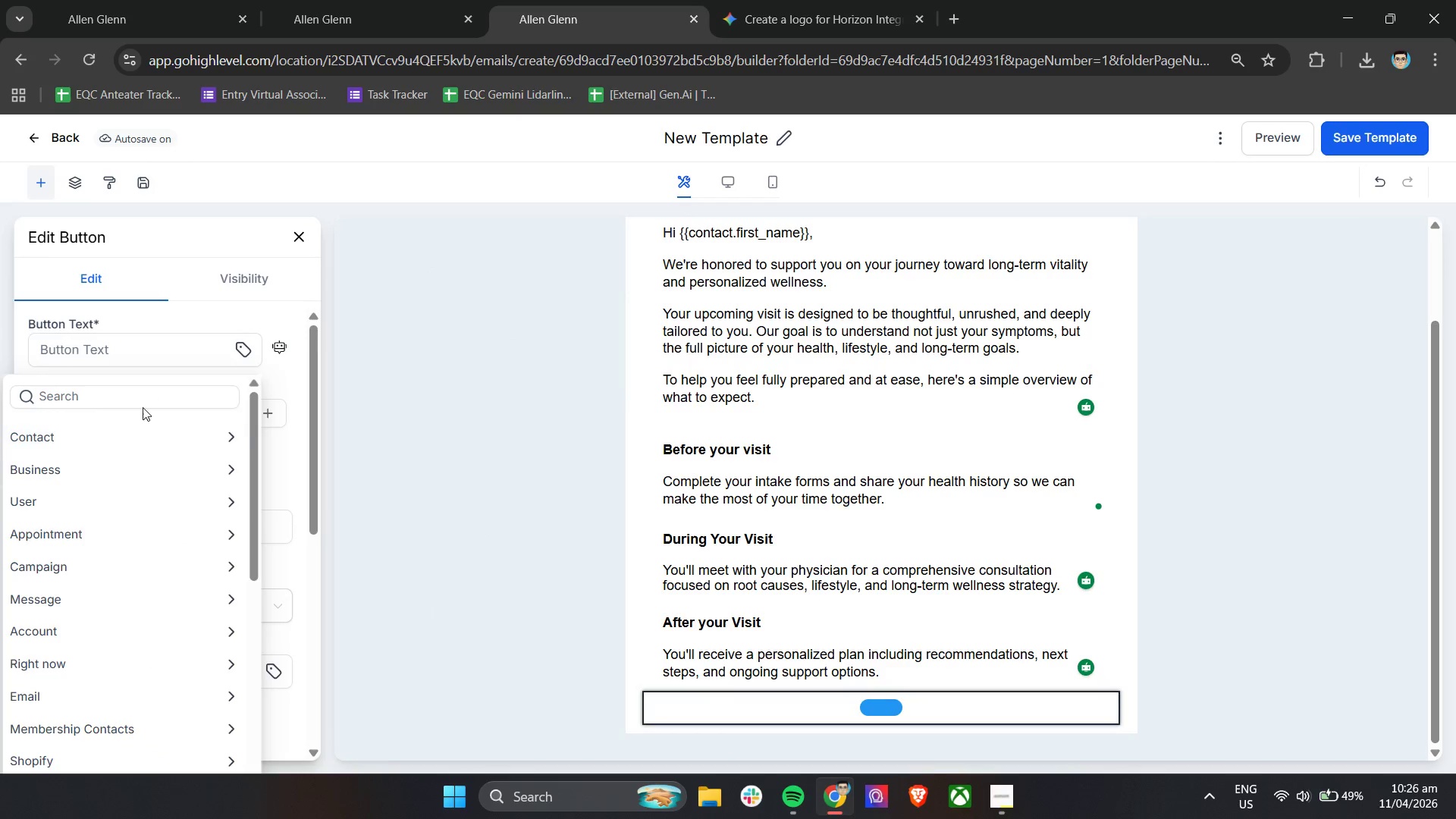 
left_click([142, 403])
 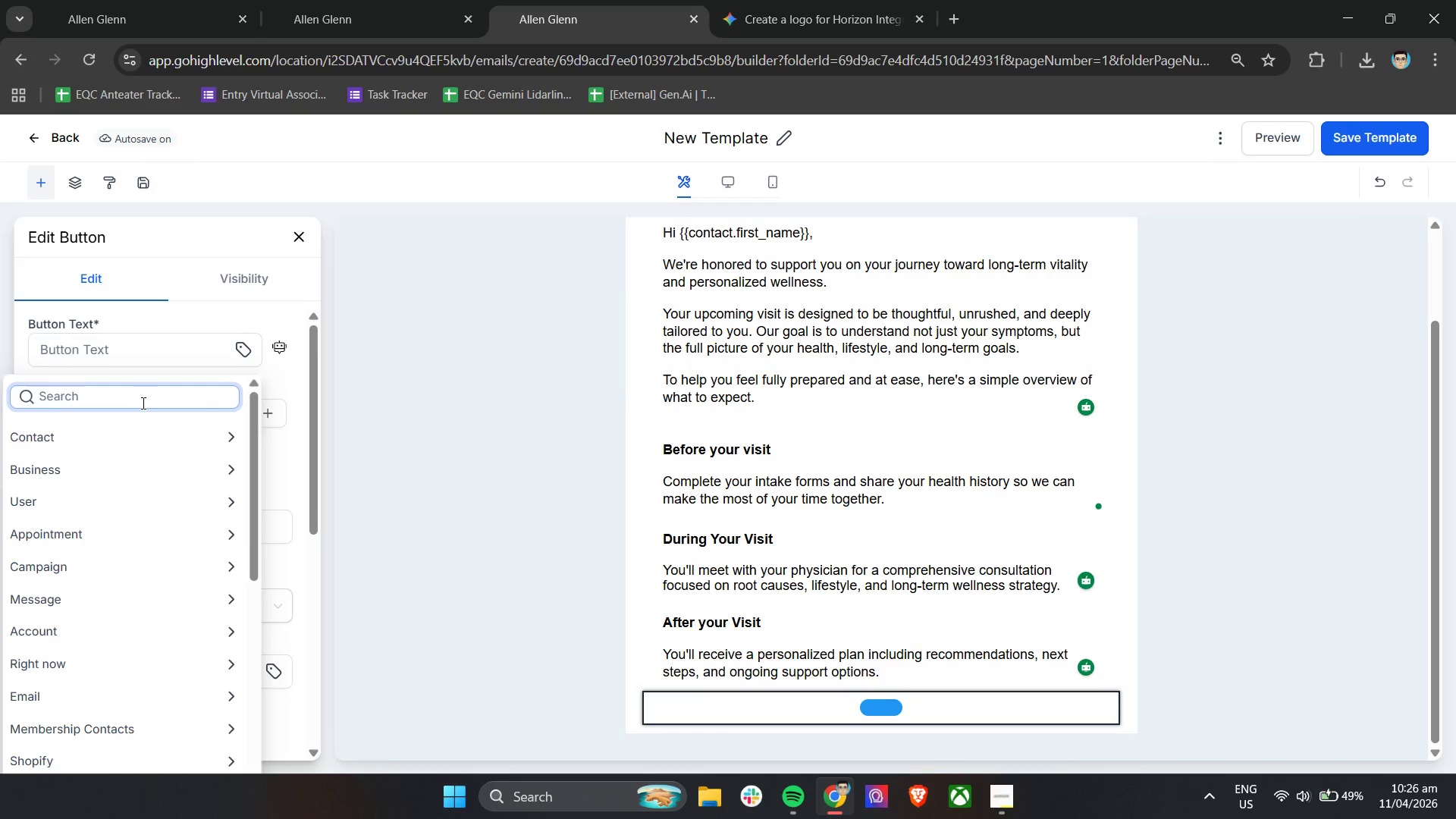 
type(custom)
 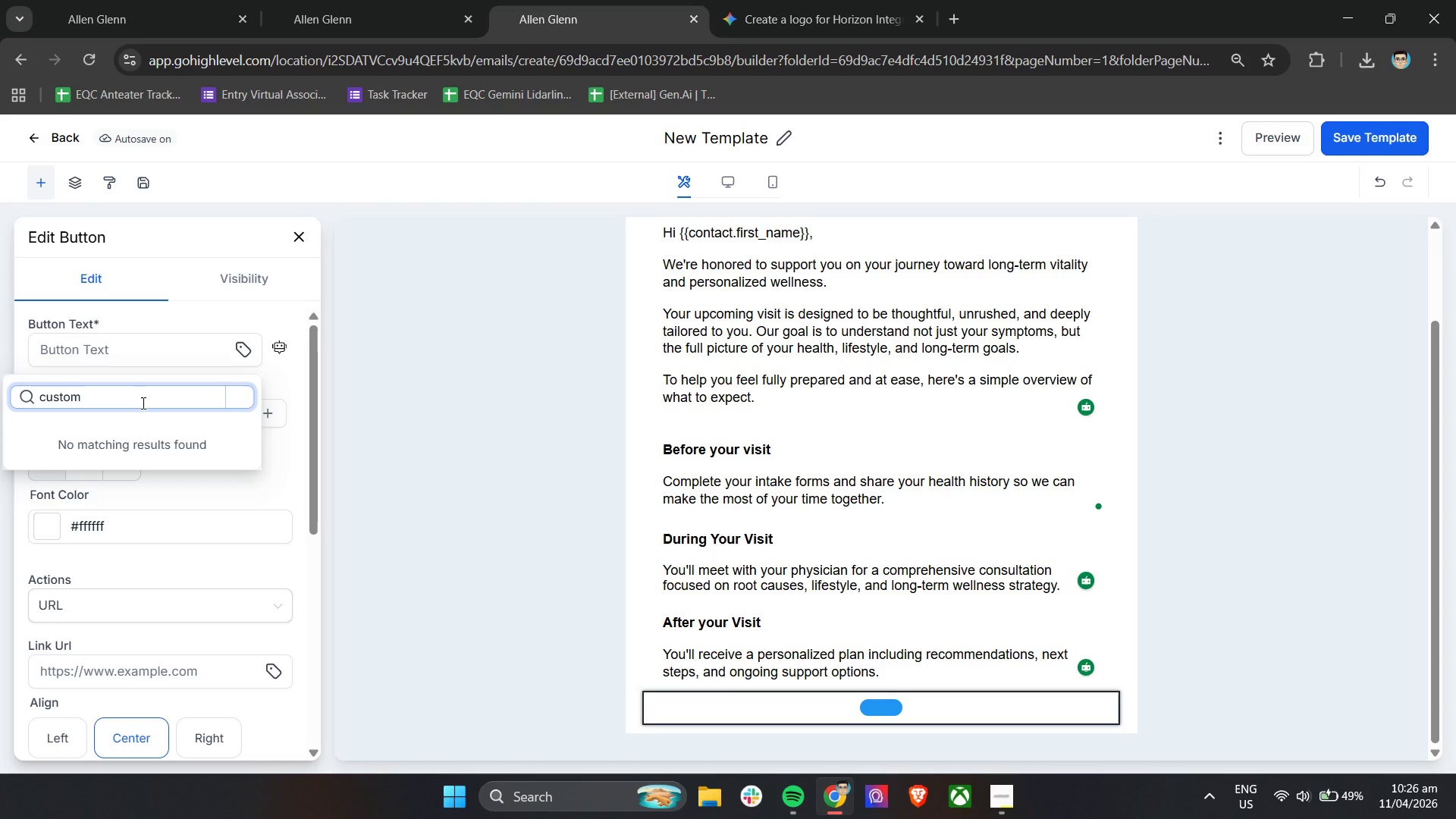 
hold_key(key=Backspace, duration=0.88)
 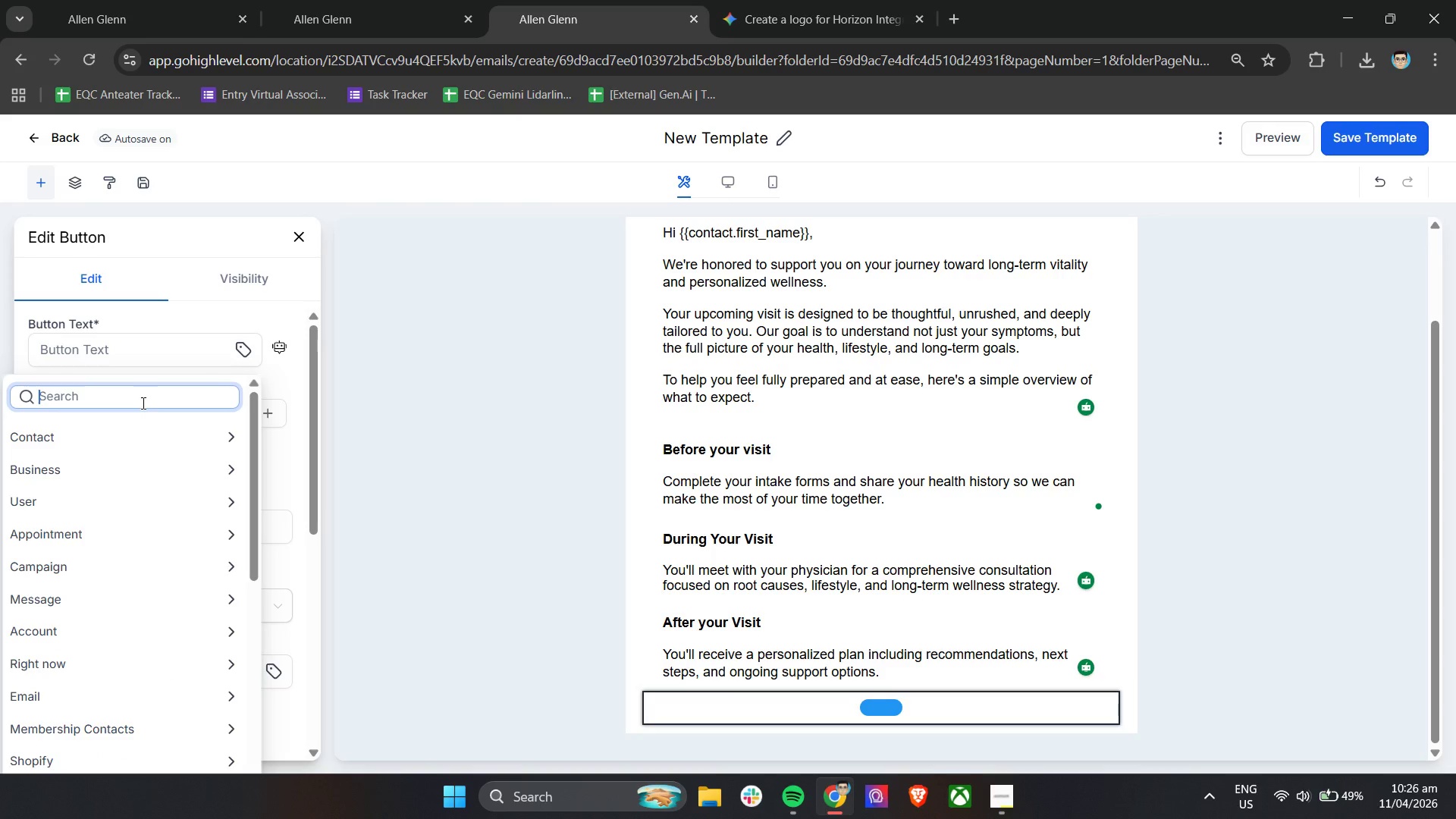 
scroll: coordinate [180, 573], scroll_direction: down, amount: 15.0
 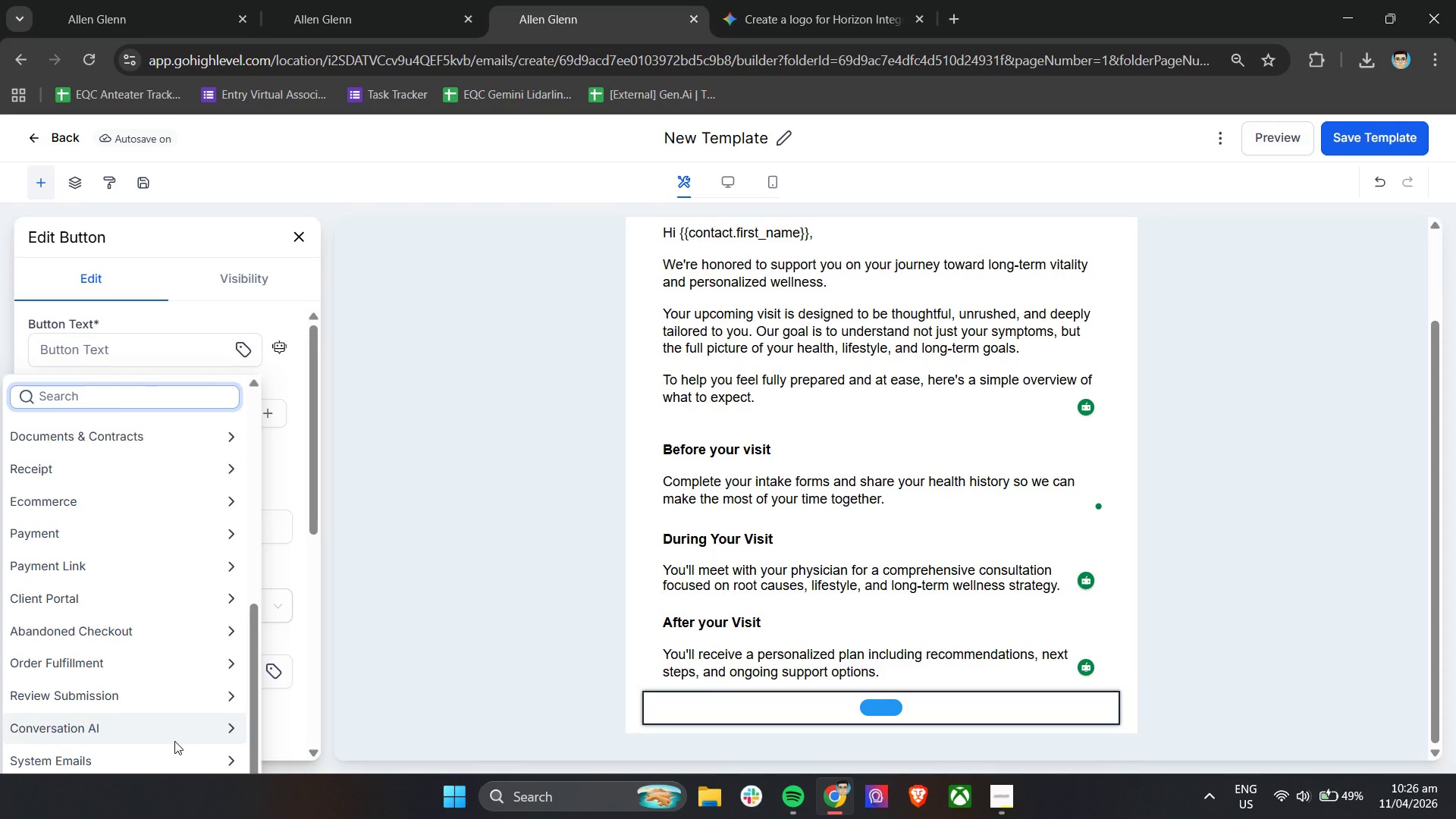 
scroll: coordinate [174, 741], scroll_direction: up, amount: 1.0
 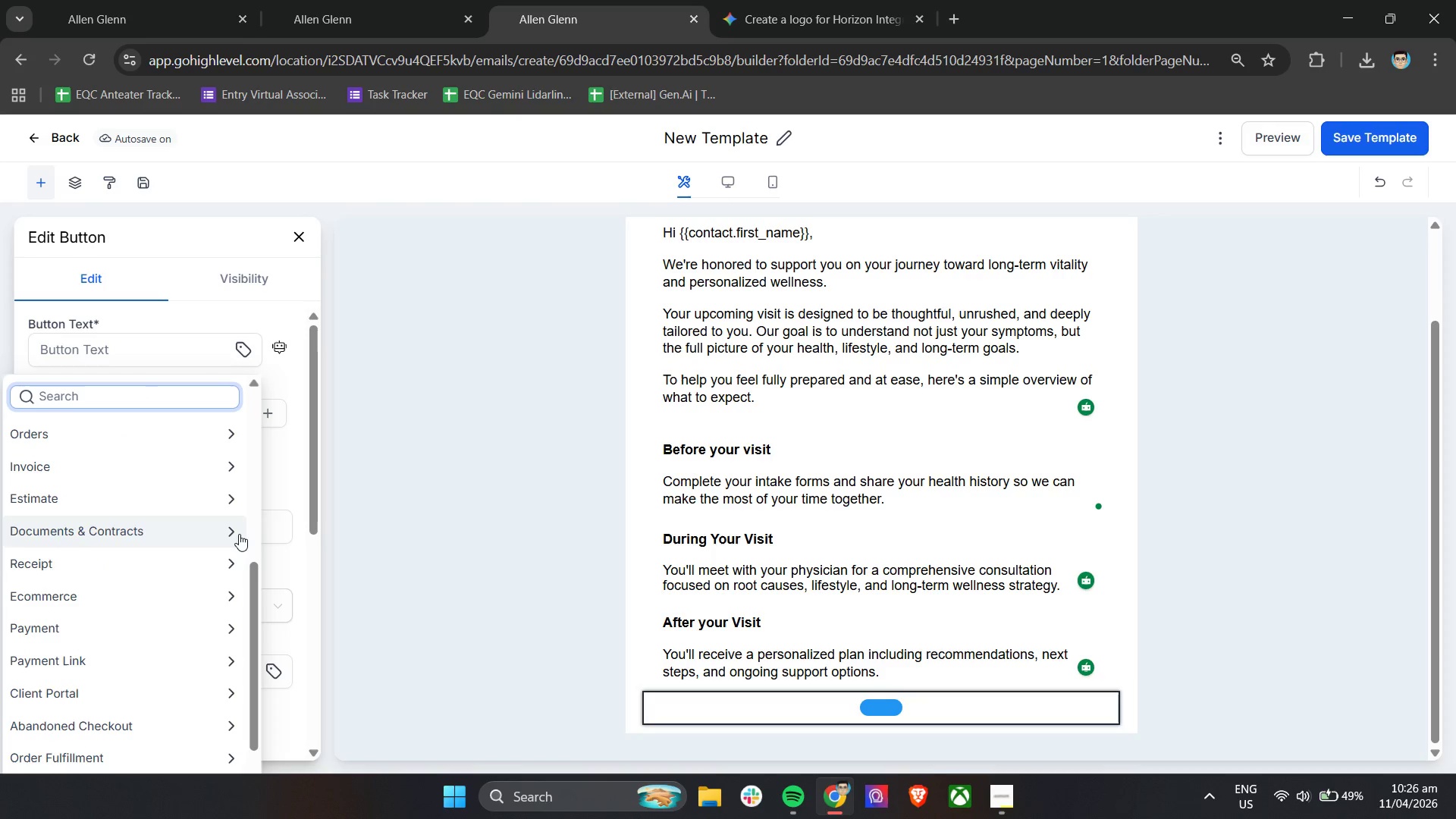 
left_click([236, 530])
 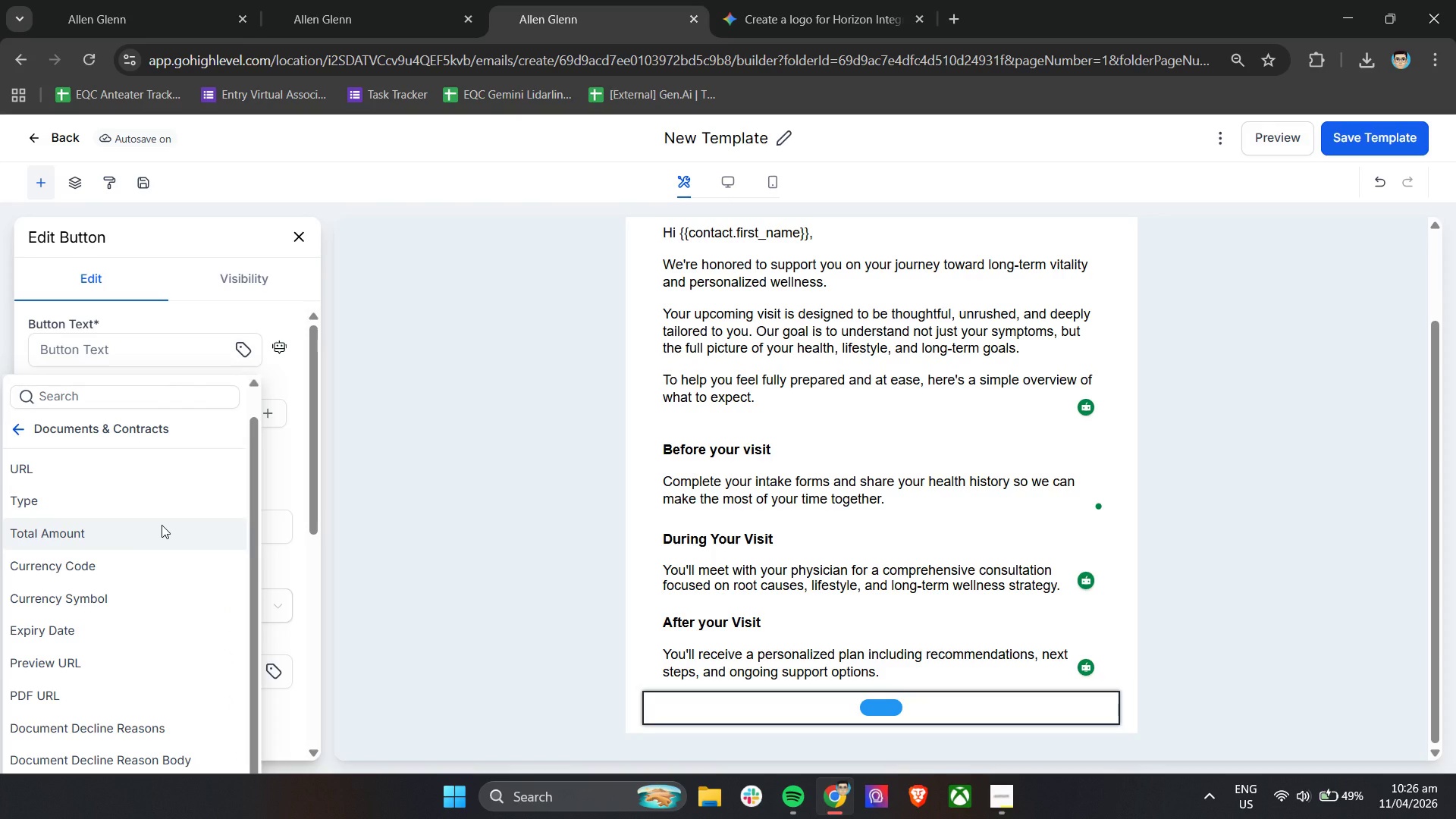 
scroll: coordinate [131, 631], scroll_direction: down, amount: 1.0
 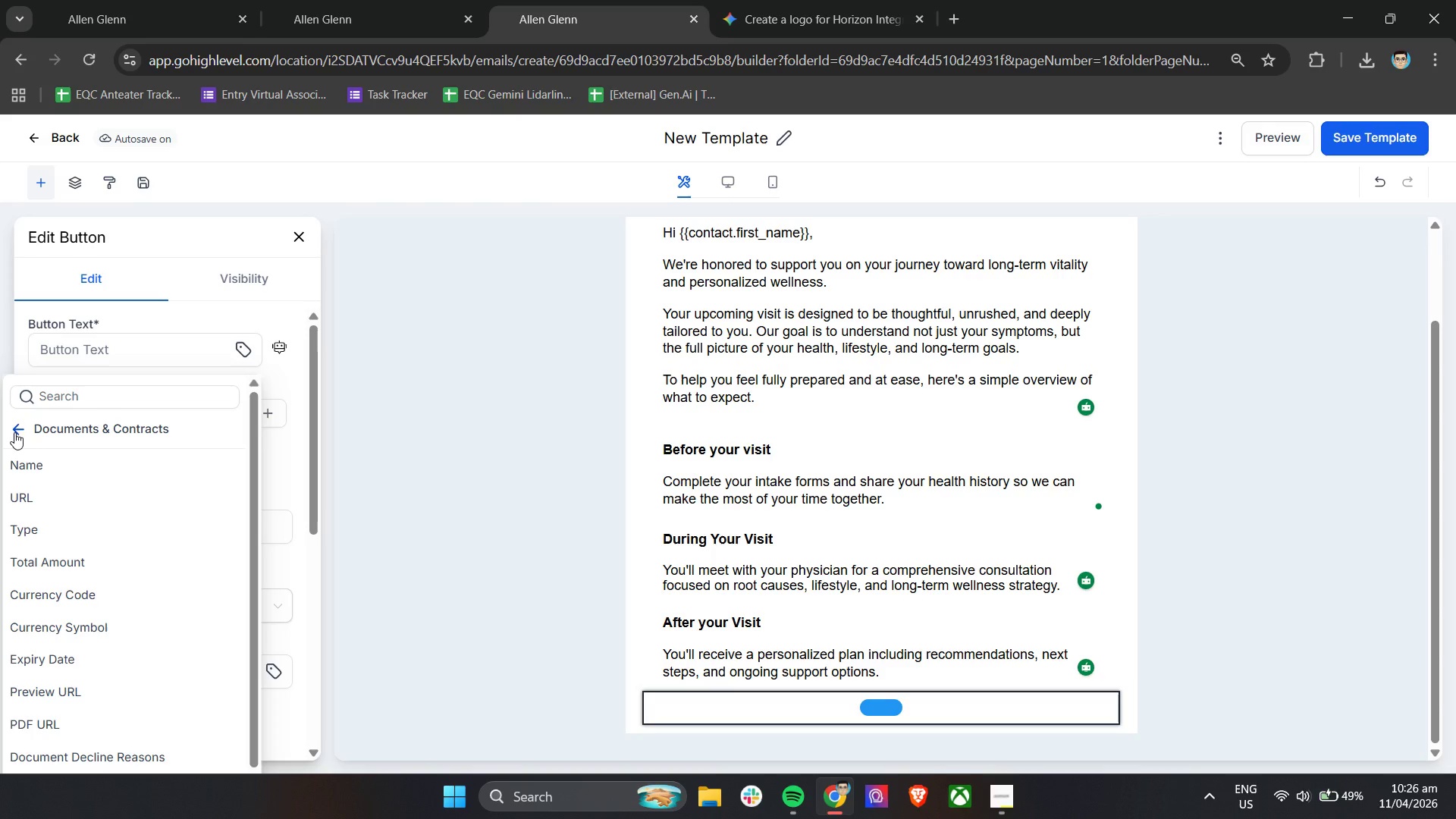 
left_click([14, 431])
 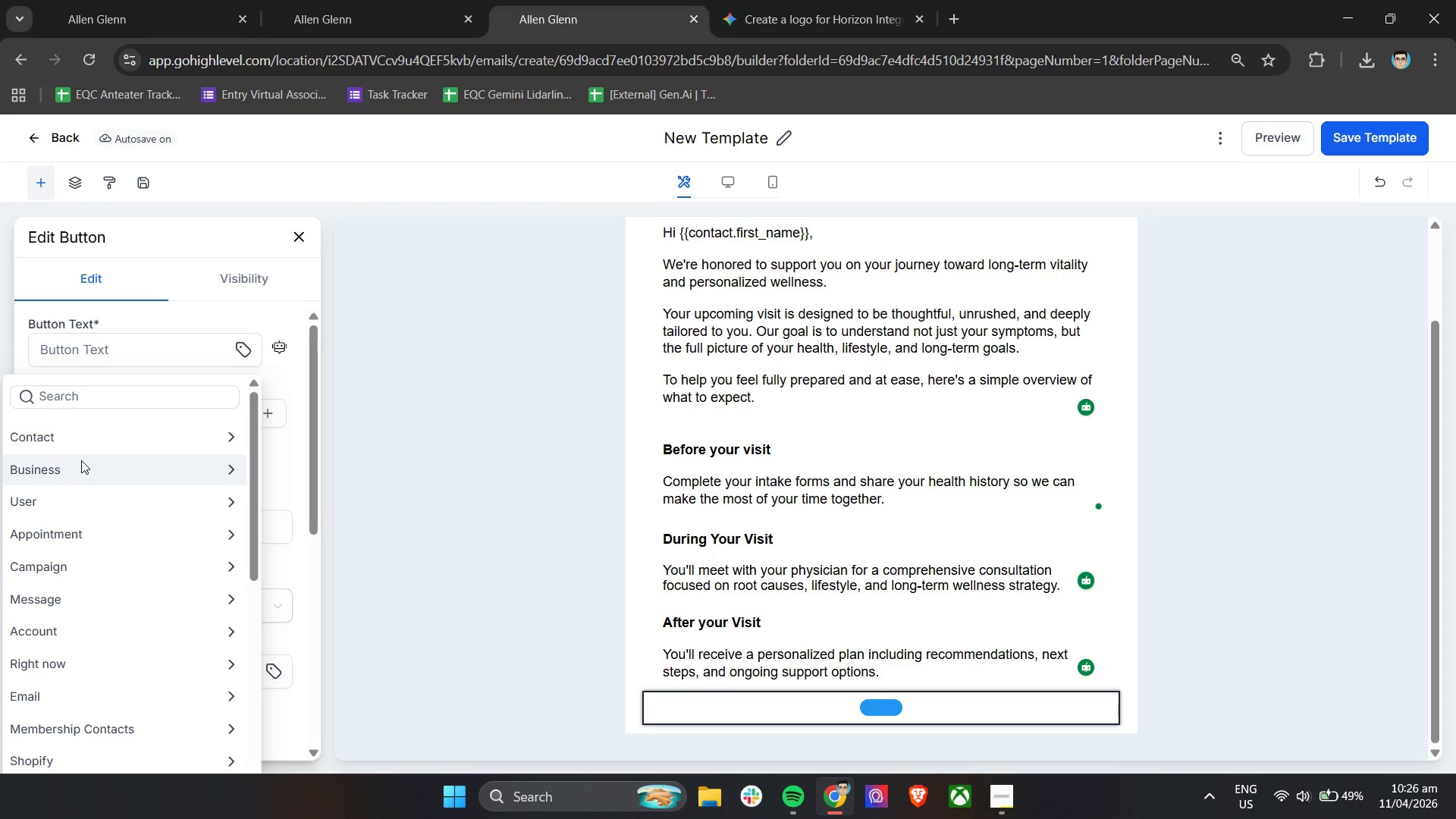 
mouse_move([101, 436])
 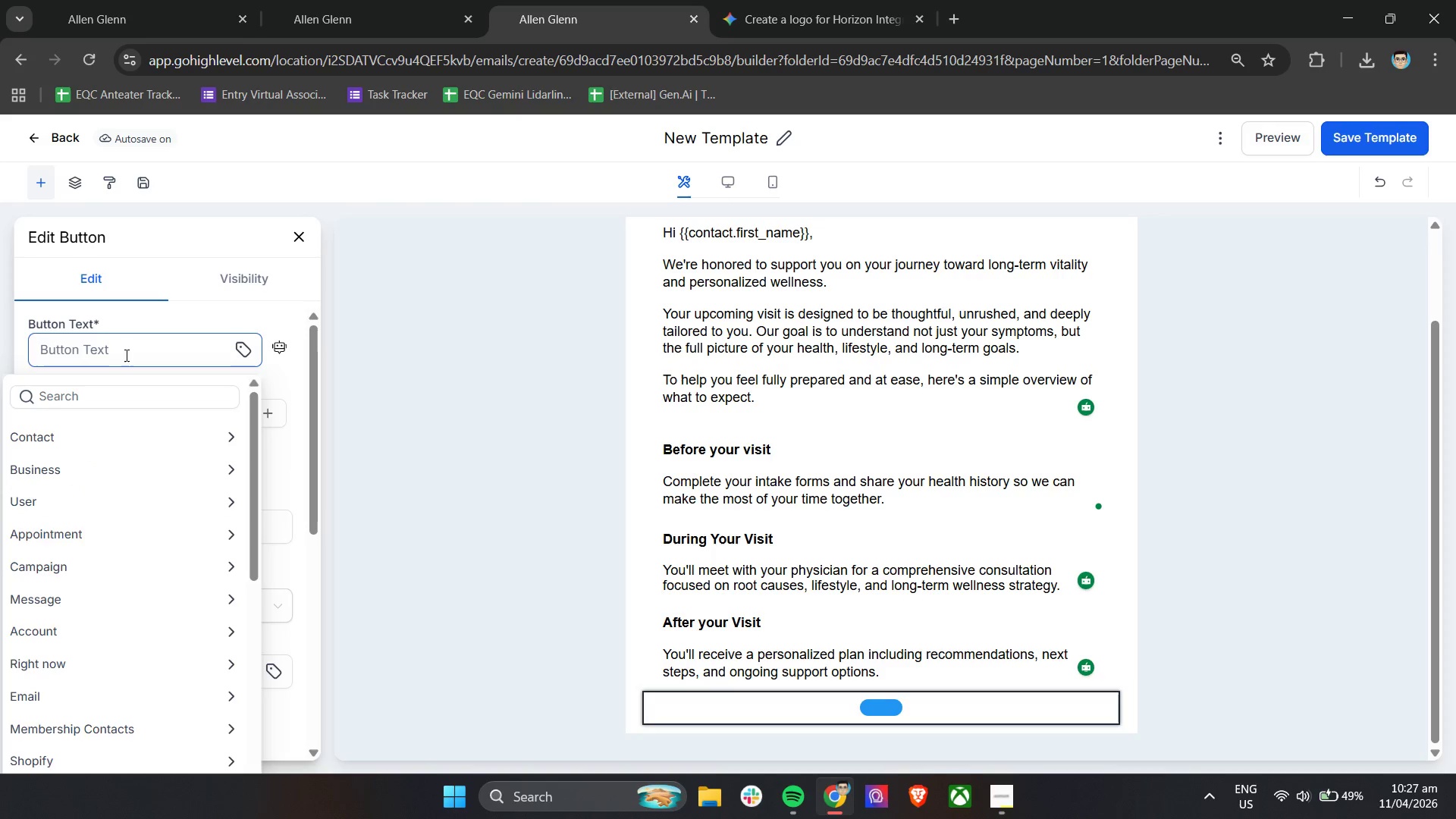 
left_click_drag(start_coordinate=[132, 355], to_coordinate=[73, 355])
 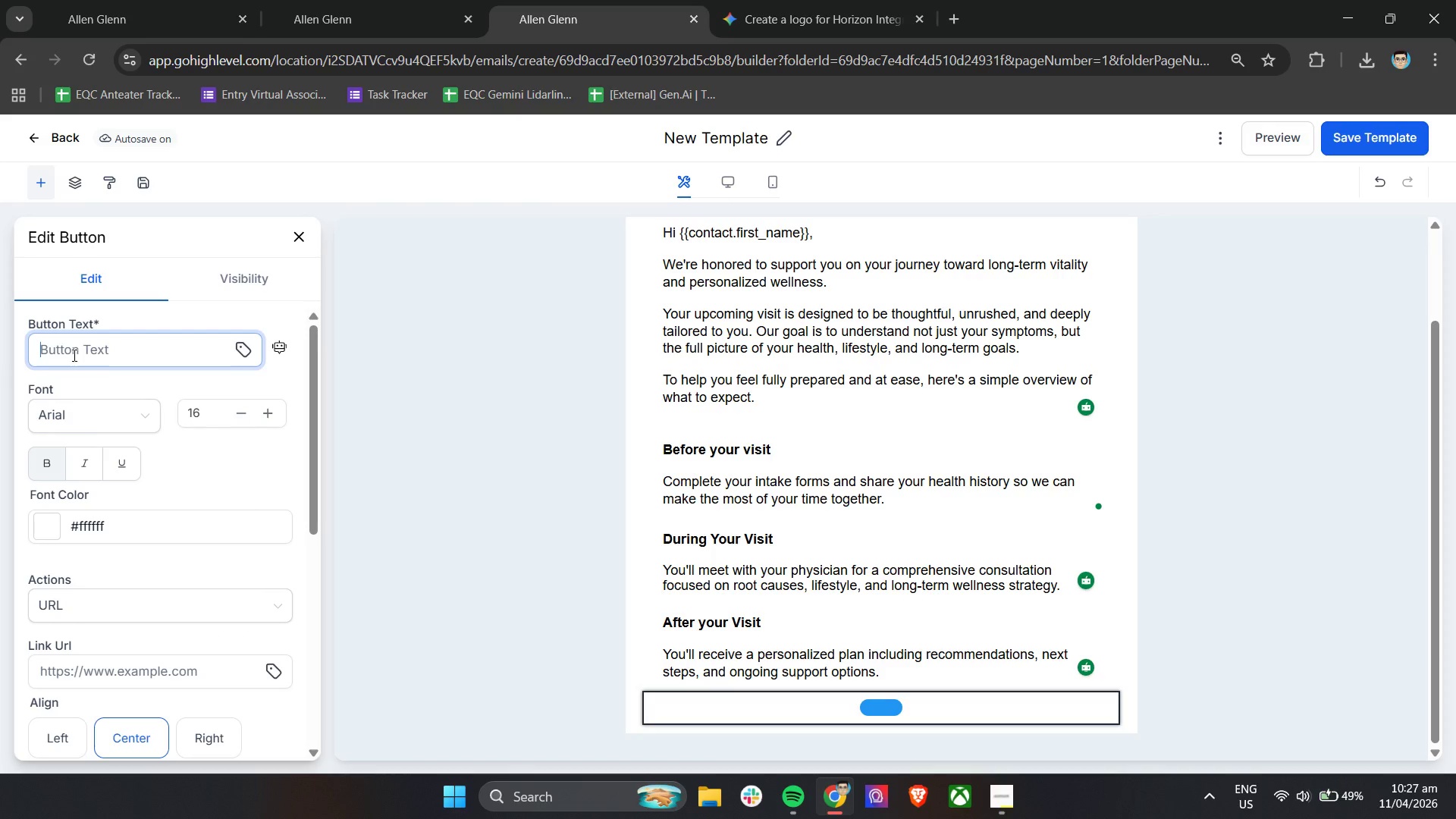 
type(Complete Your Intake Forms)
 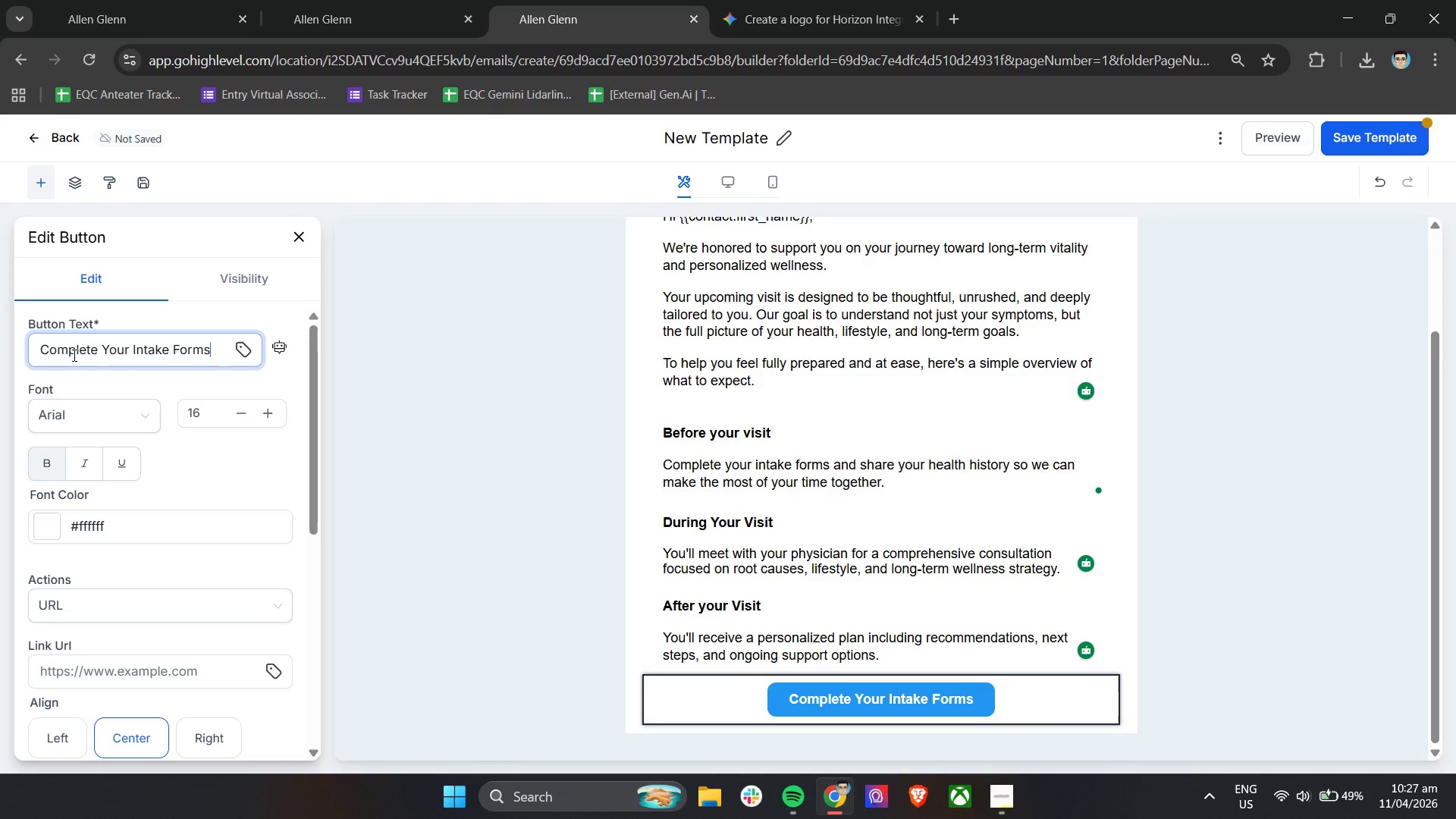 
left_click([125, 386])
 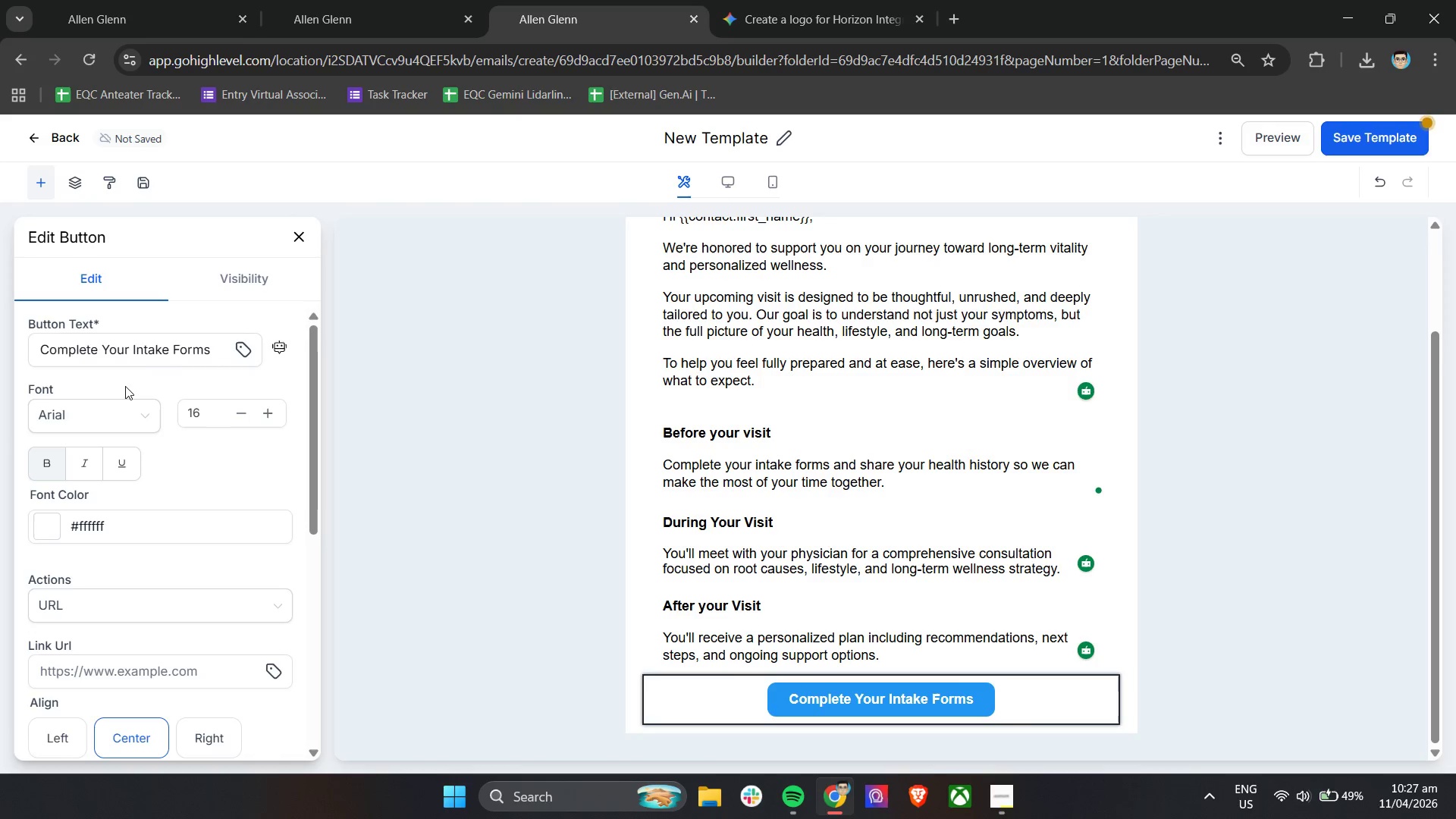 
scroll: coordinate [125, 386], scroll_direction: down, amount: 3.0
 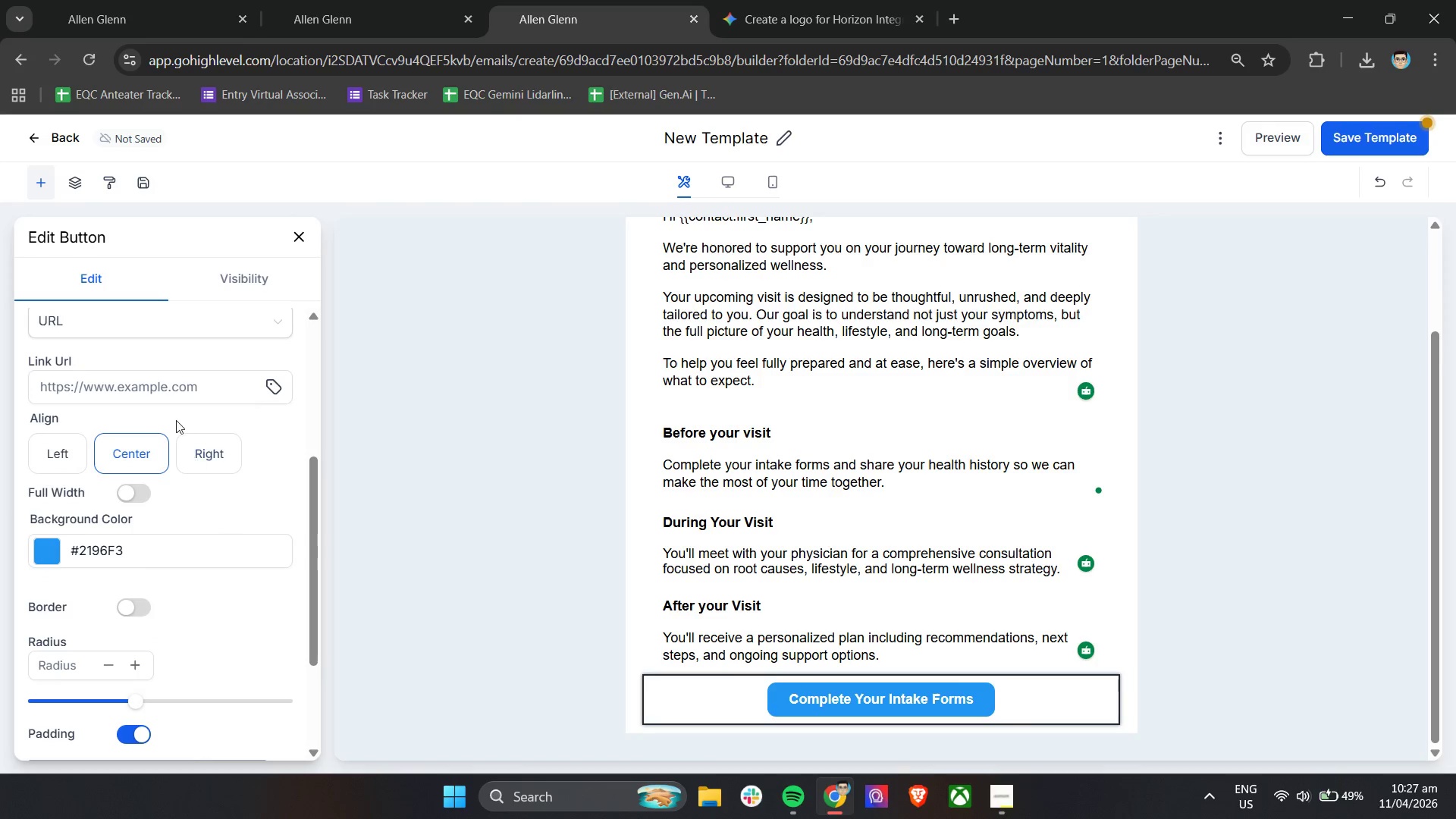 
left_click([168, 391])
 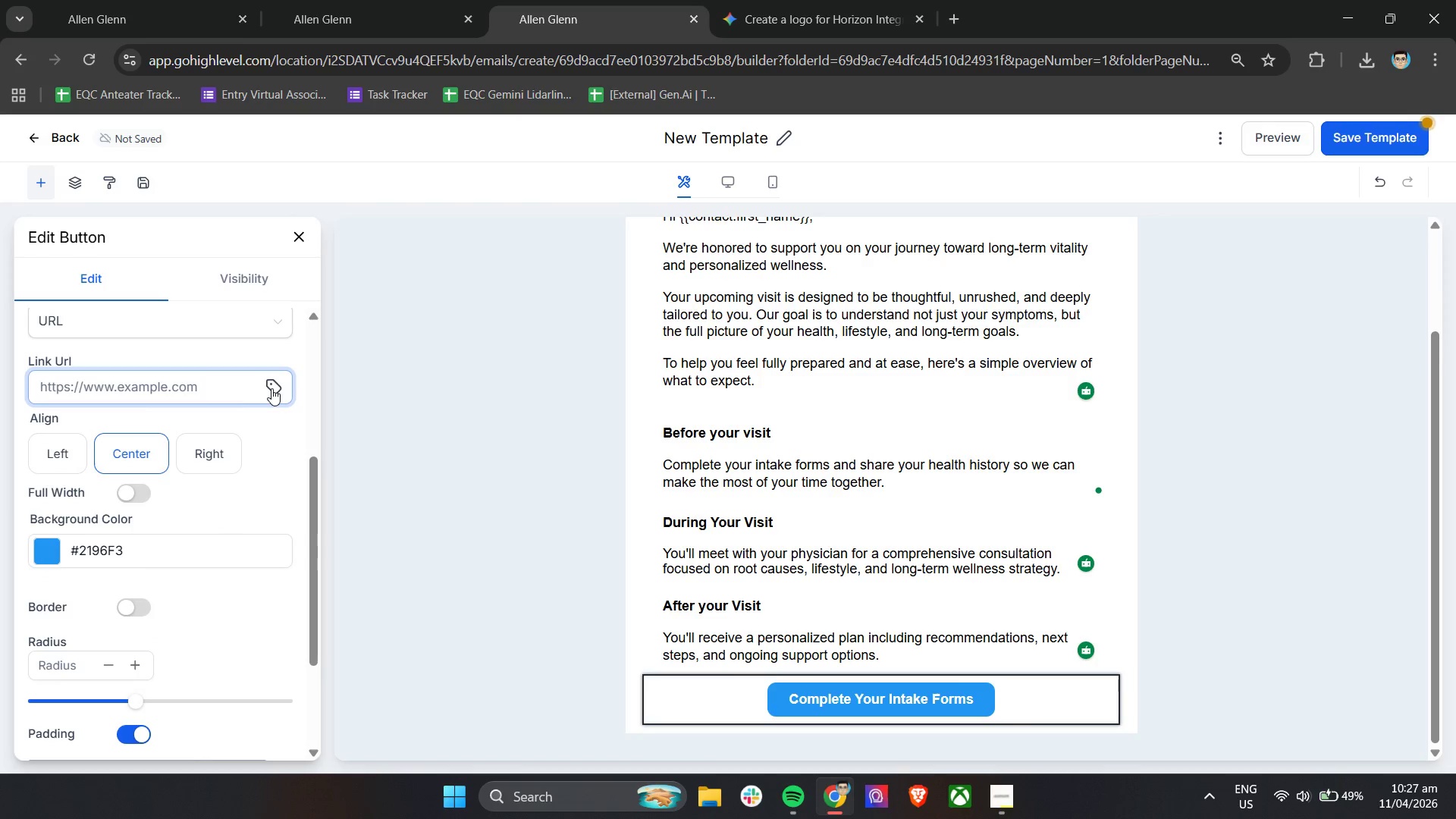 
scroll: coordinate [212, 435], scroll_direction: up, amount: 2.0
 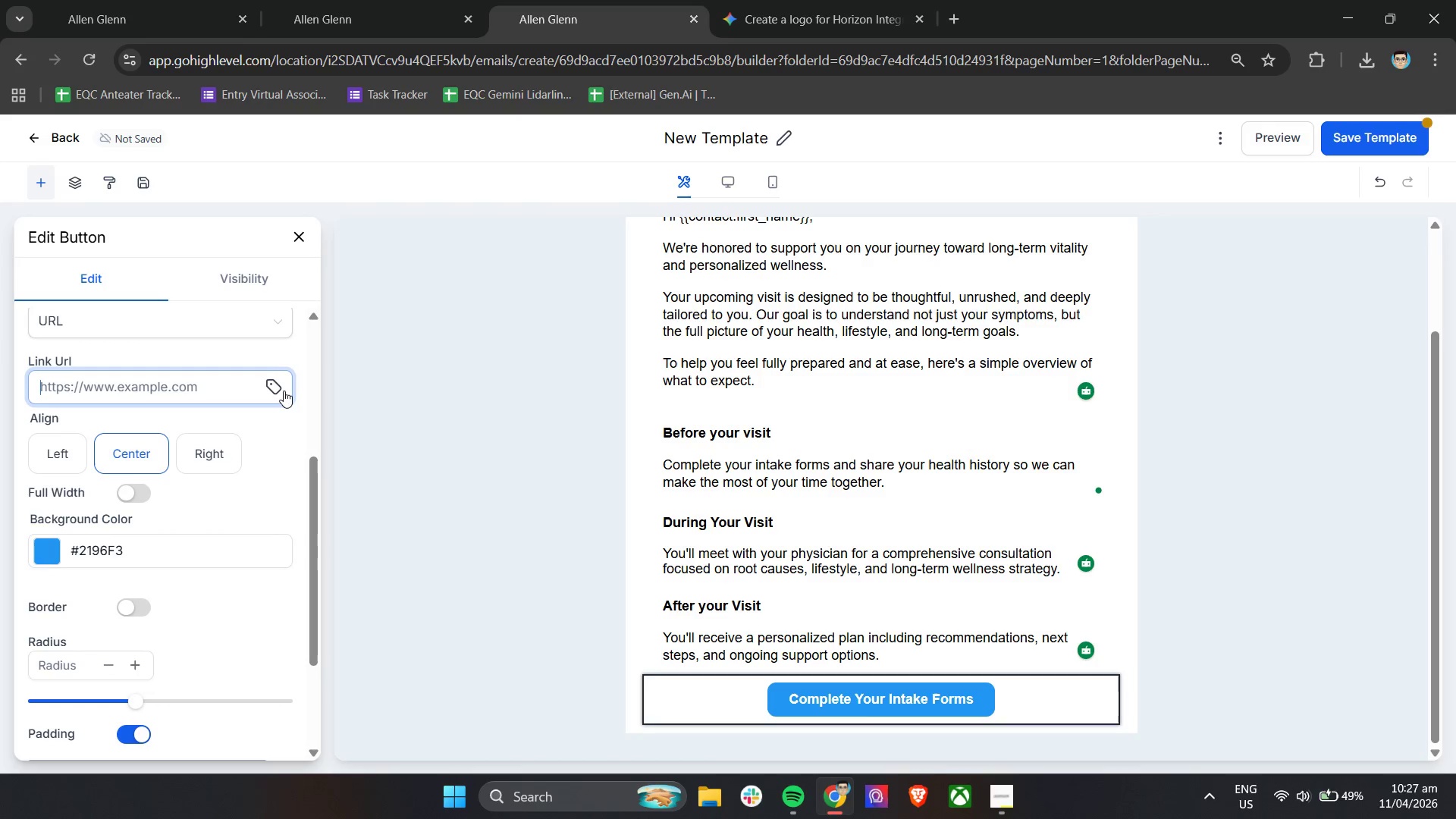 
left_click([284, 389])
 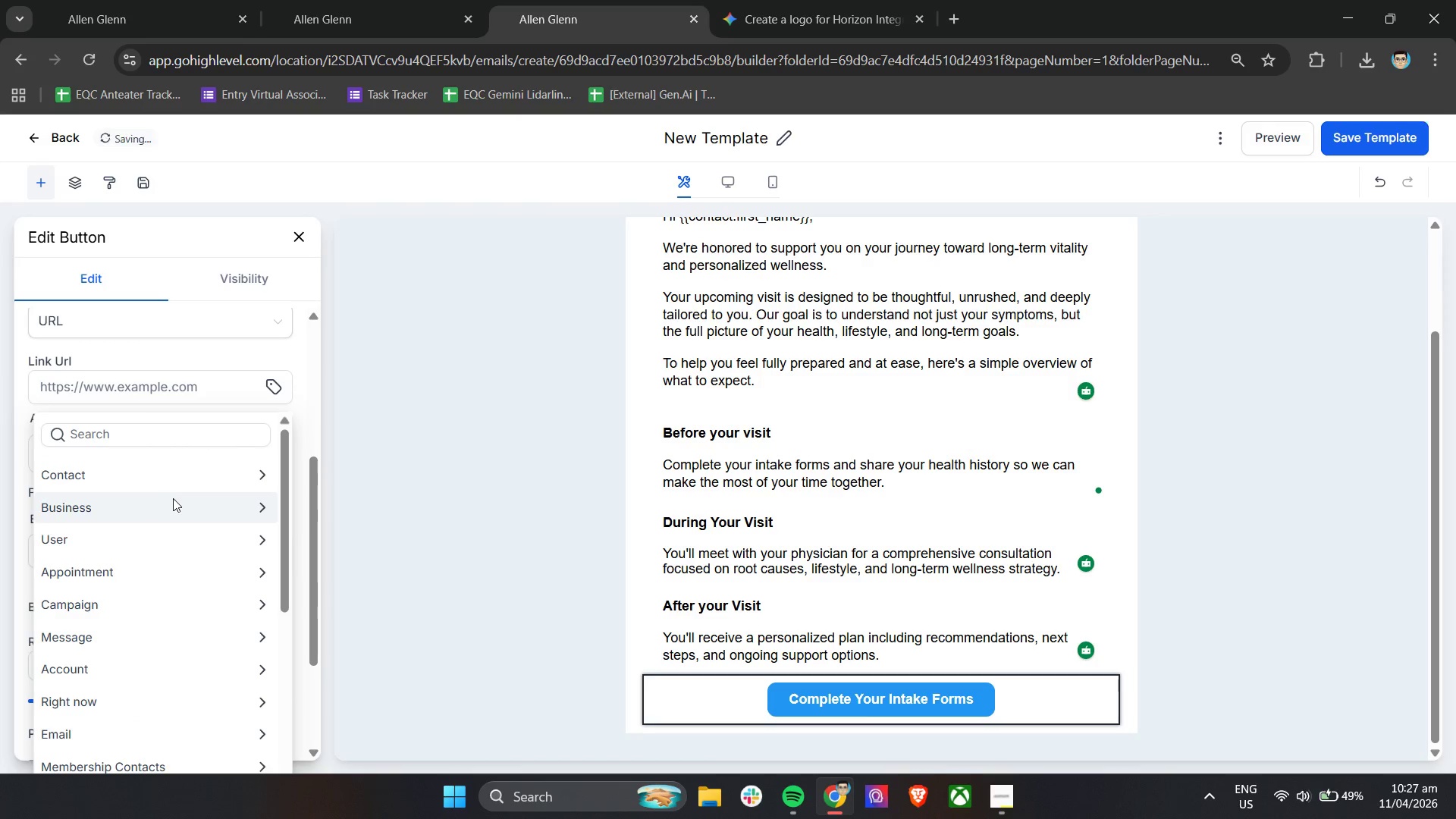 
scroll: coordinate [172, 681], scroll_direction: down, amount: 7.0
 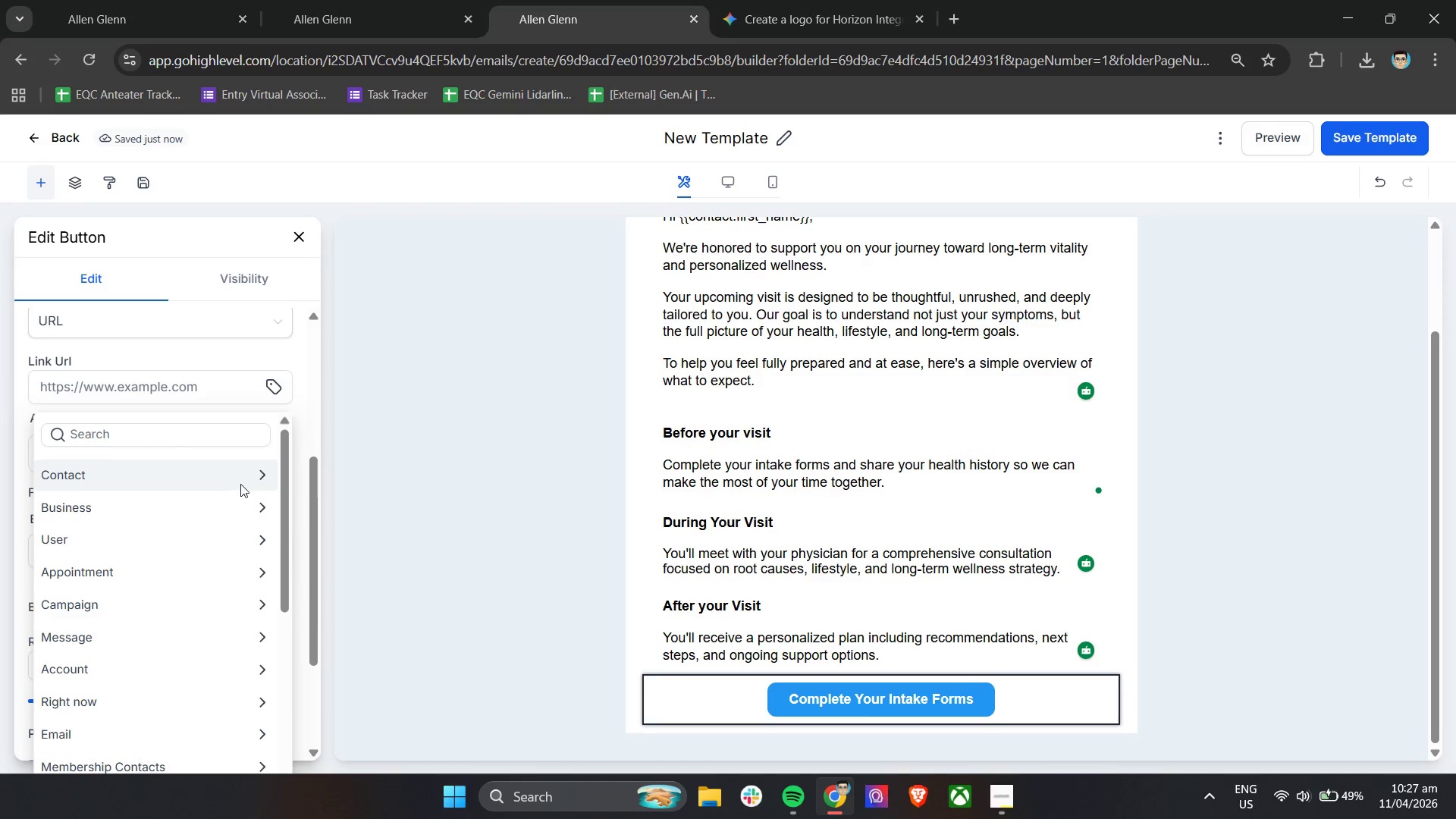 
left_click([259, 472])
 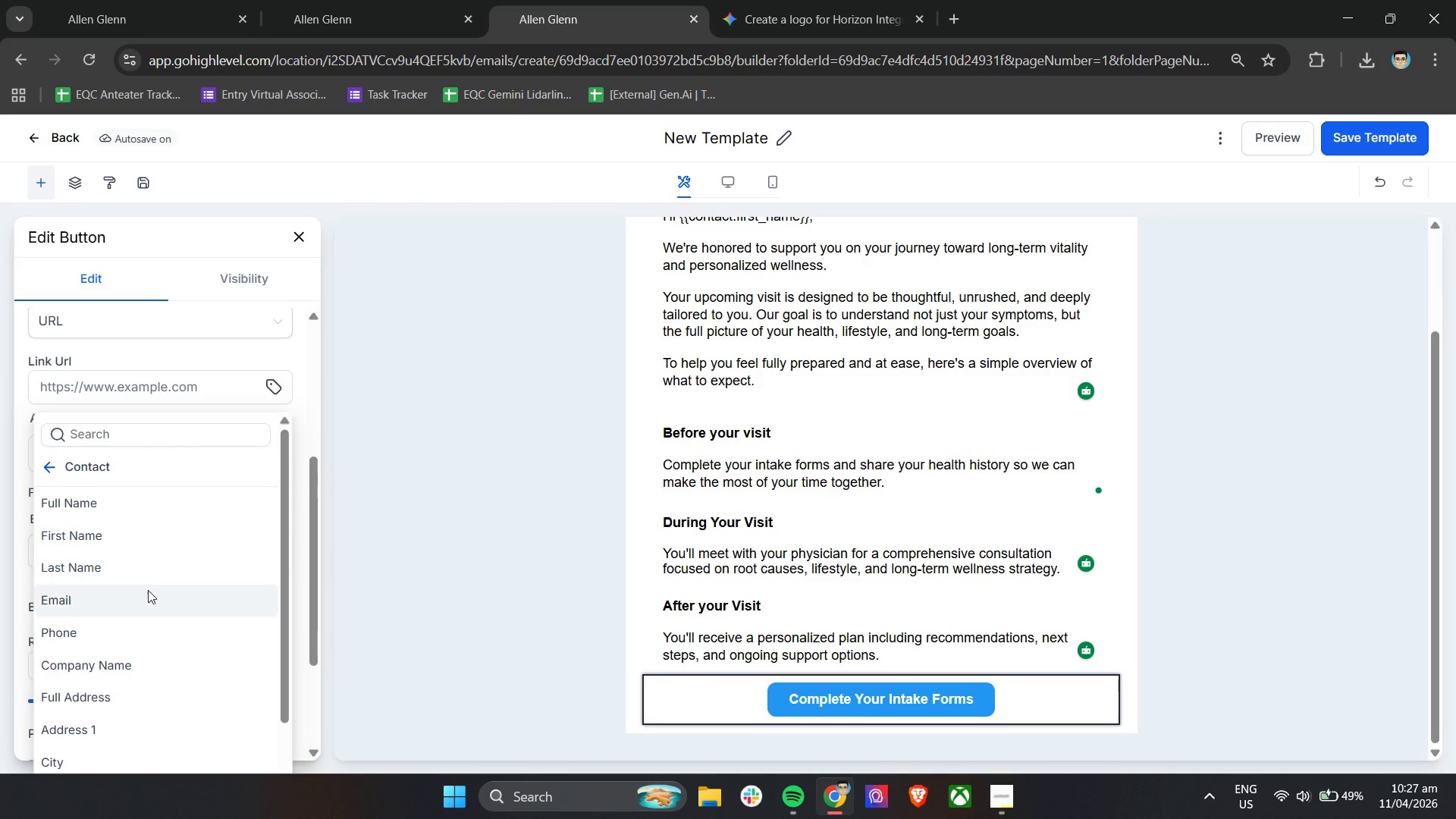 
scroll: coordinate [146, 638], scroll_direction: down, amount: 5.0
 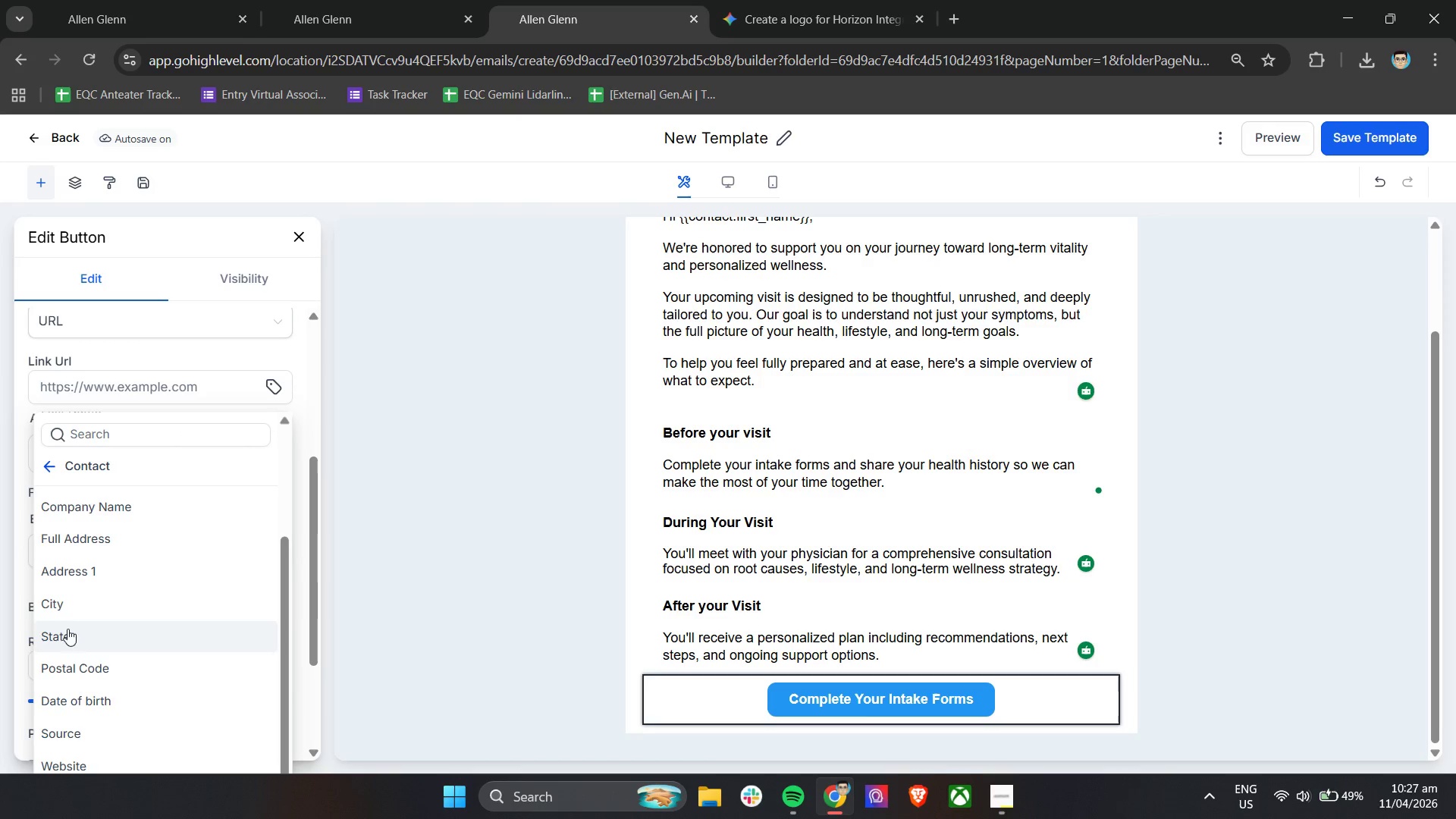 
scroll: coordinate [69, 557], scroll_direction: up, amount: 5.0
 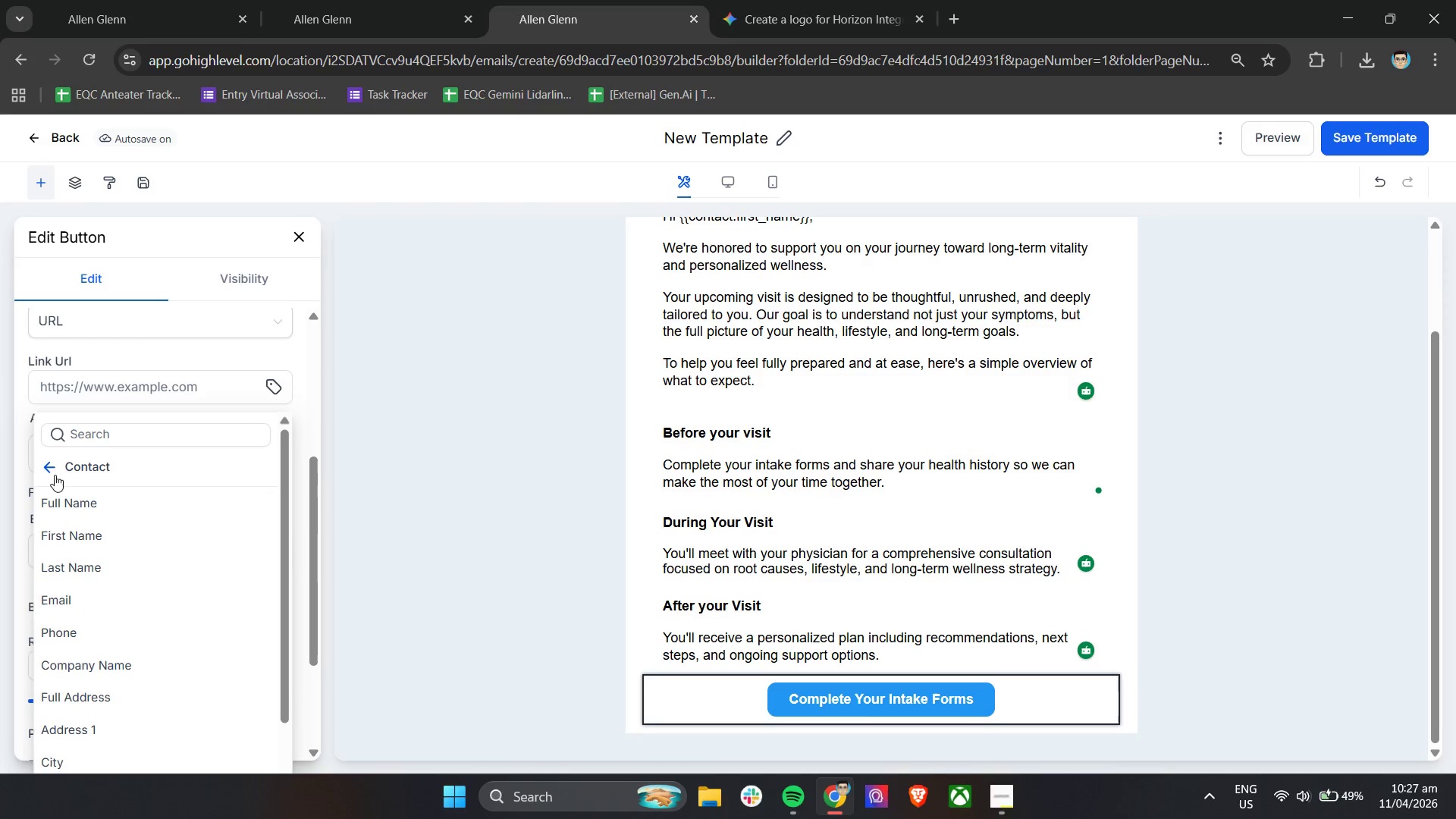 
left_click([55, 472])
 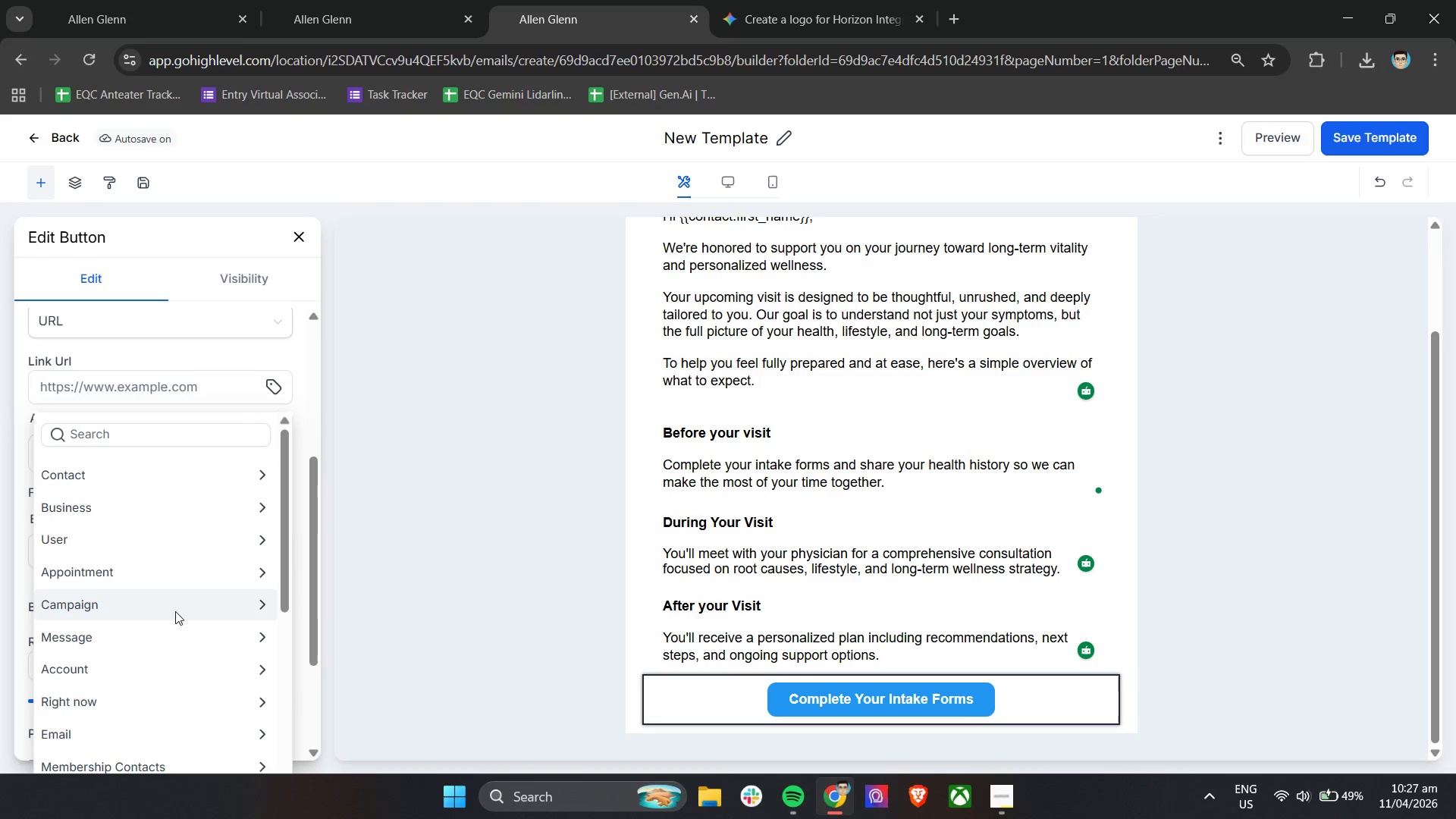 
left_click([259, 607])
 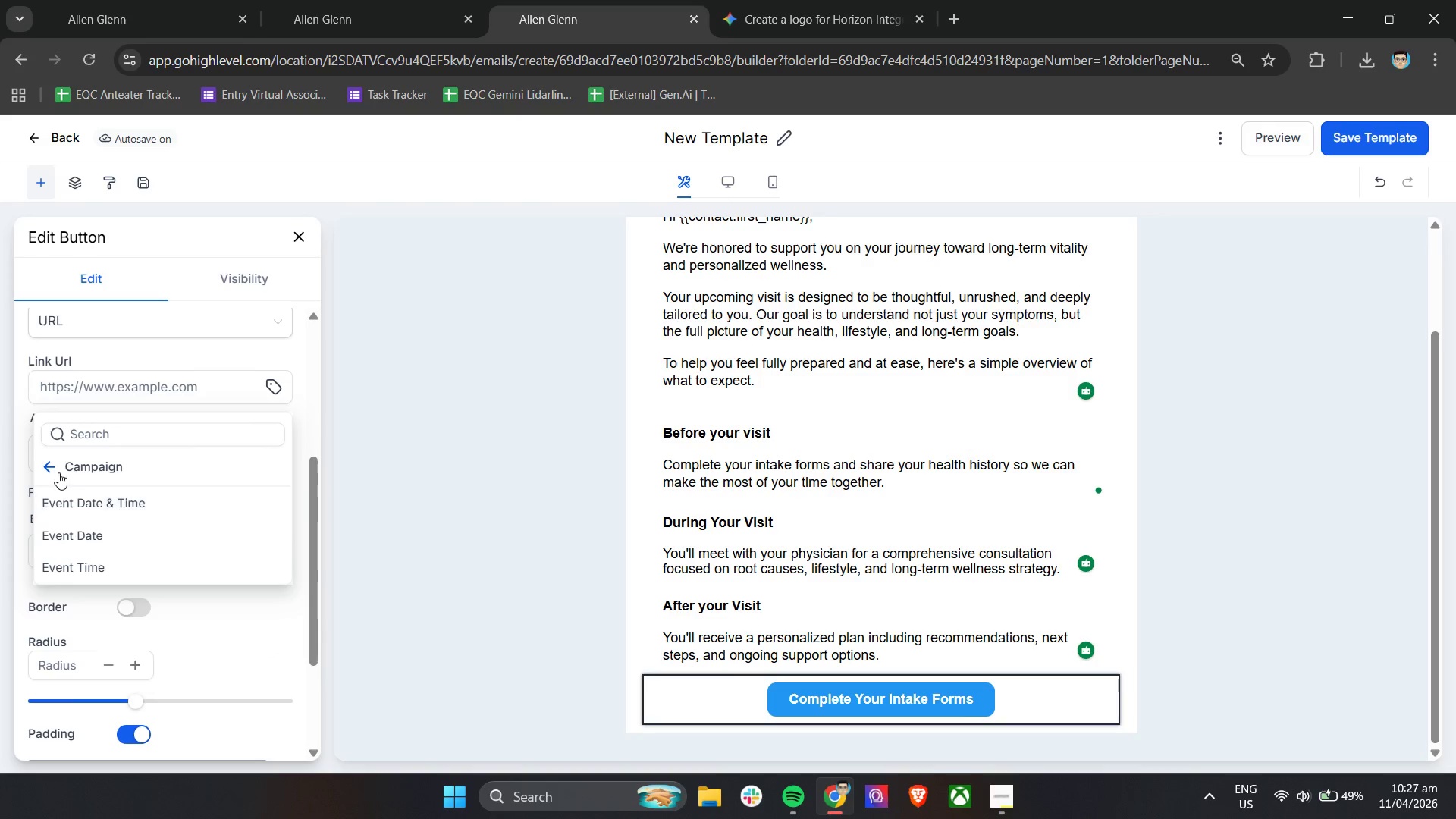 
left_click([48, 467])
 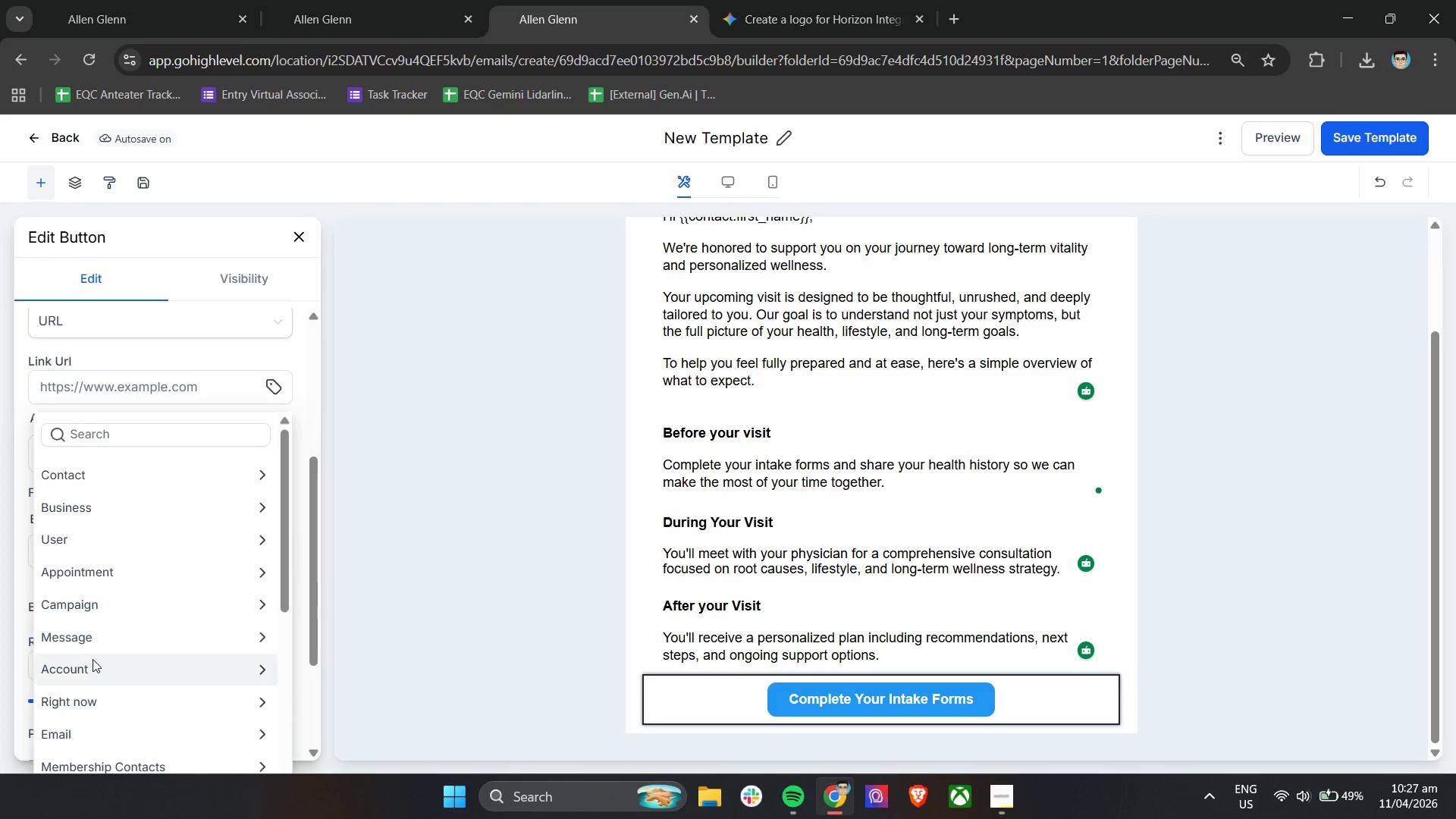 
scroll: coordinate [123, 686], scroll_direction: down, amount: 12.0
 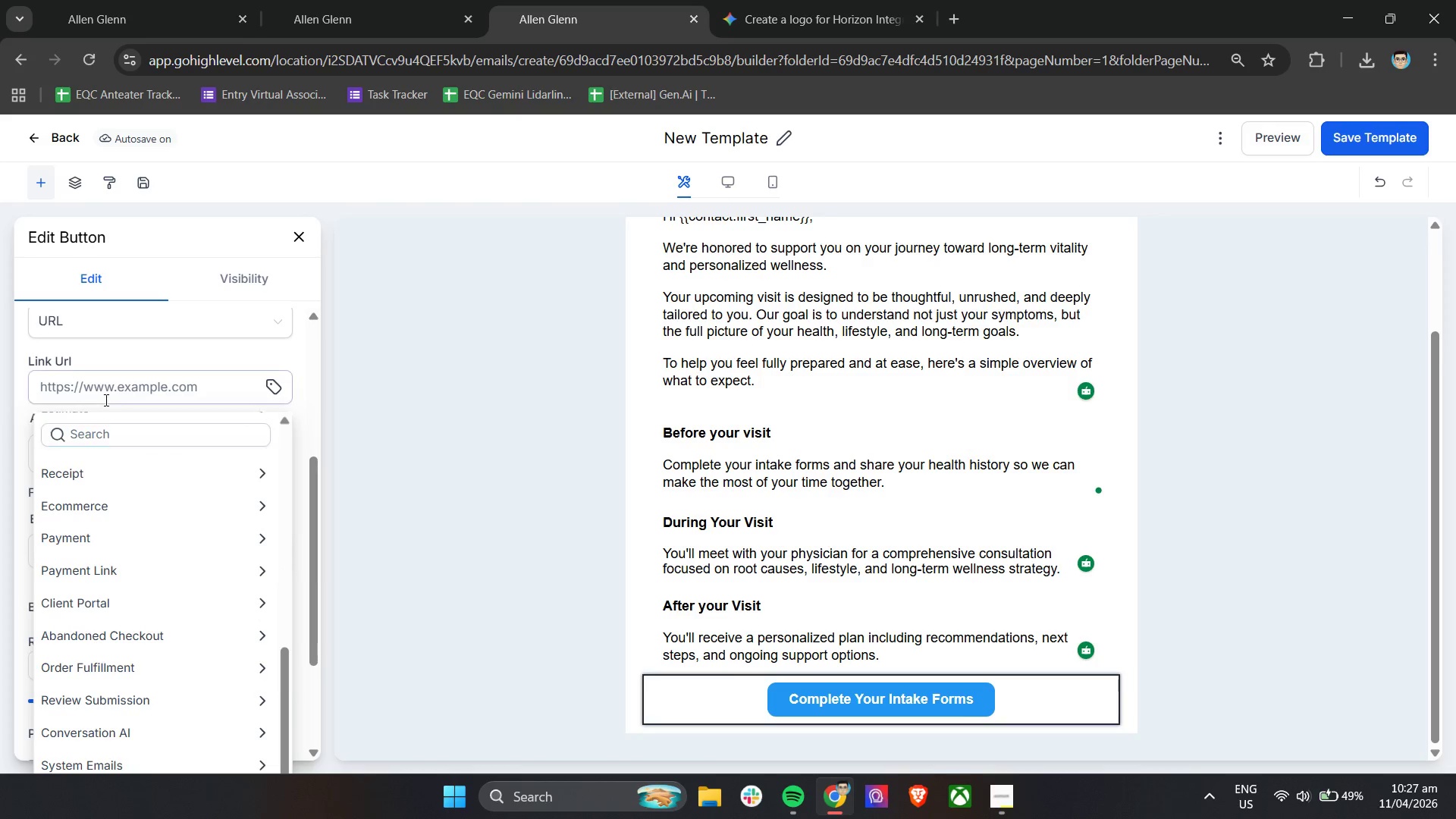 
left_click([106, 394])
 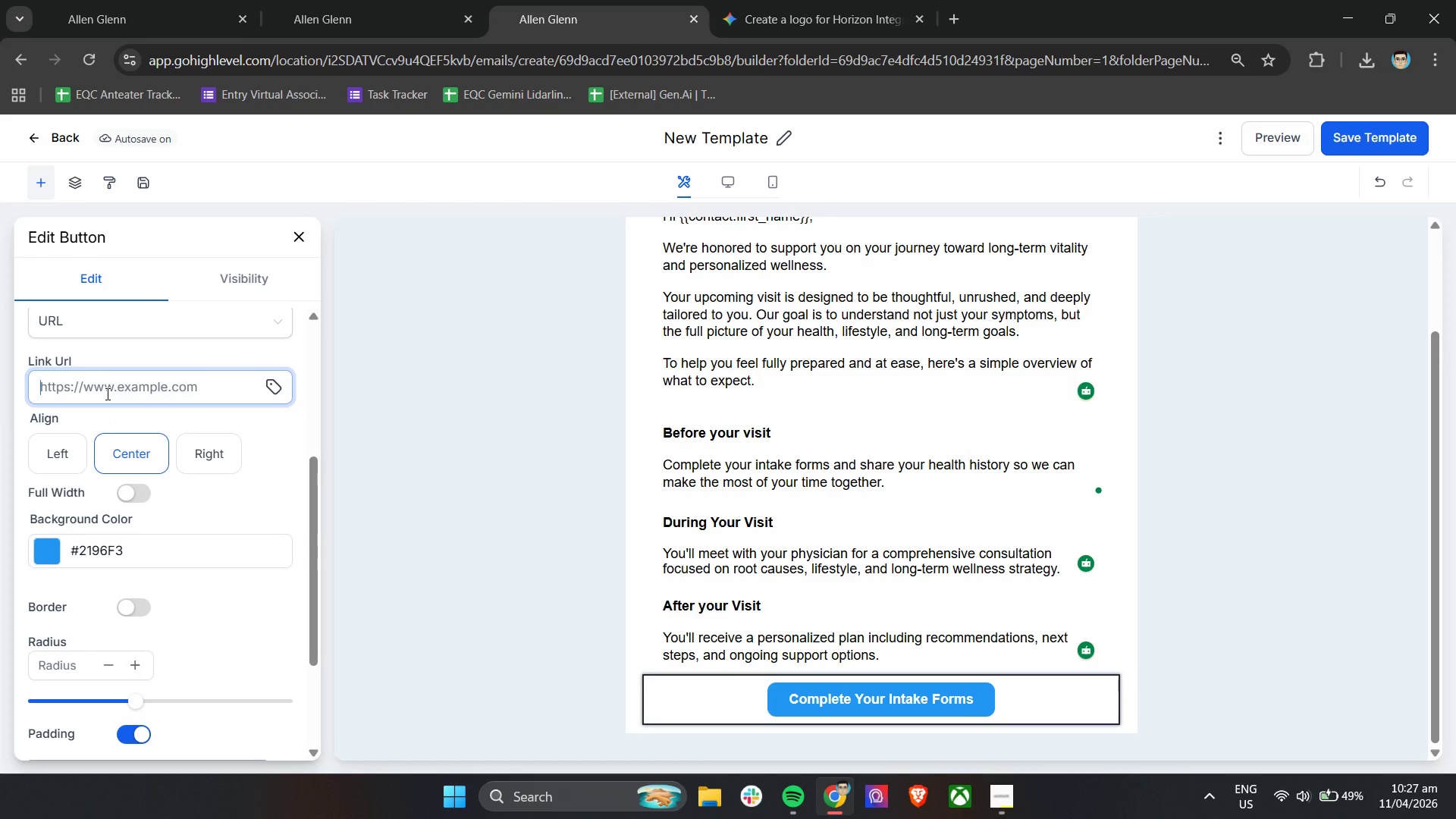 
type({{custin)
key(Backspace)
key(Backspace)
type(om_values.)
key(Backspace)
type(,)
key(Backspace)
type(.intake_form_link}})
 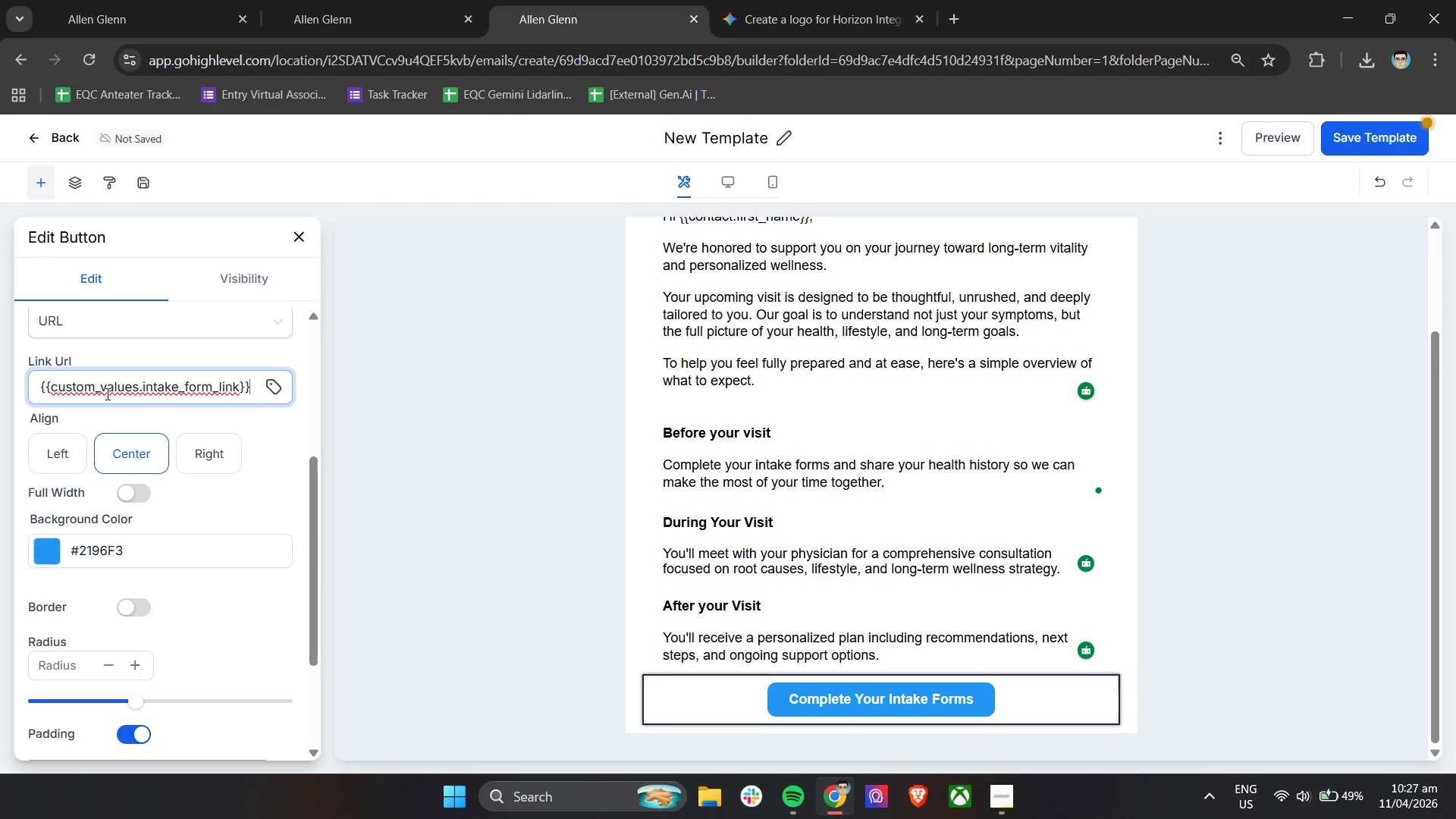 
left_click([265, 457])
 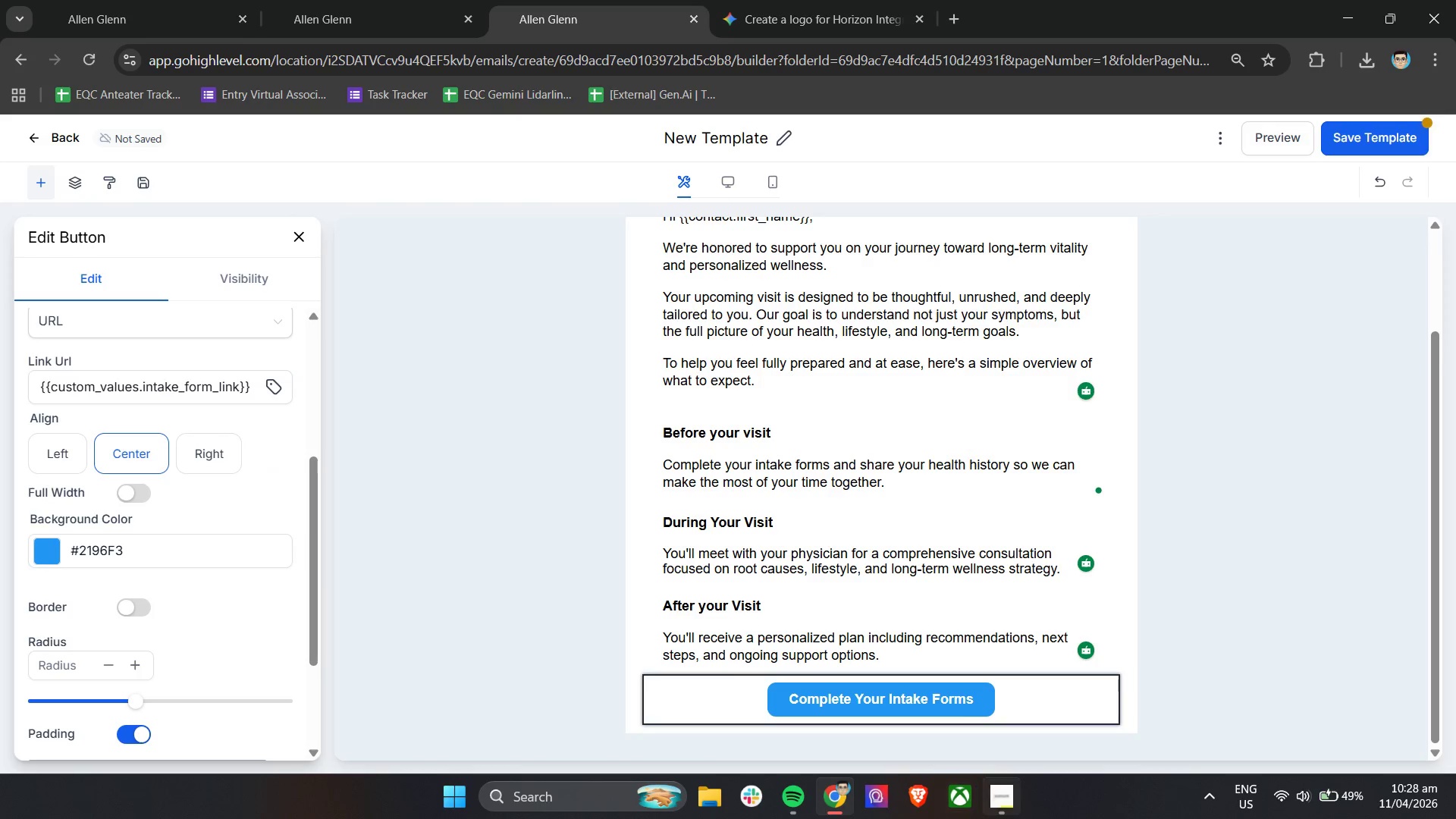 
left_click([1002, 799])